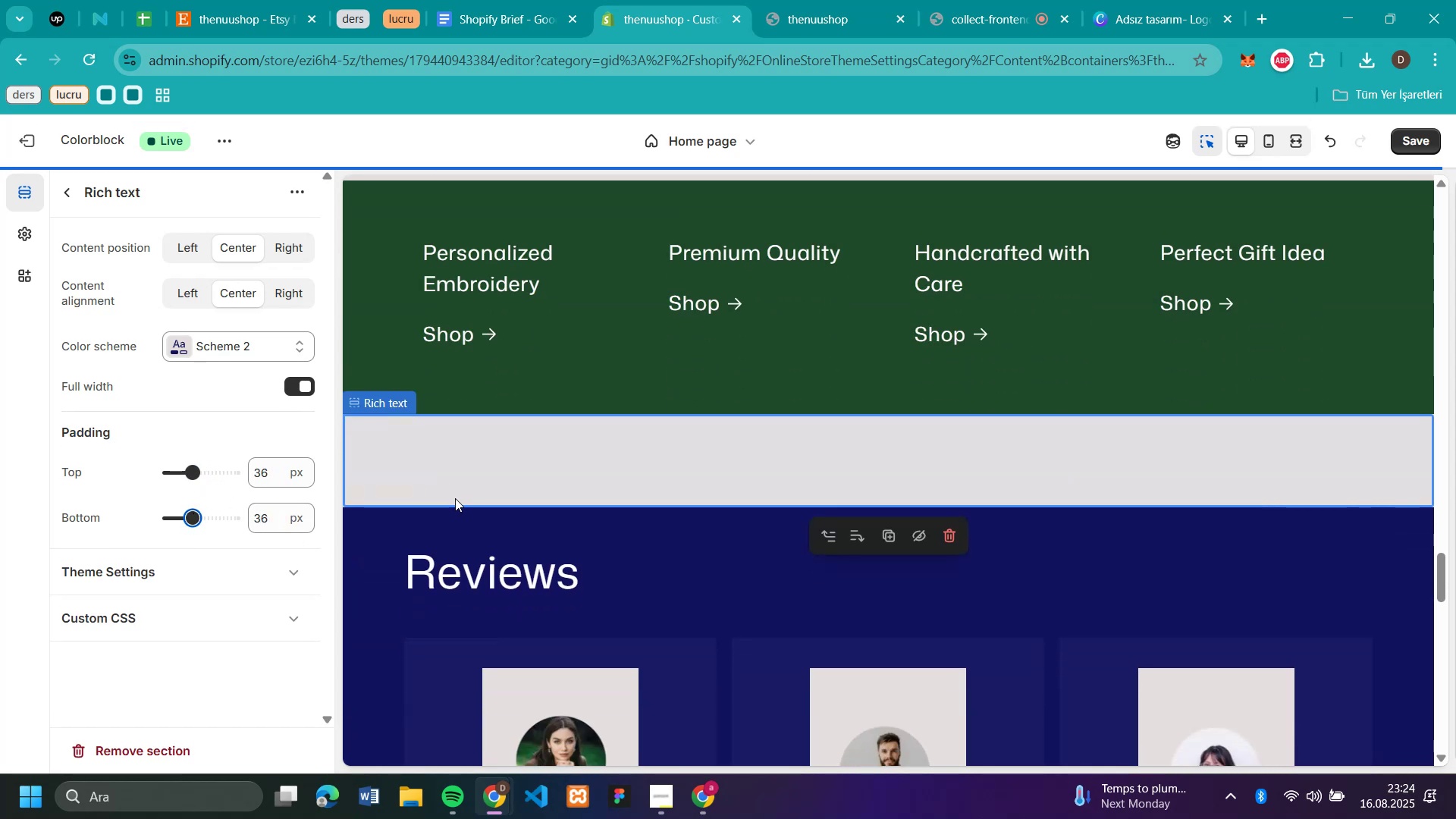 
scroll: coordinate [455, 498], scroll_direction: up, amount: 2.0
 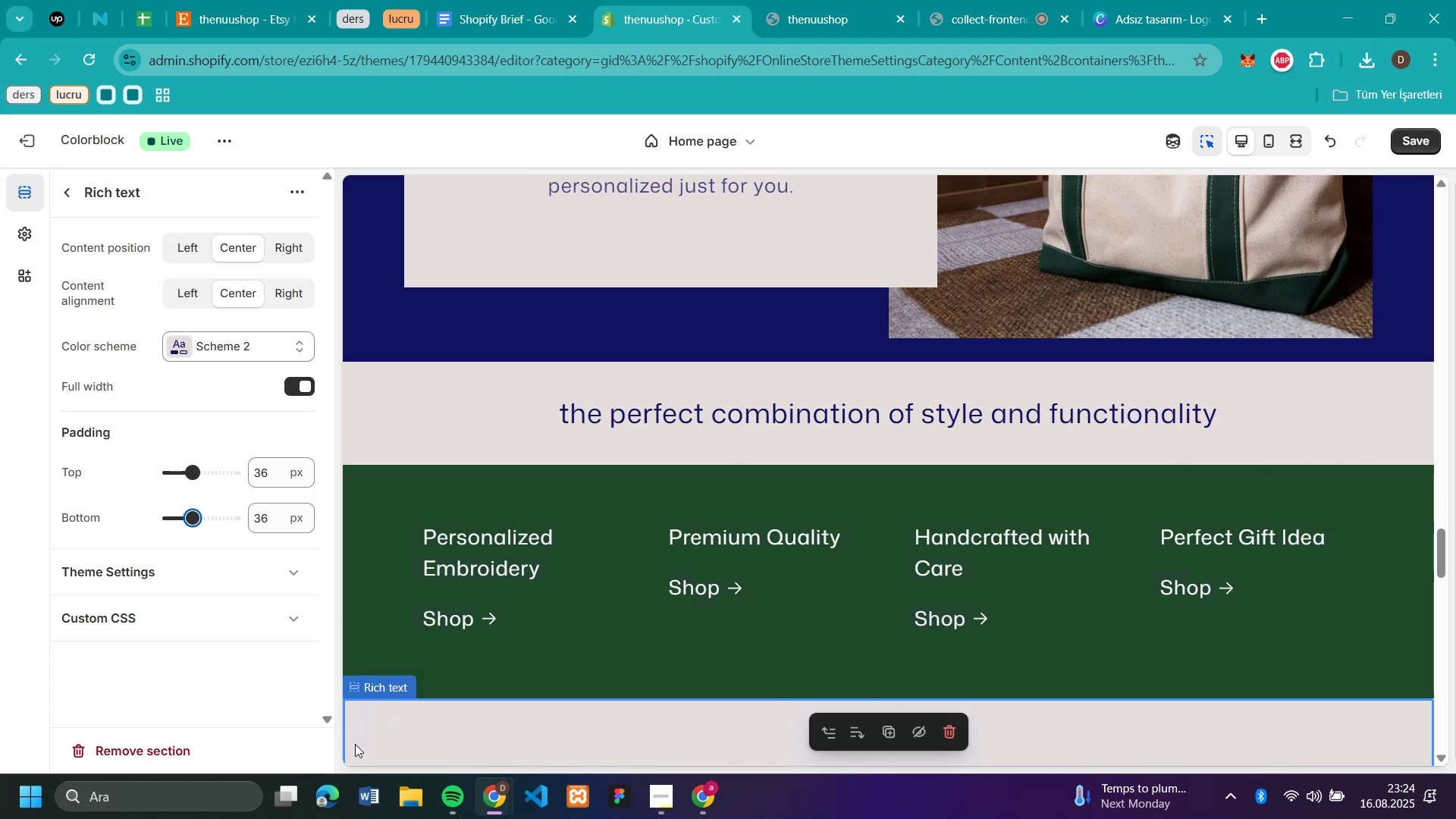 
wait(6.93)
 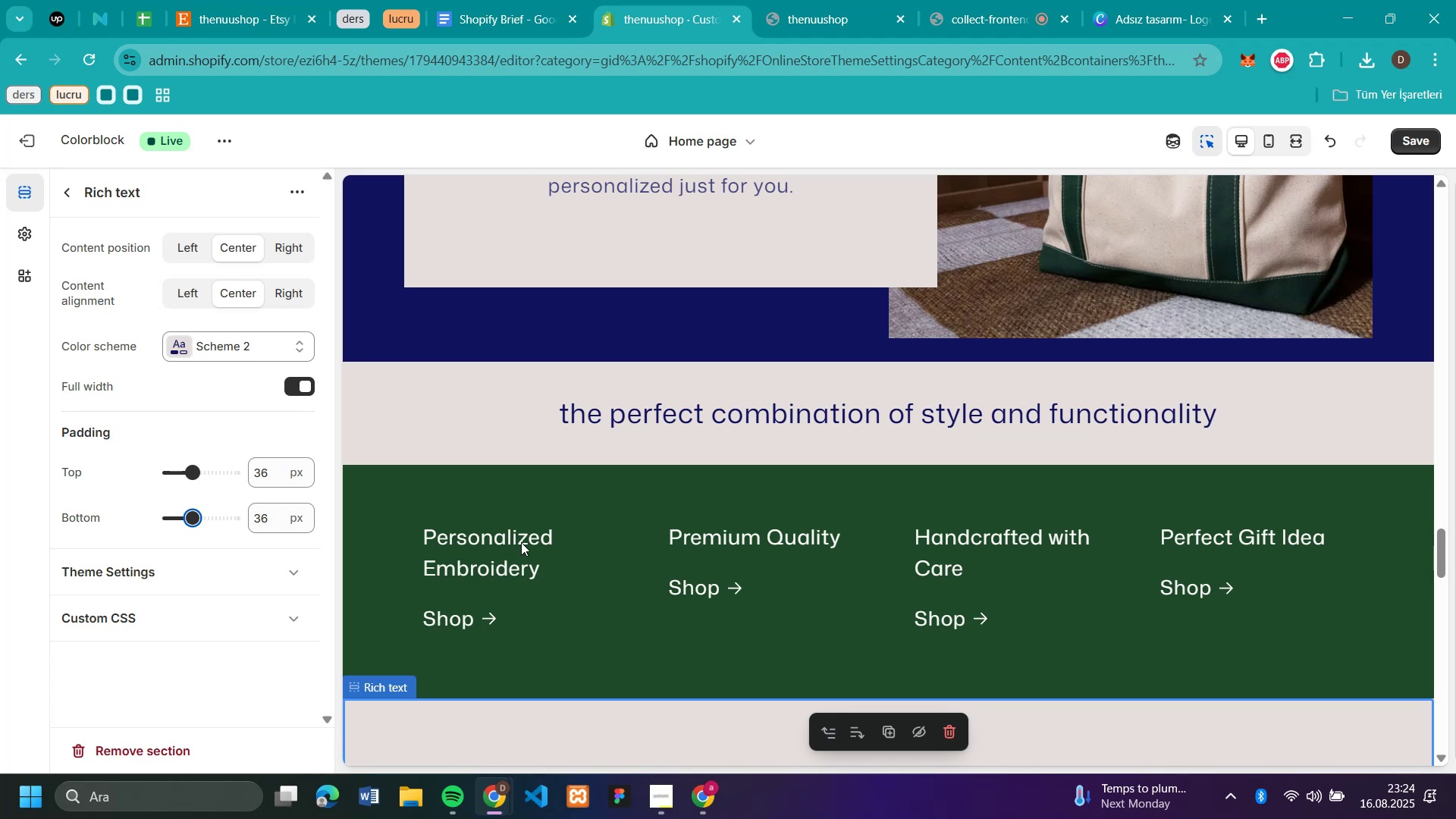 
scroll: coordinate [689, 425], scroll_direction: down, amount: 4.0
 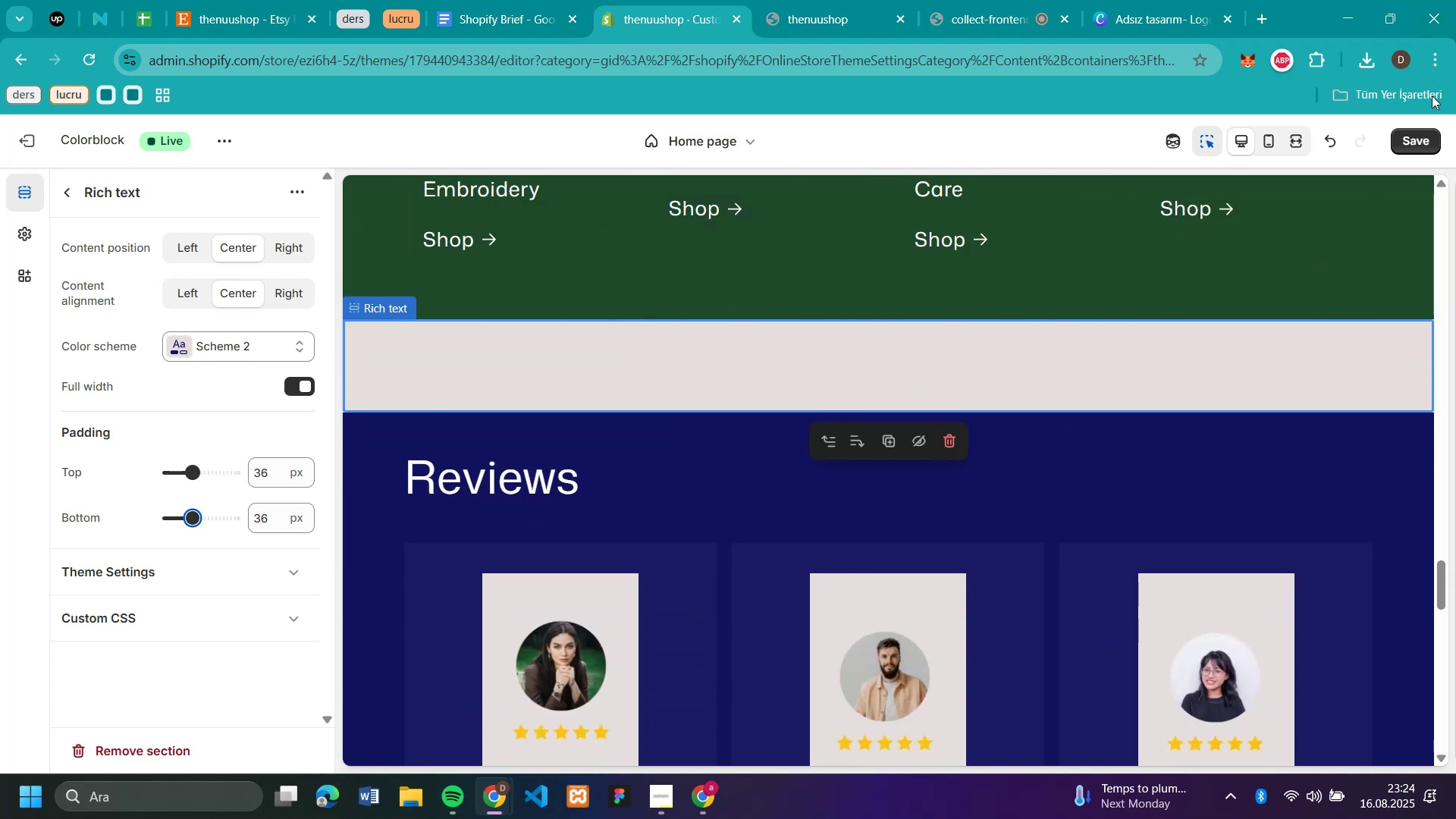 
left_click([1422, 139])
 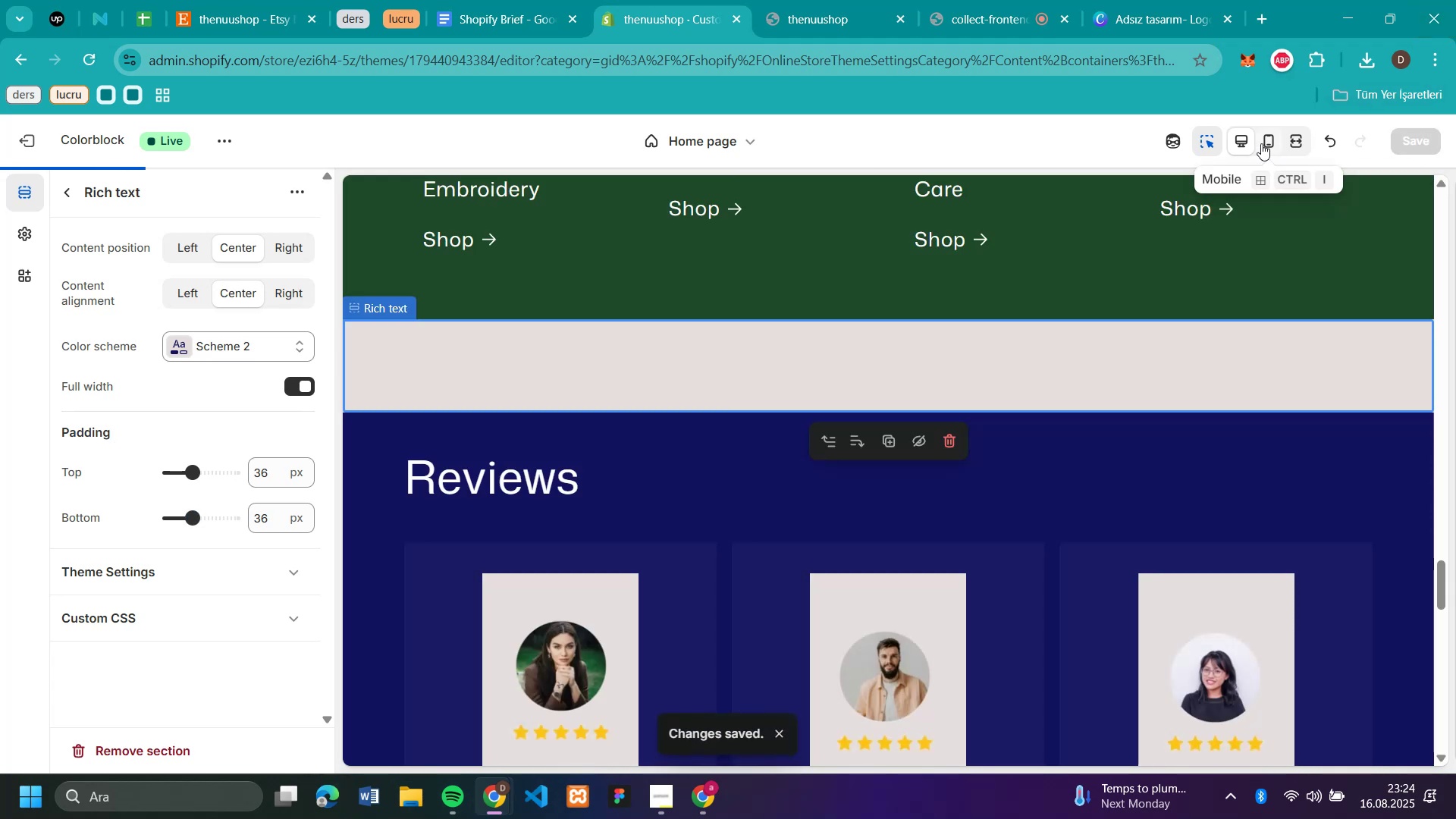 
left_click([1272, 143])
 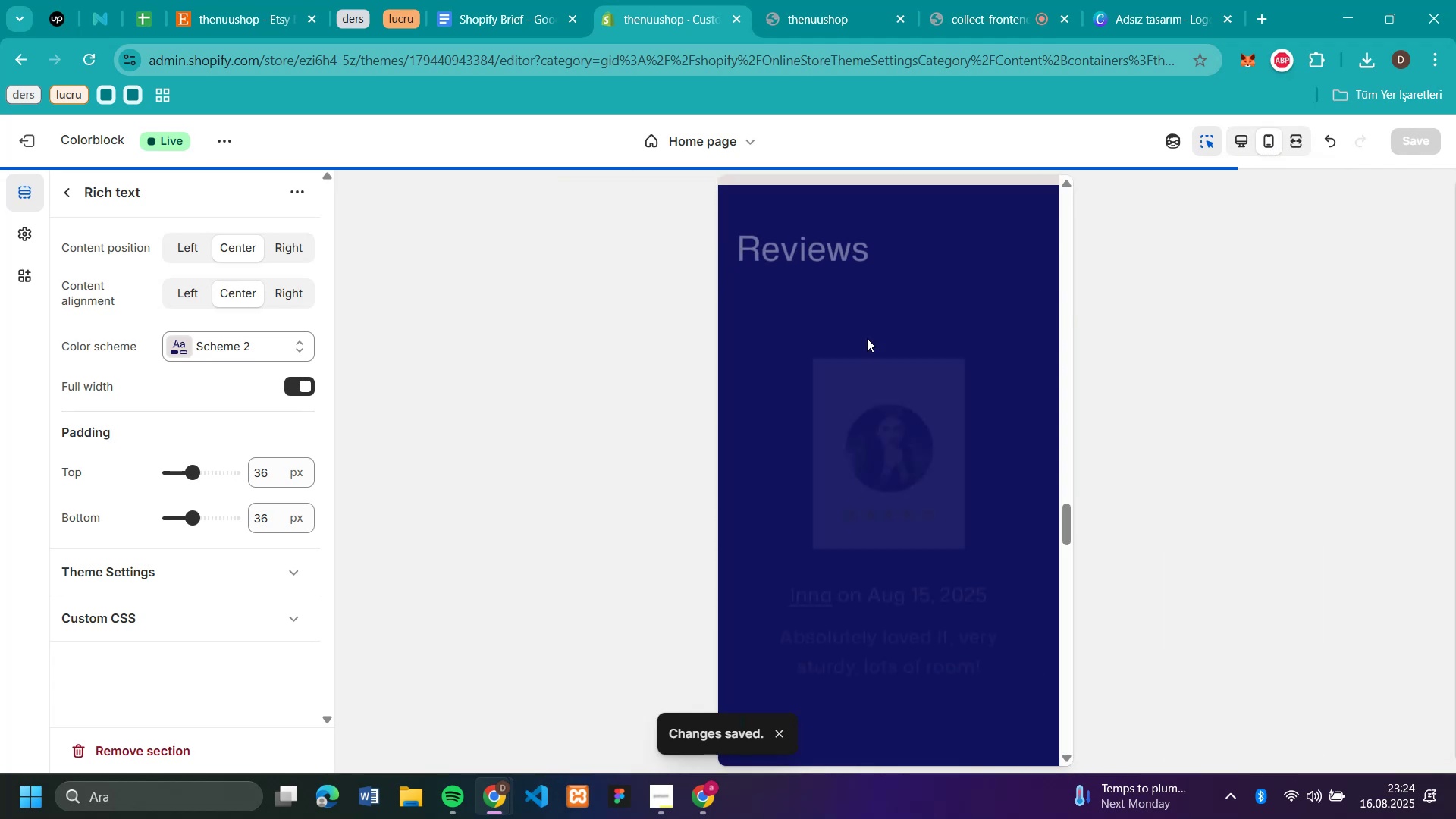 
scroll: coordinate [878, 360], scroll_direction: up, amount: 53.0
 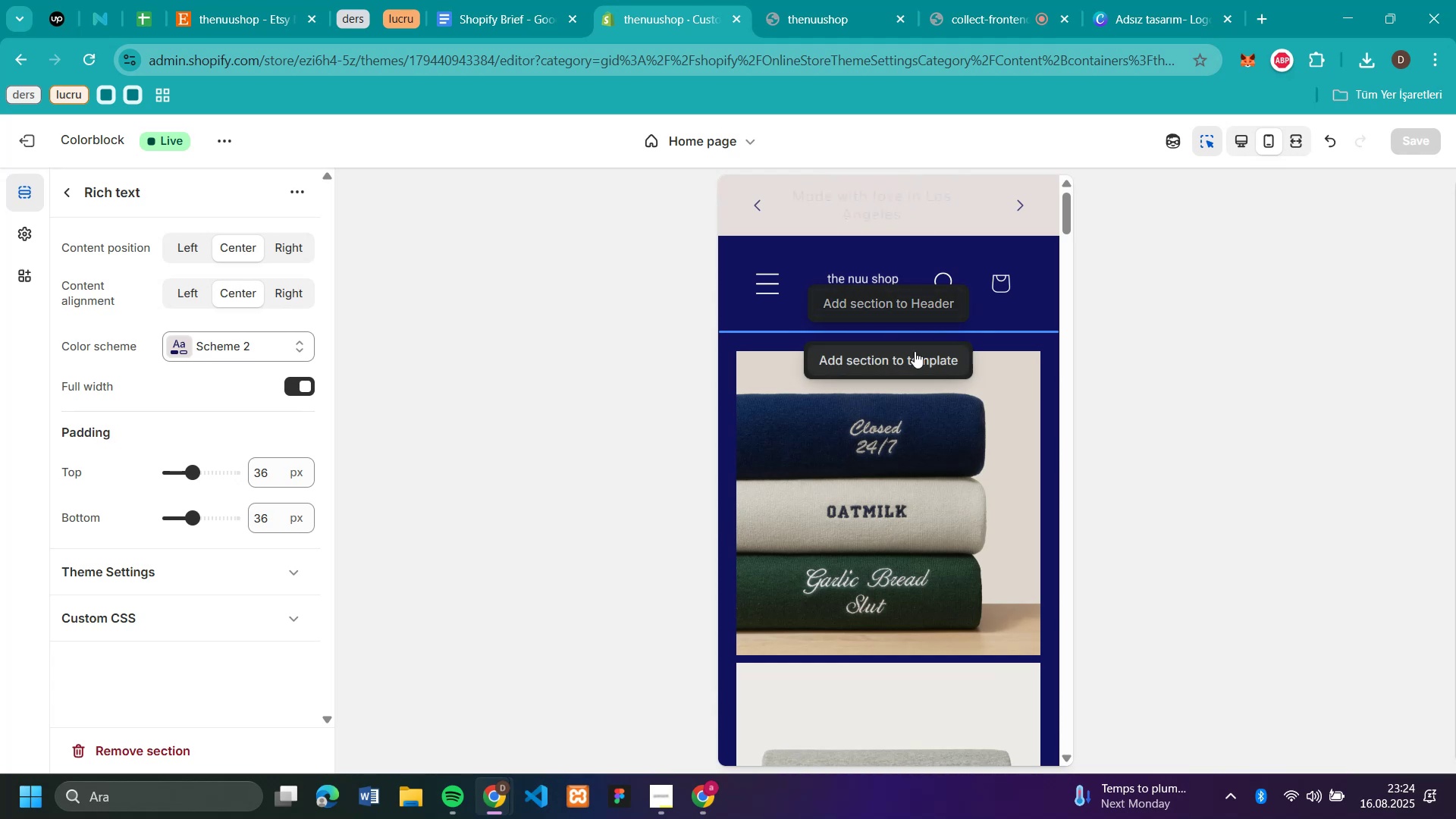 
scroll: coordinate [956, 570], scroll_direction: down, amount: 7.0
 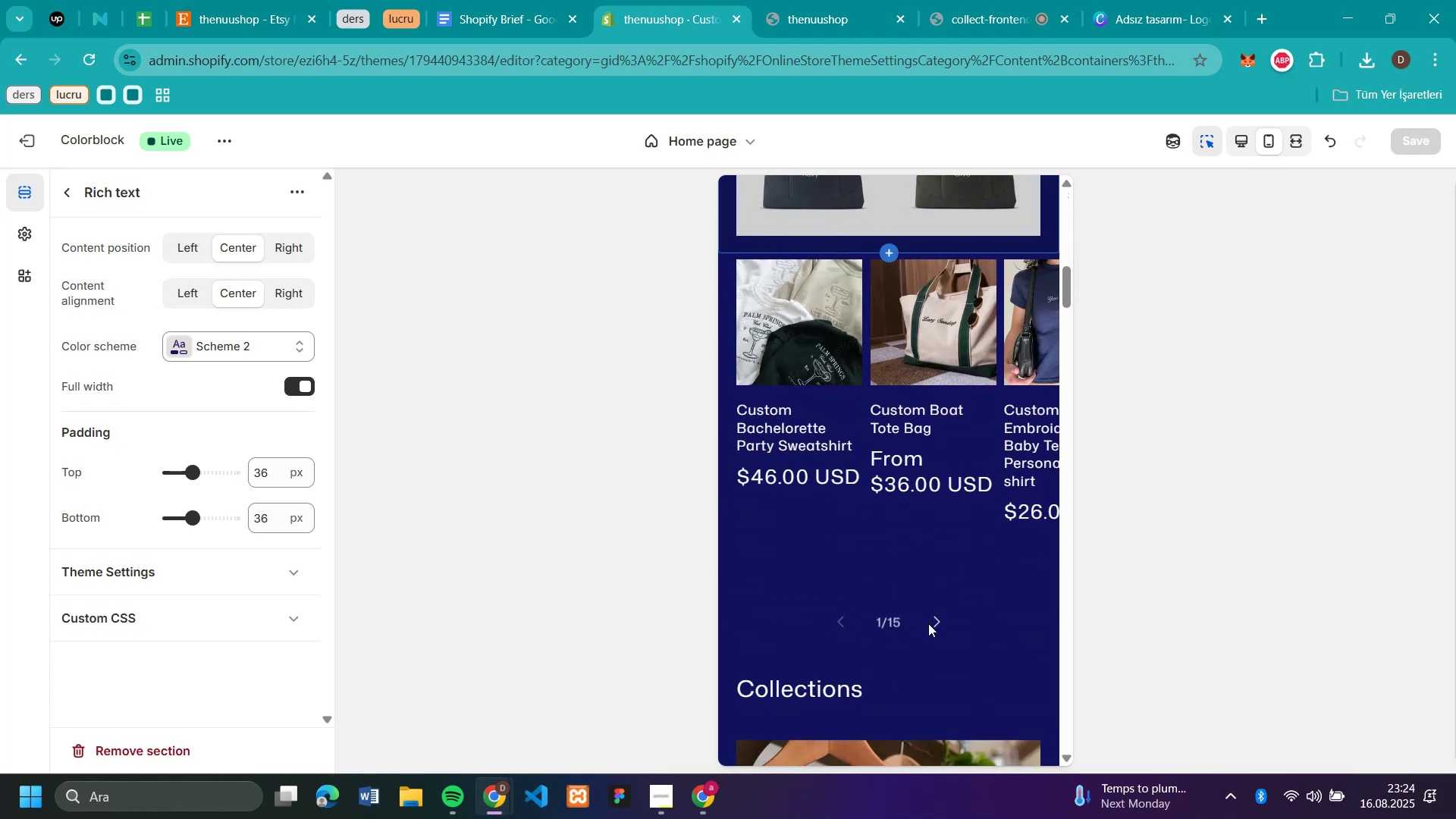 
left_click([936, 625])
 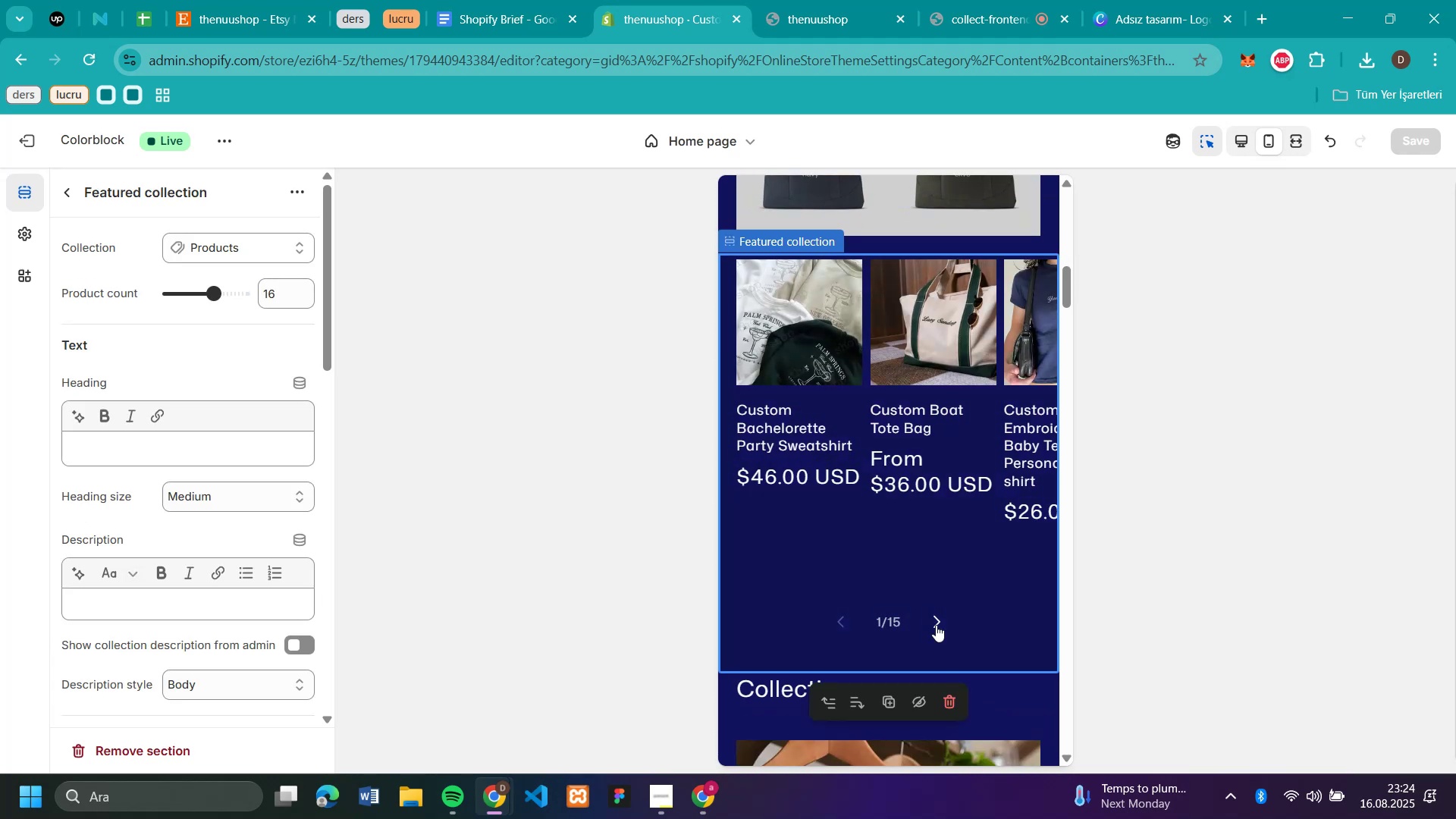 
left_click([936, 625])
 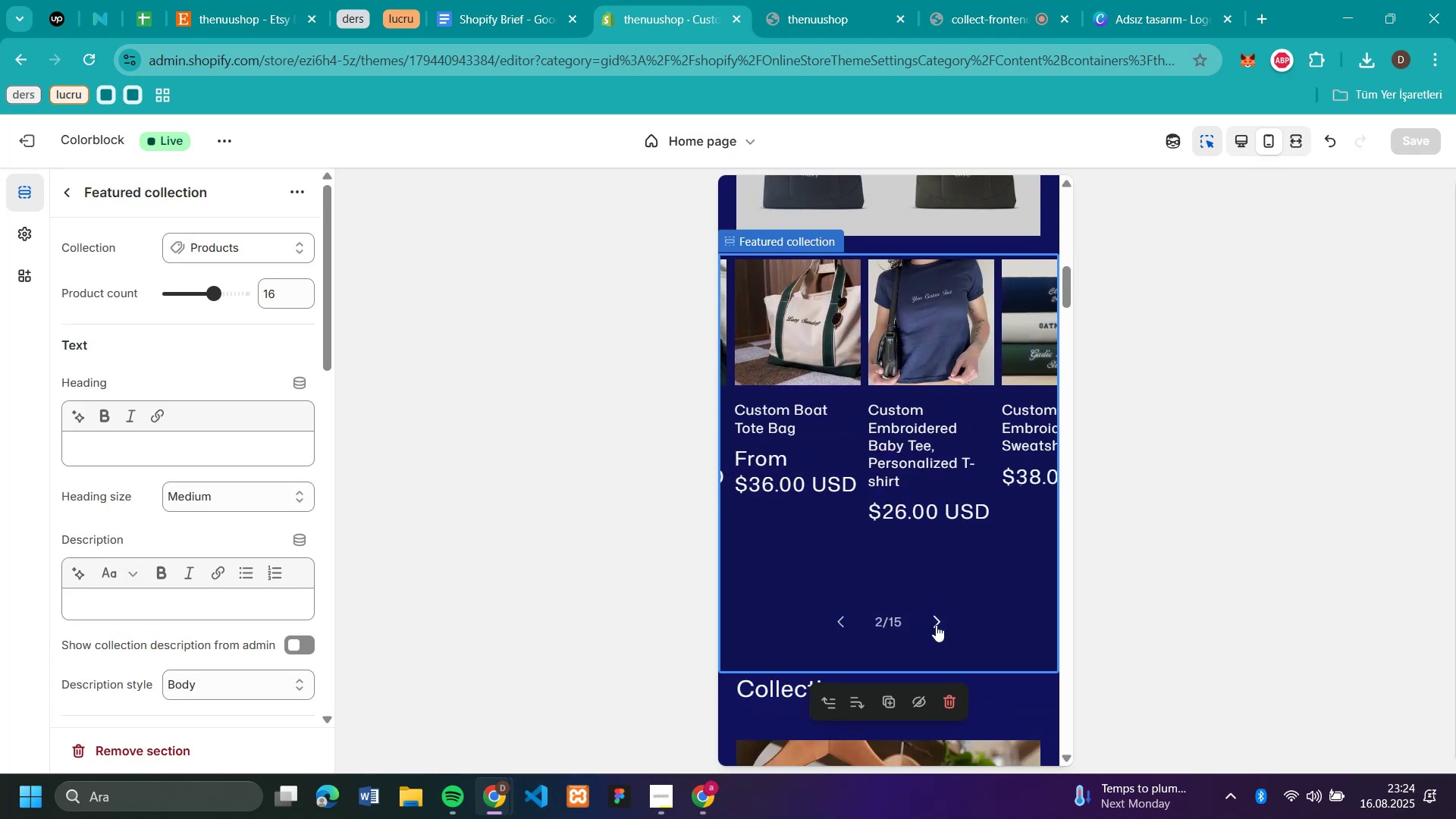 
double_click([936, 625])
 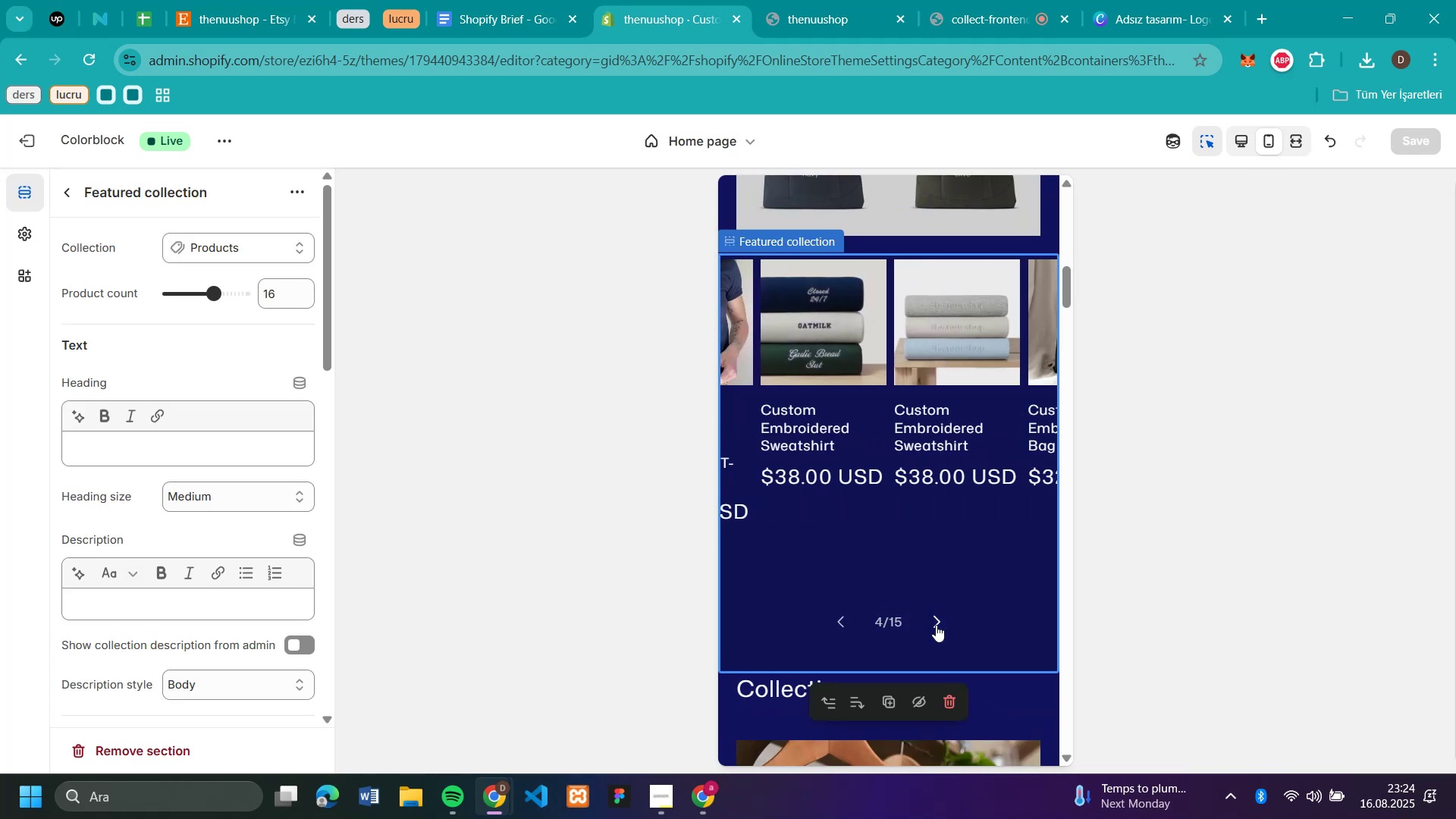 
triple_click([936, 625])
 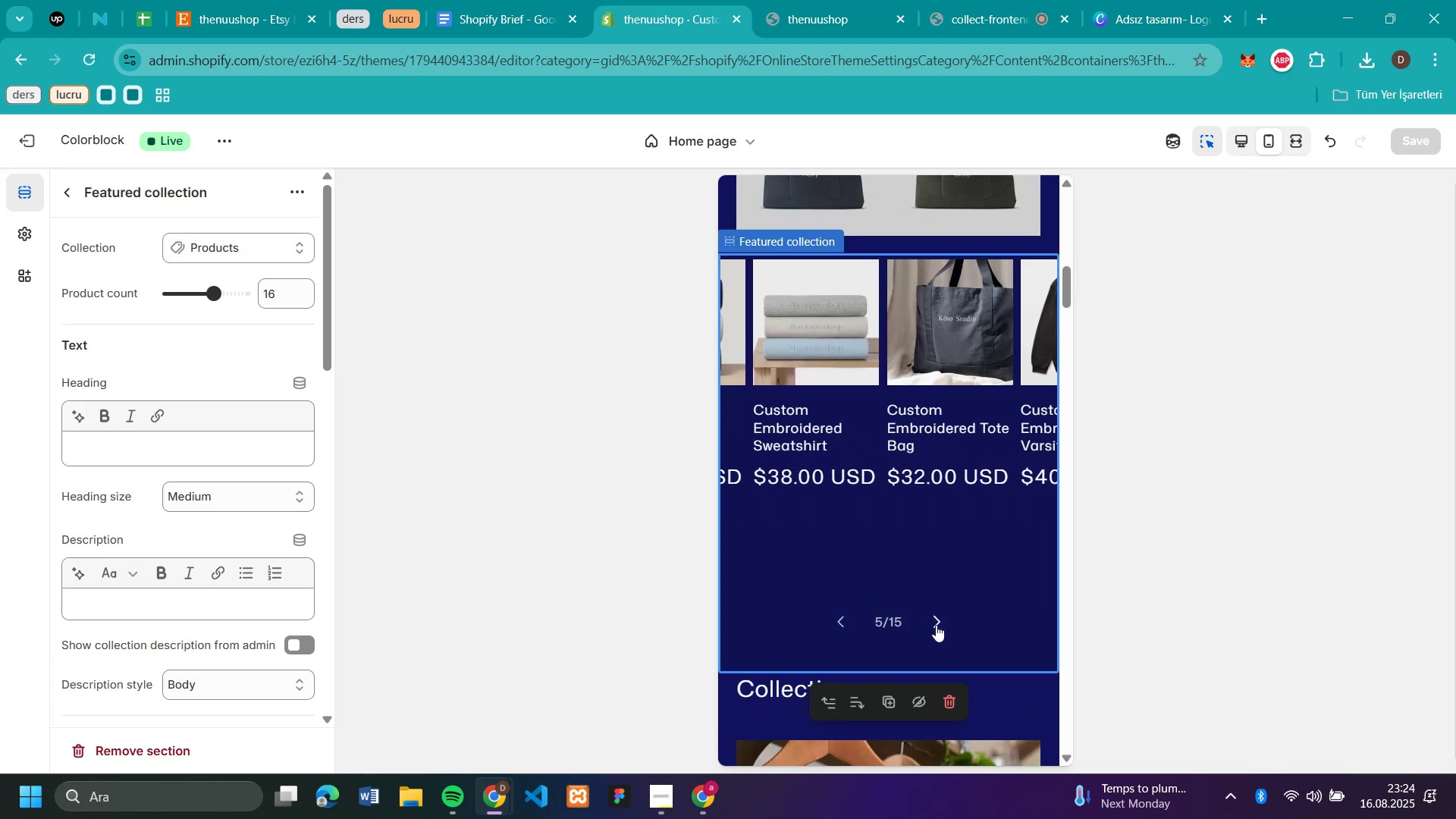 
triple_click([936, 625])
 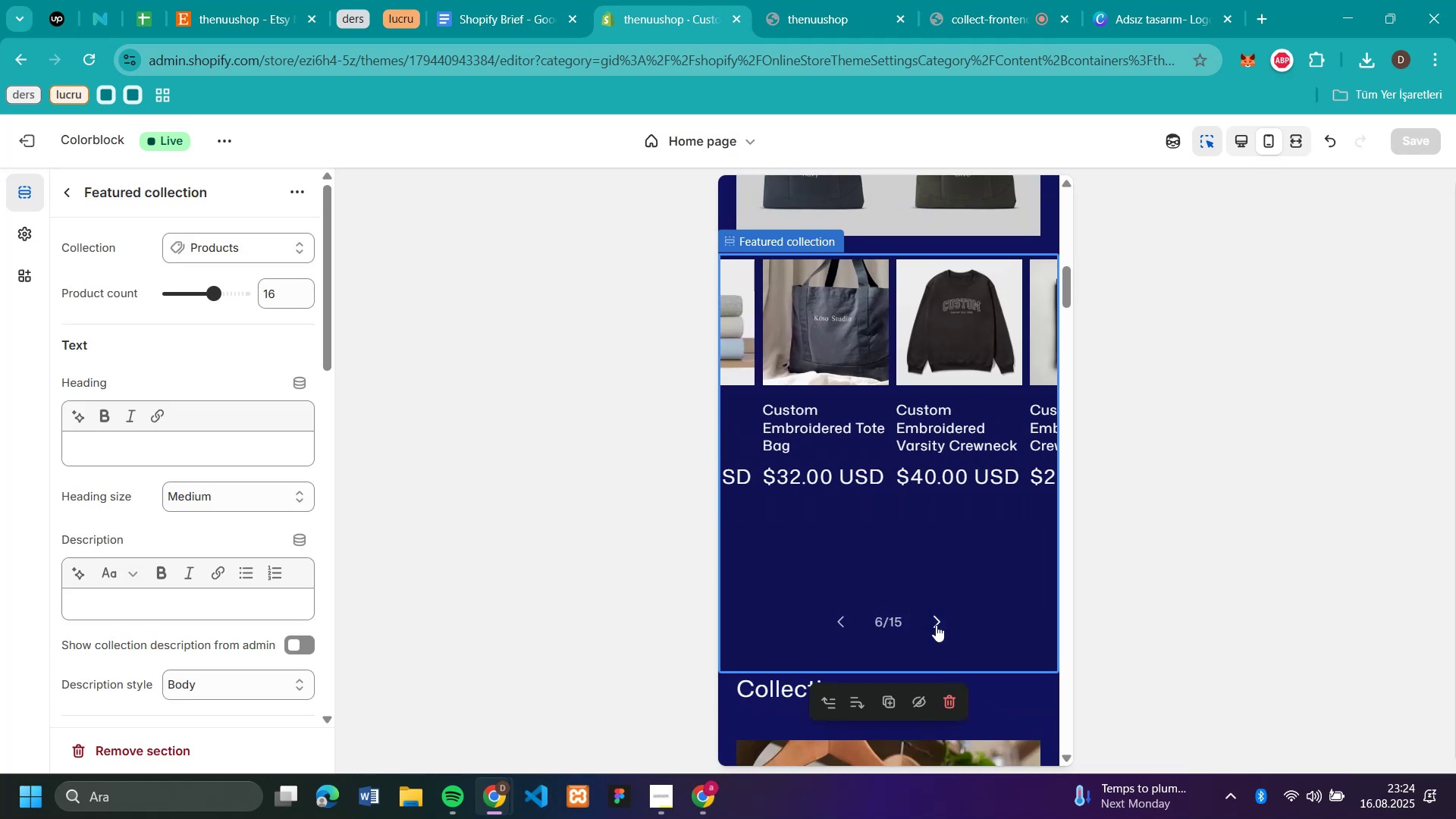 
triple_click([936, 625])
 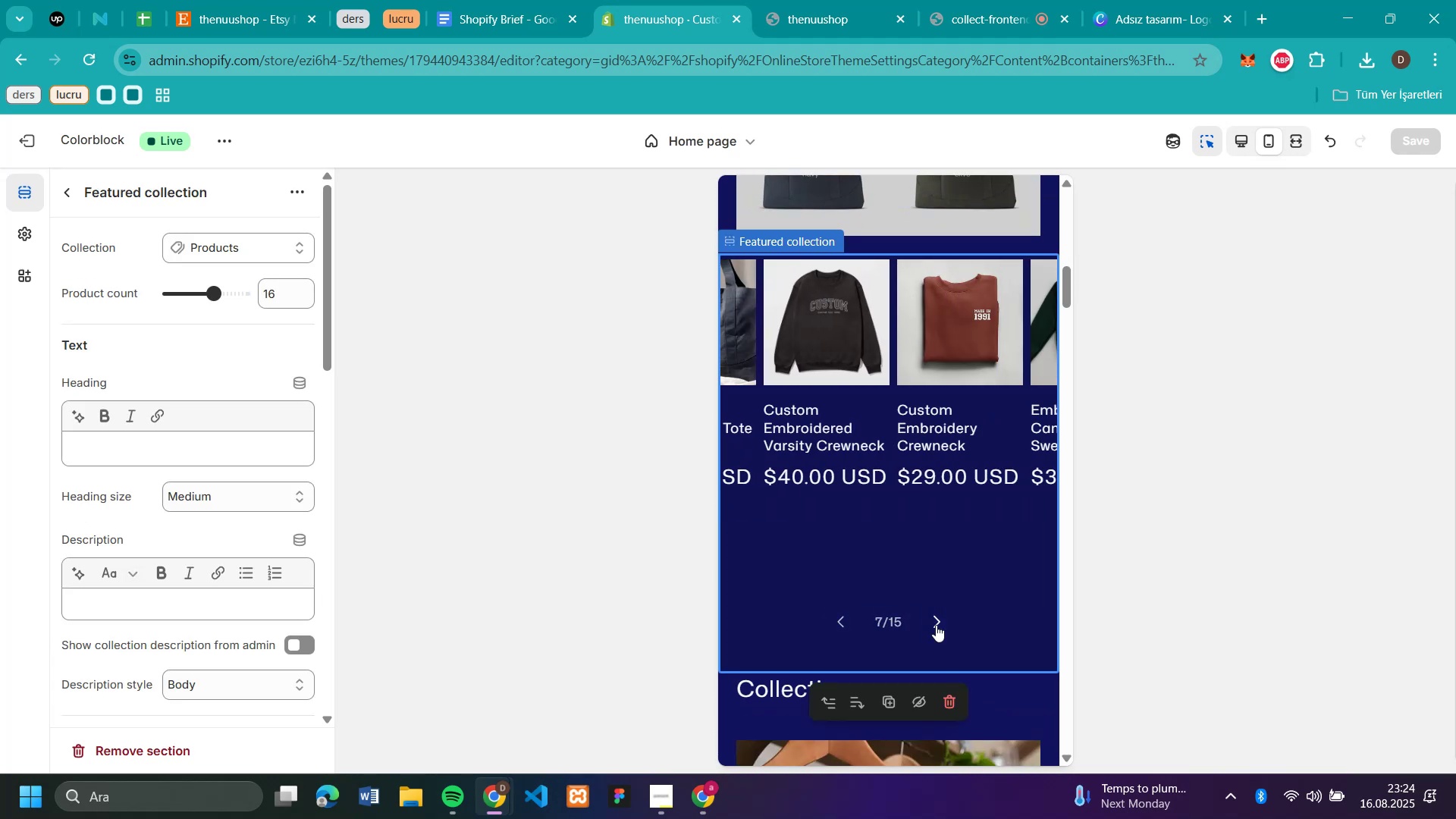 
triple_click([936, 625])
 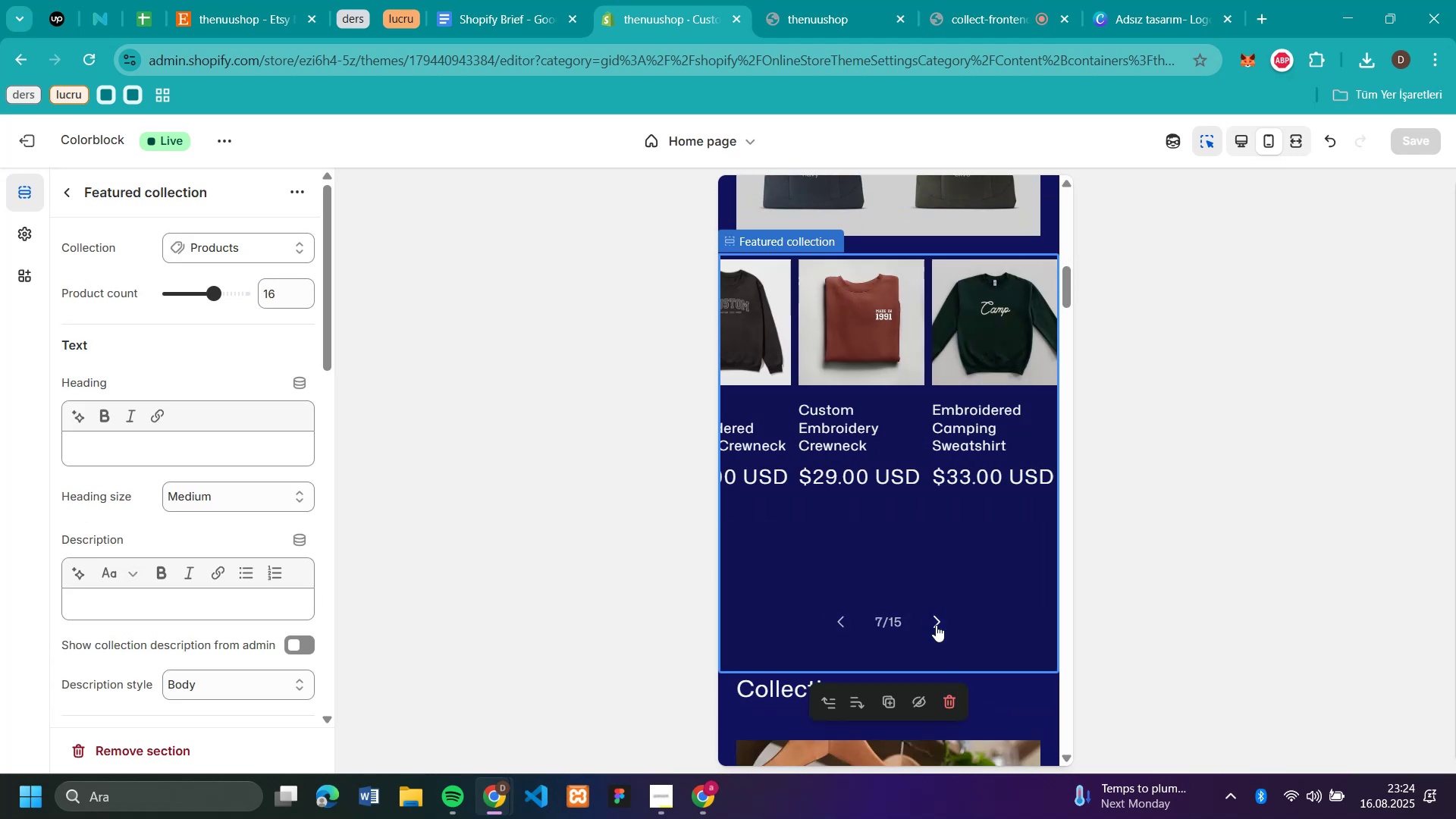 
triple_click([936, 625])
 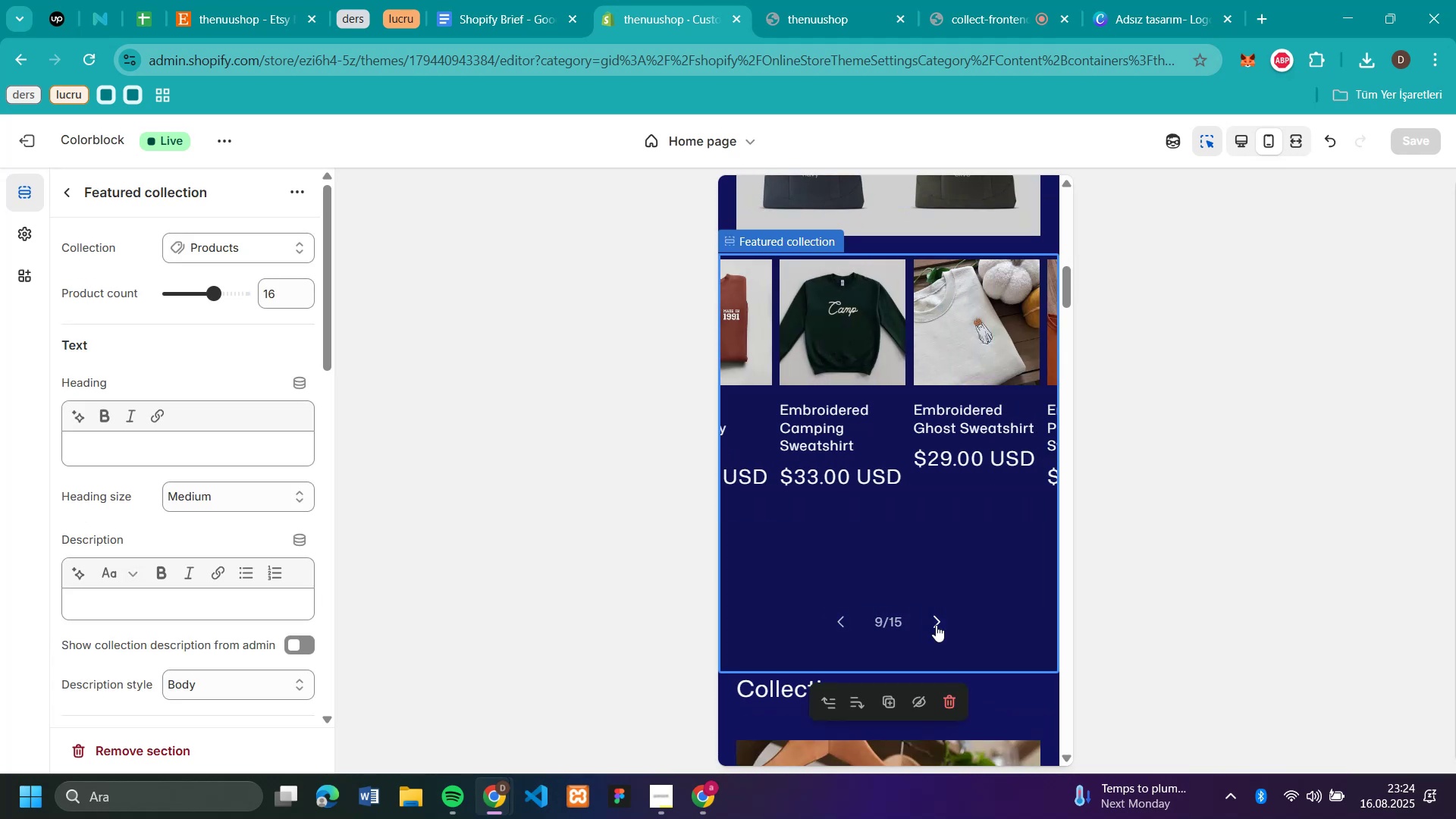 
triple_click([936, 625])
 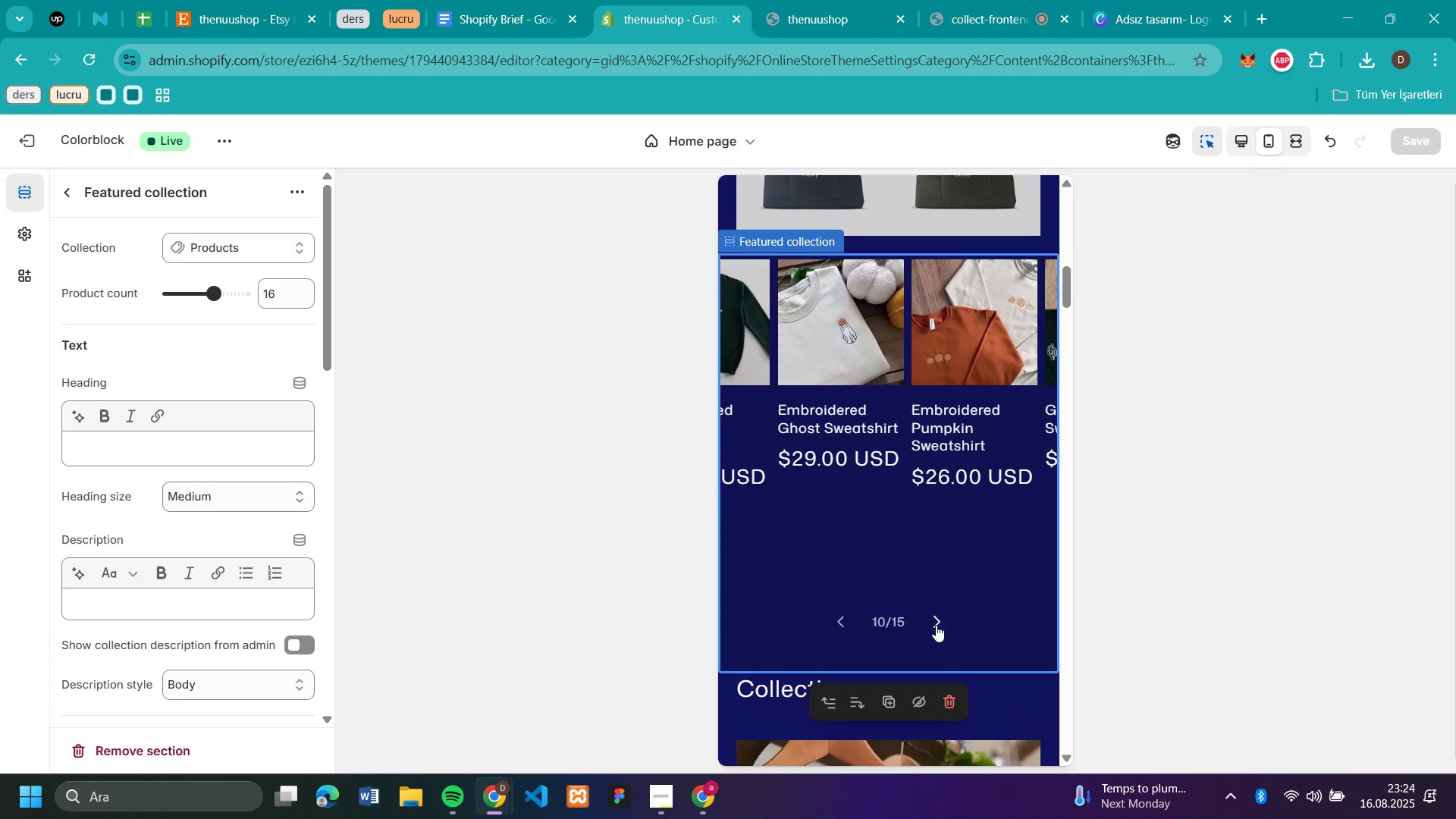 
triple_click([936, 625])
 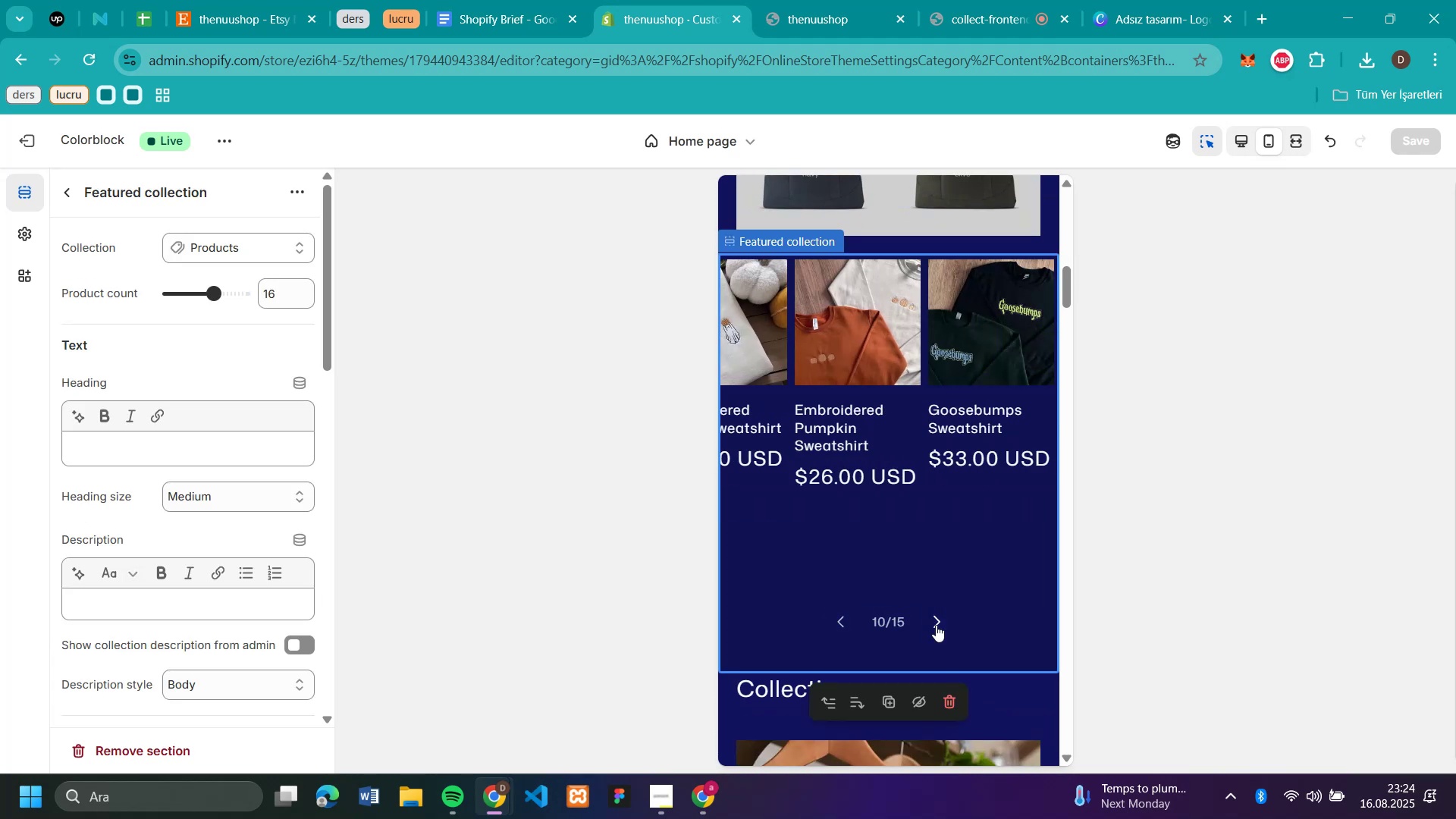 
triple_click([936, 625])
 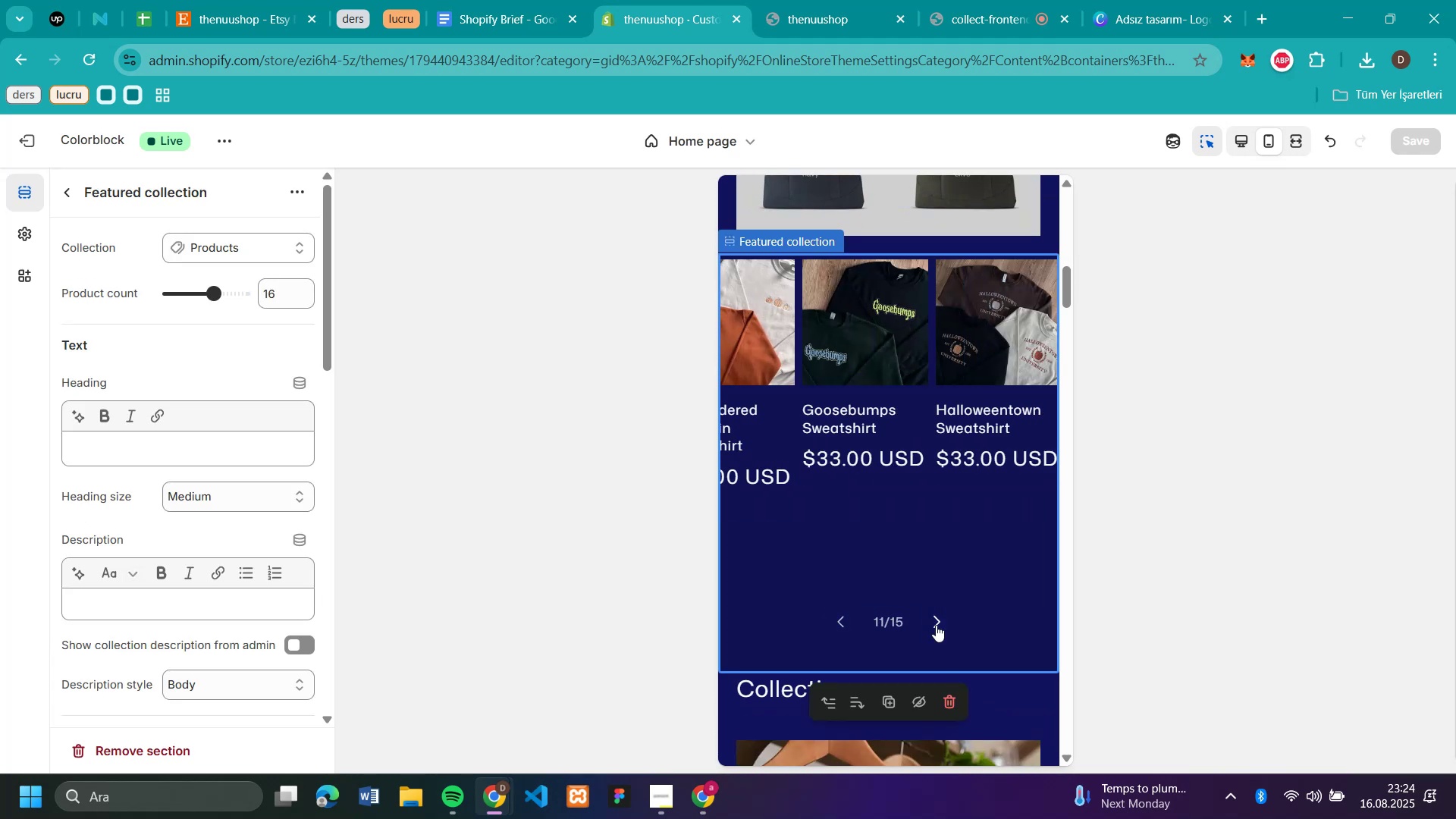 
triple_click([936, 625])
 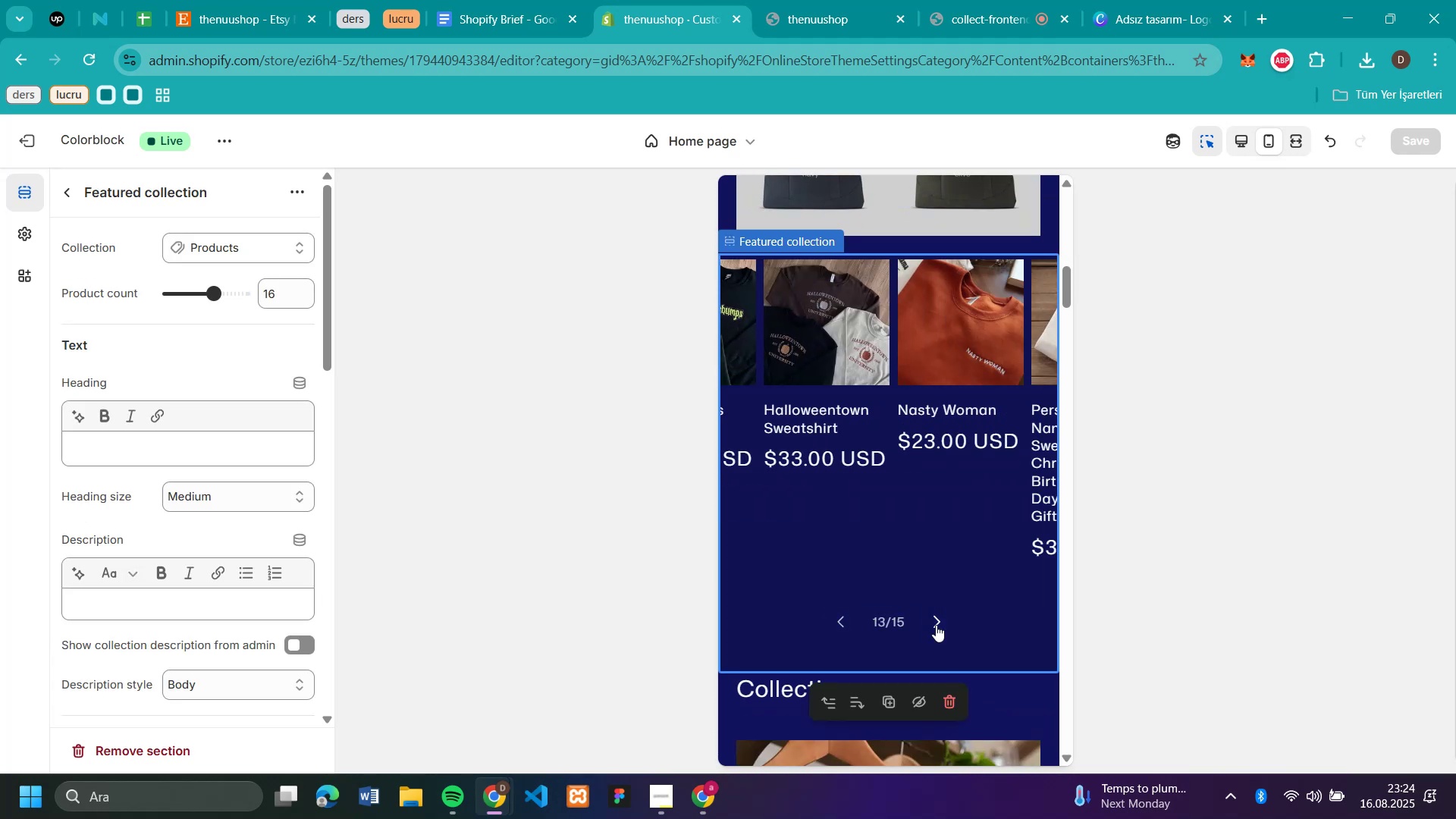 
triple_click([936, 625])
 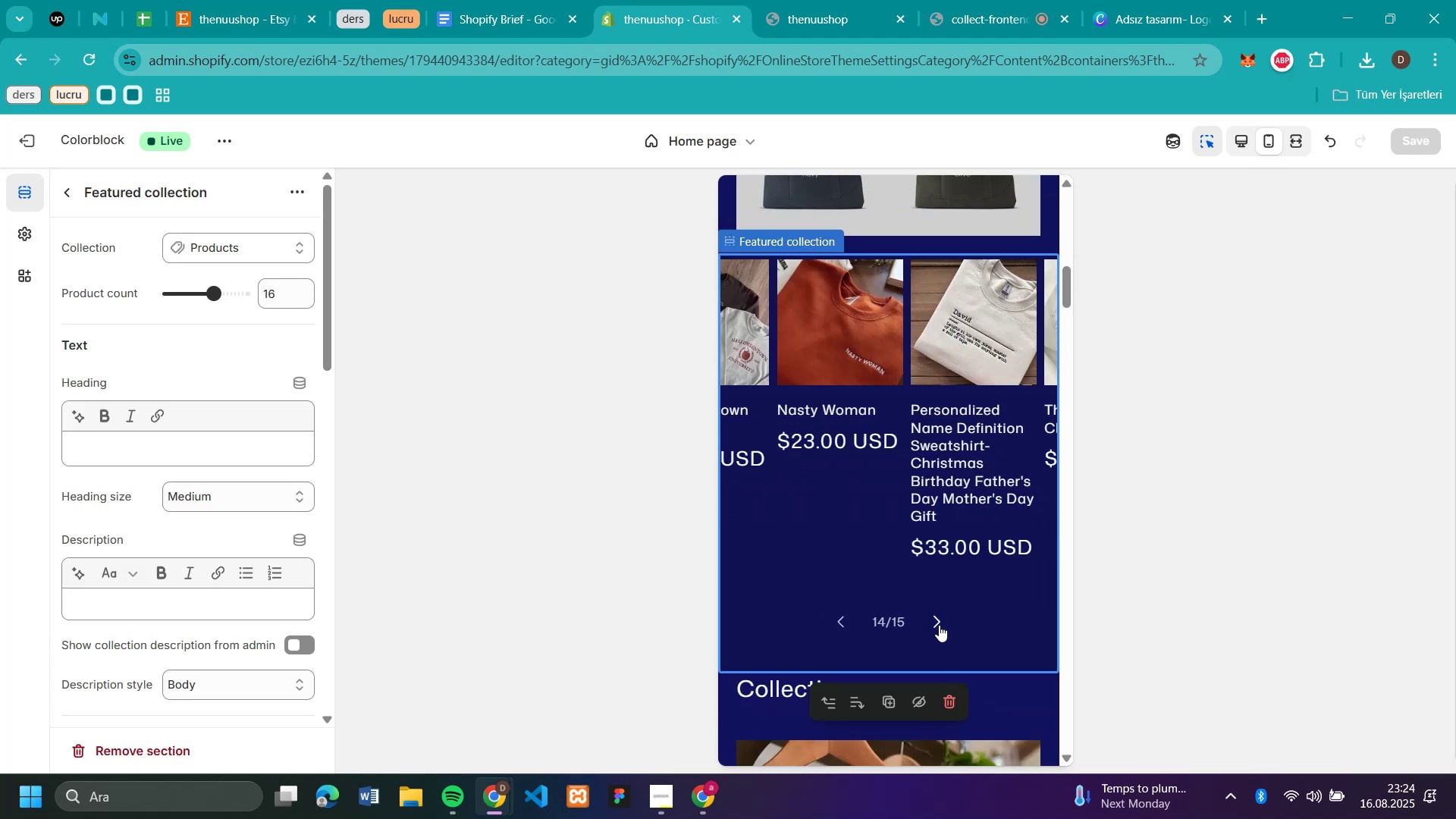 
triple_click([939, 625])
 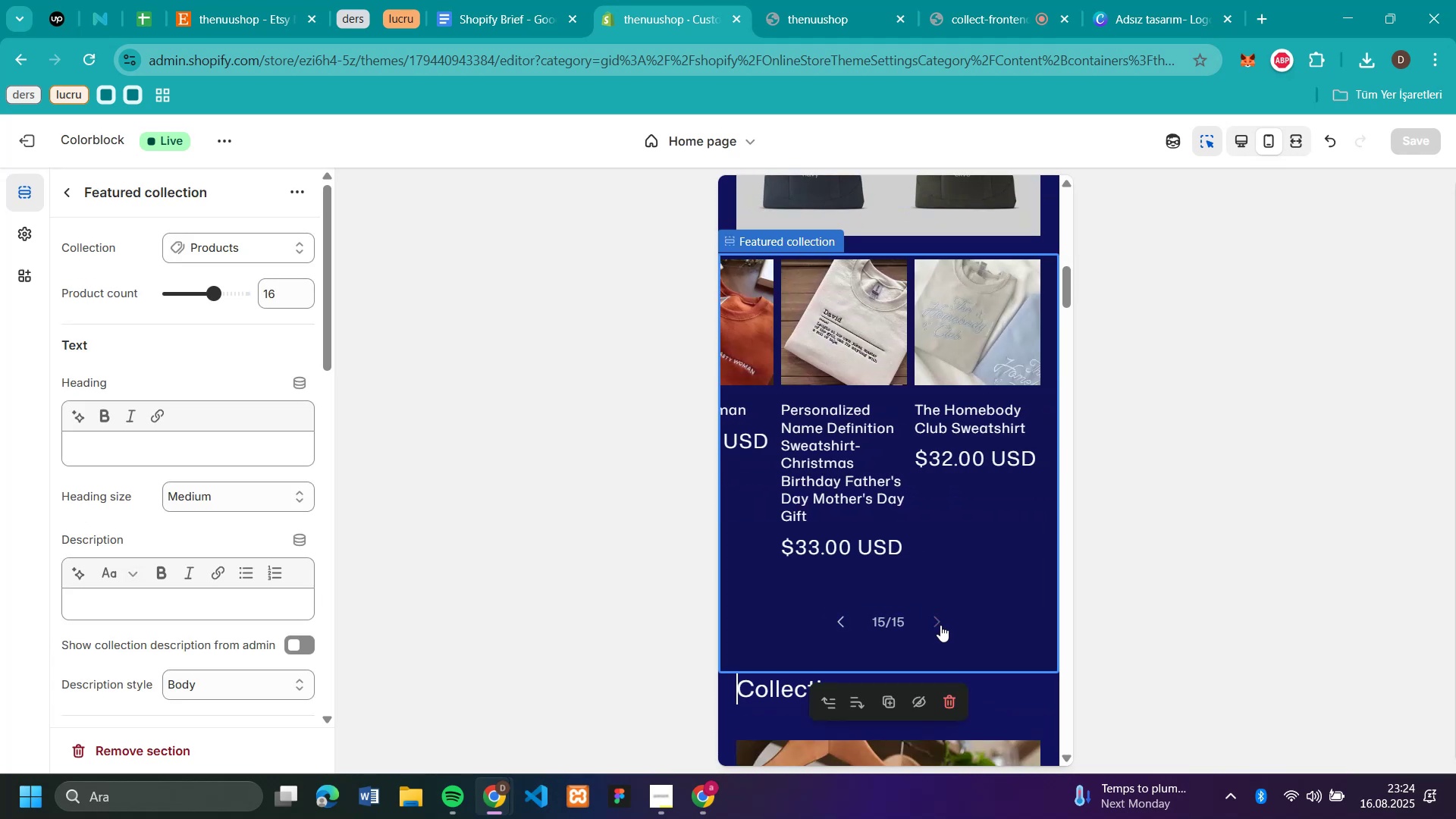 
triple_click([940, 625])
 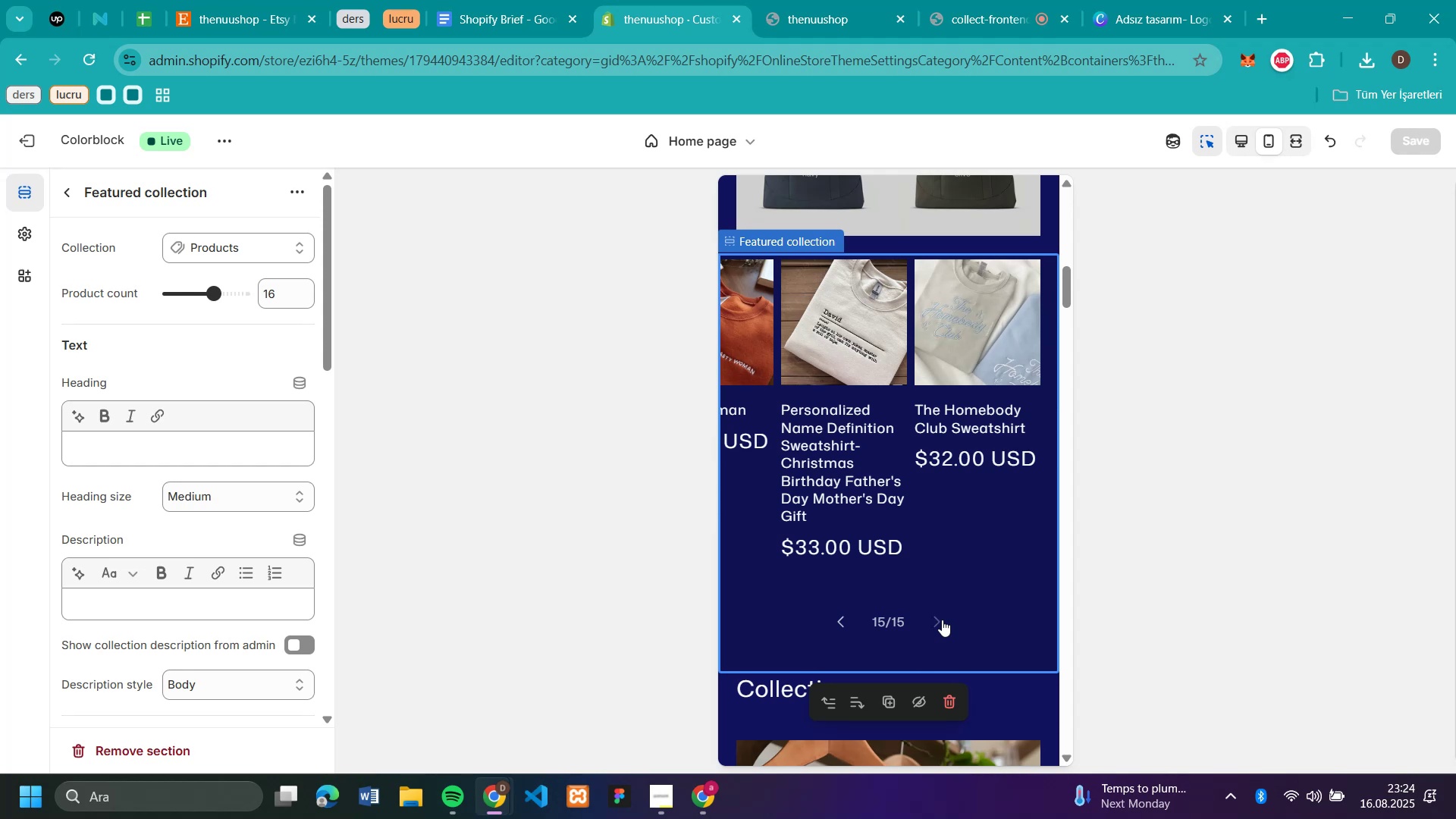 
scroll: coordinate [937, 510], scroll_direction: down, amount: 9.0
 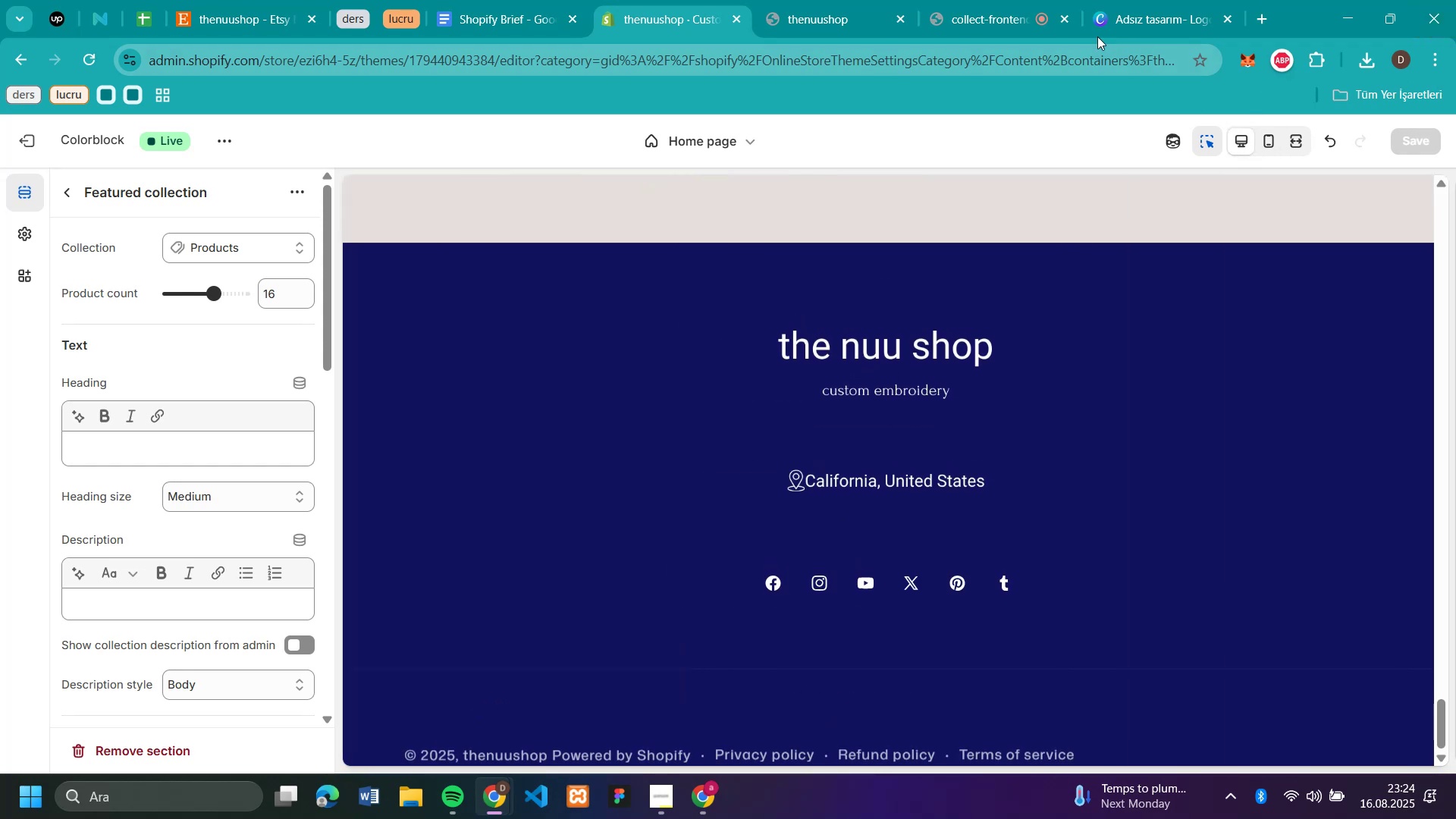 
left_click([805, 21])
 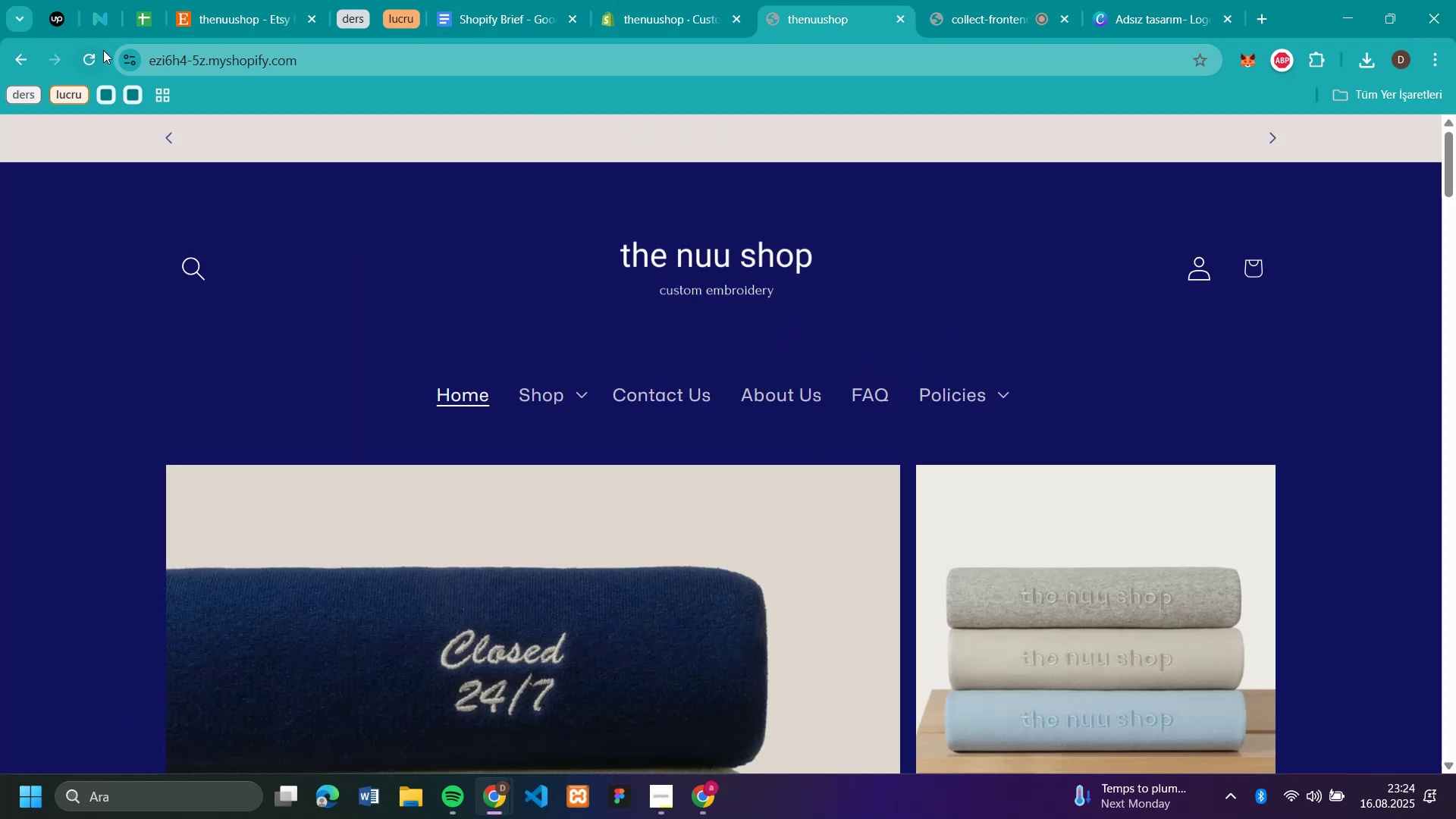 
left_click([99, 52])
 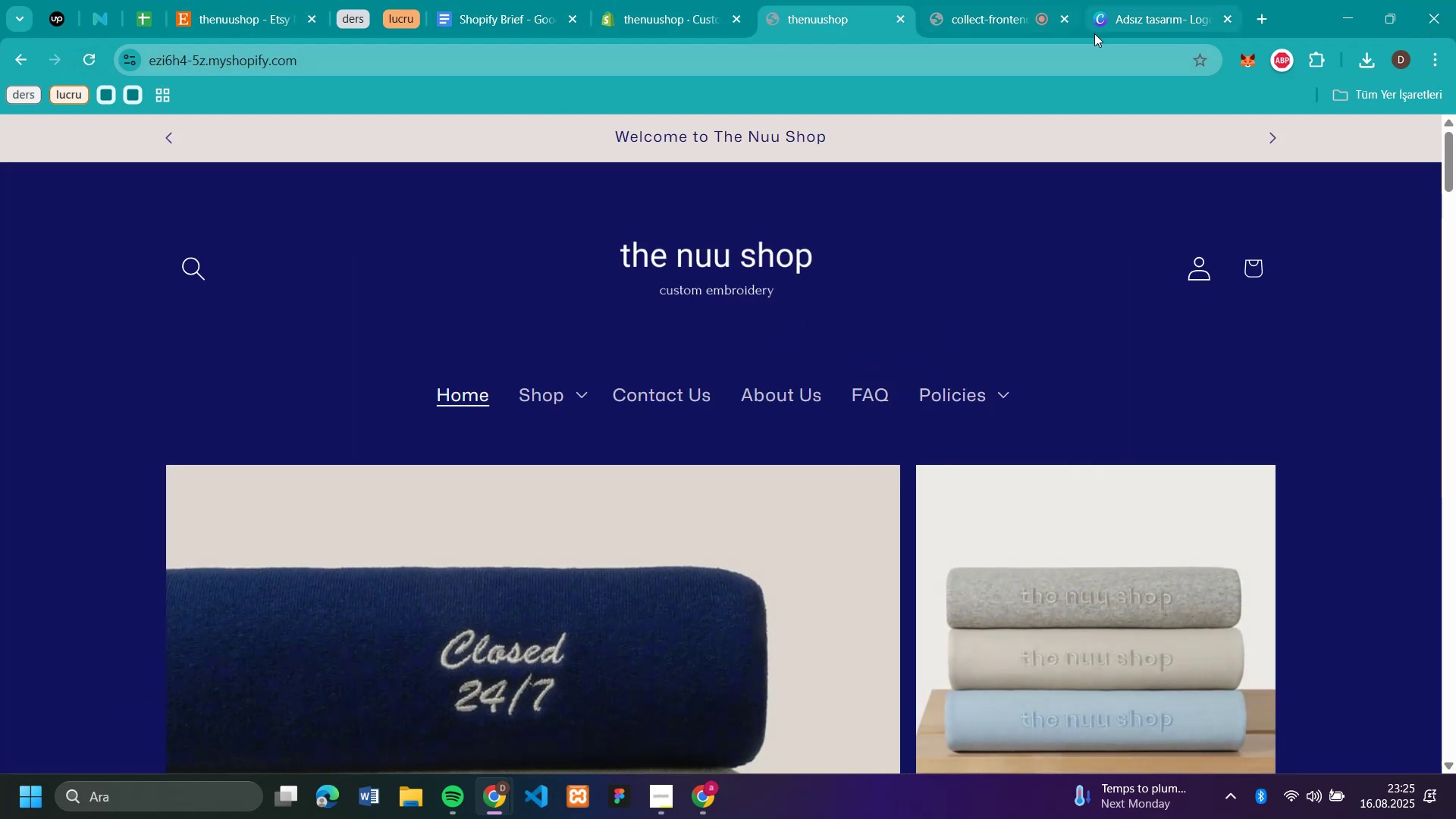 
left_click([974, 17])
 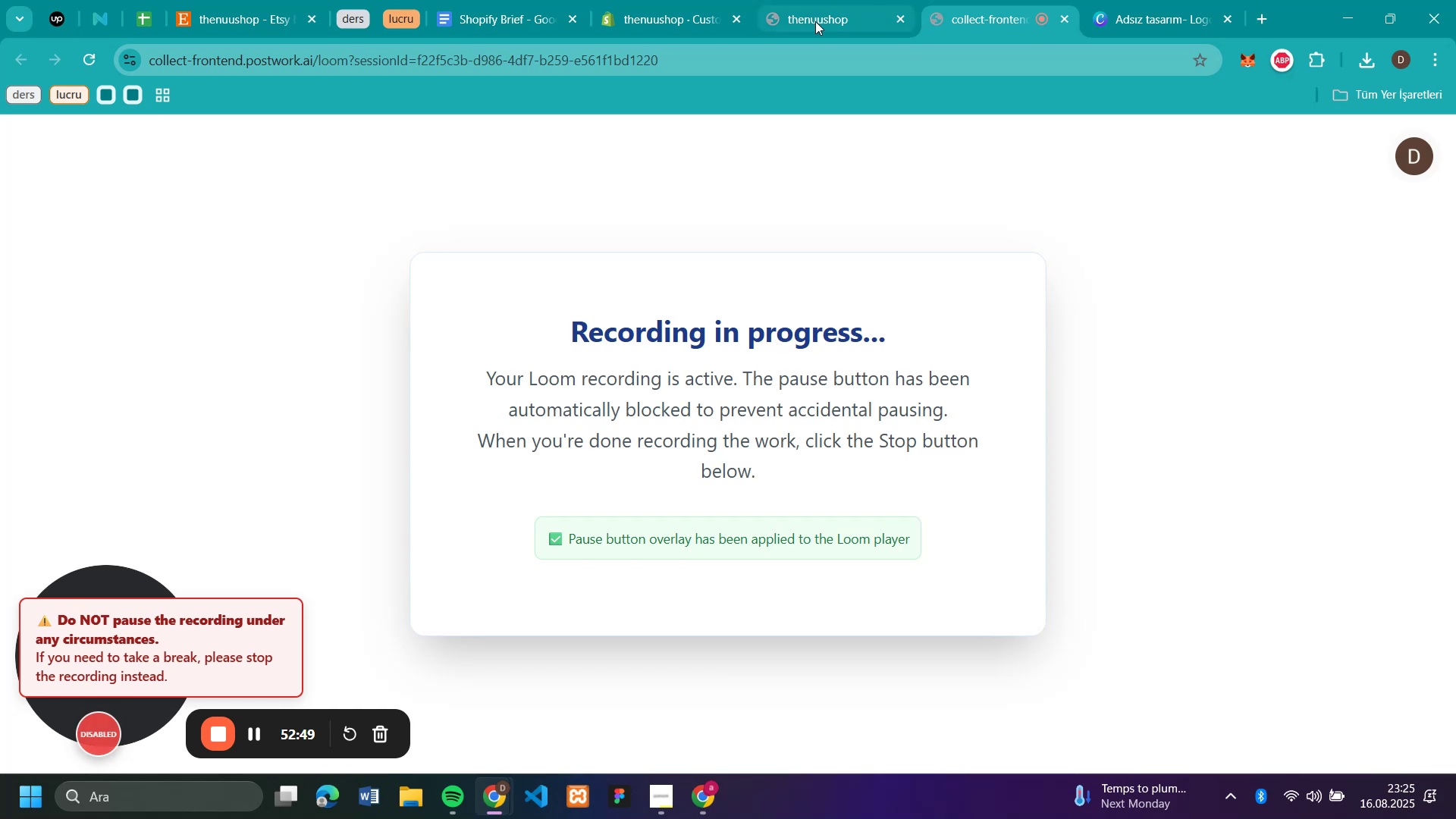 
left_click([815, 21])
 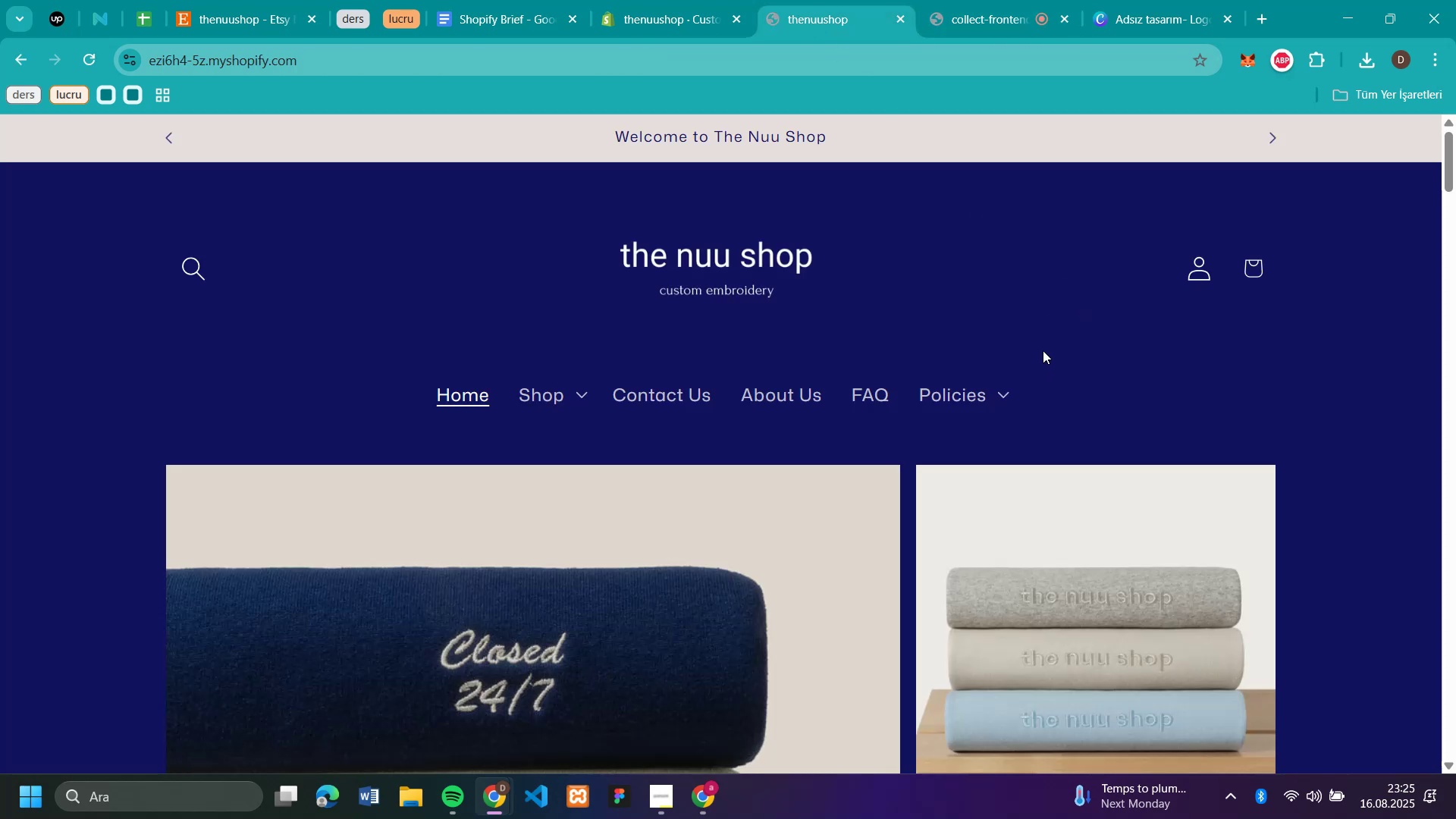 
scroll: coordinate [1368, 284], scroll_direction: down, amount: 7.0
 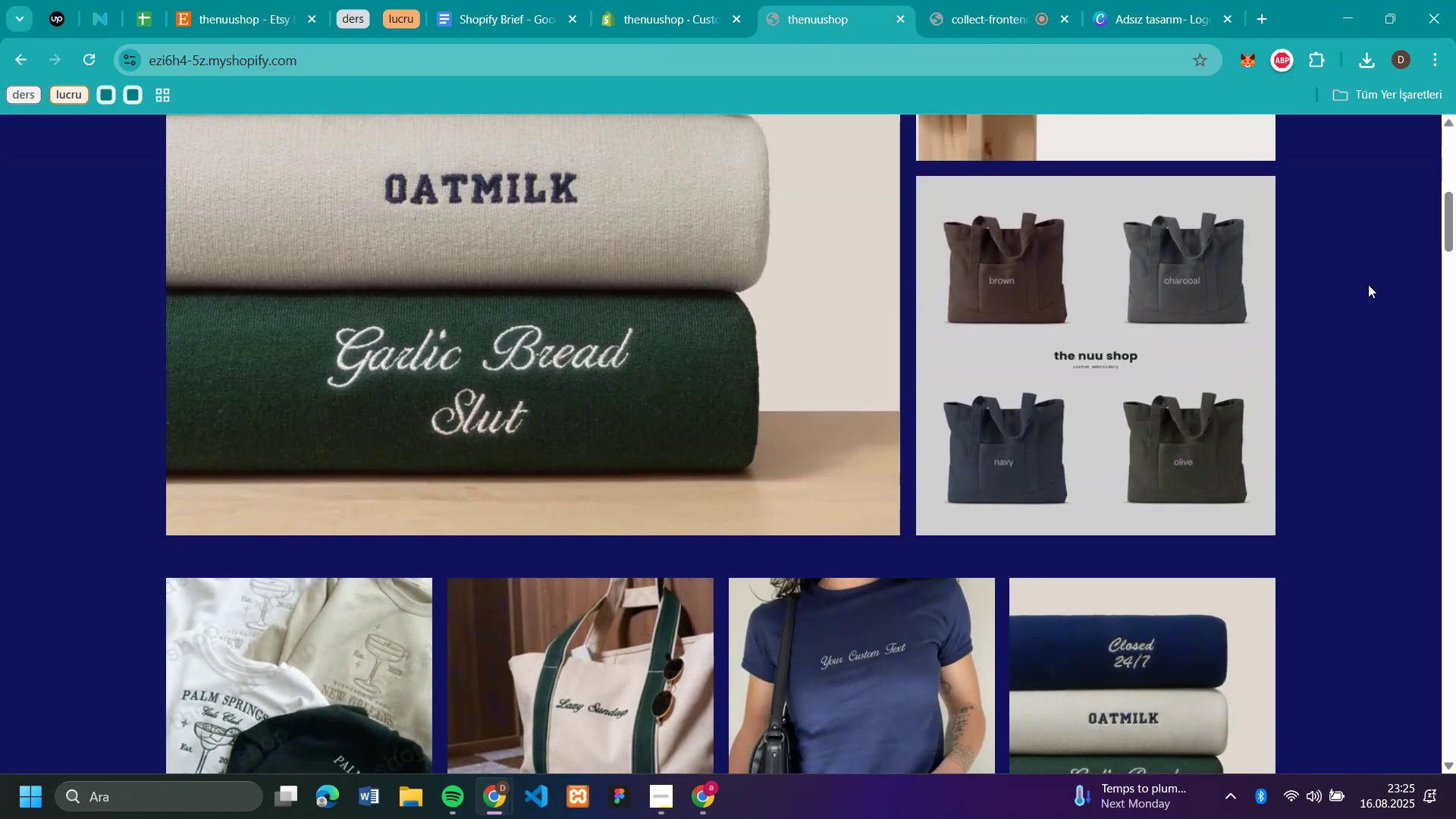 
scroll: coordinate [1368, 284], scroll_direction: up, amount: 9.0
 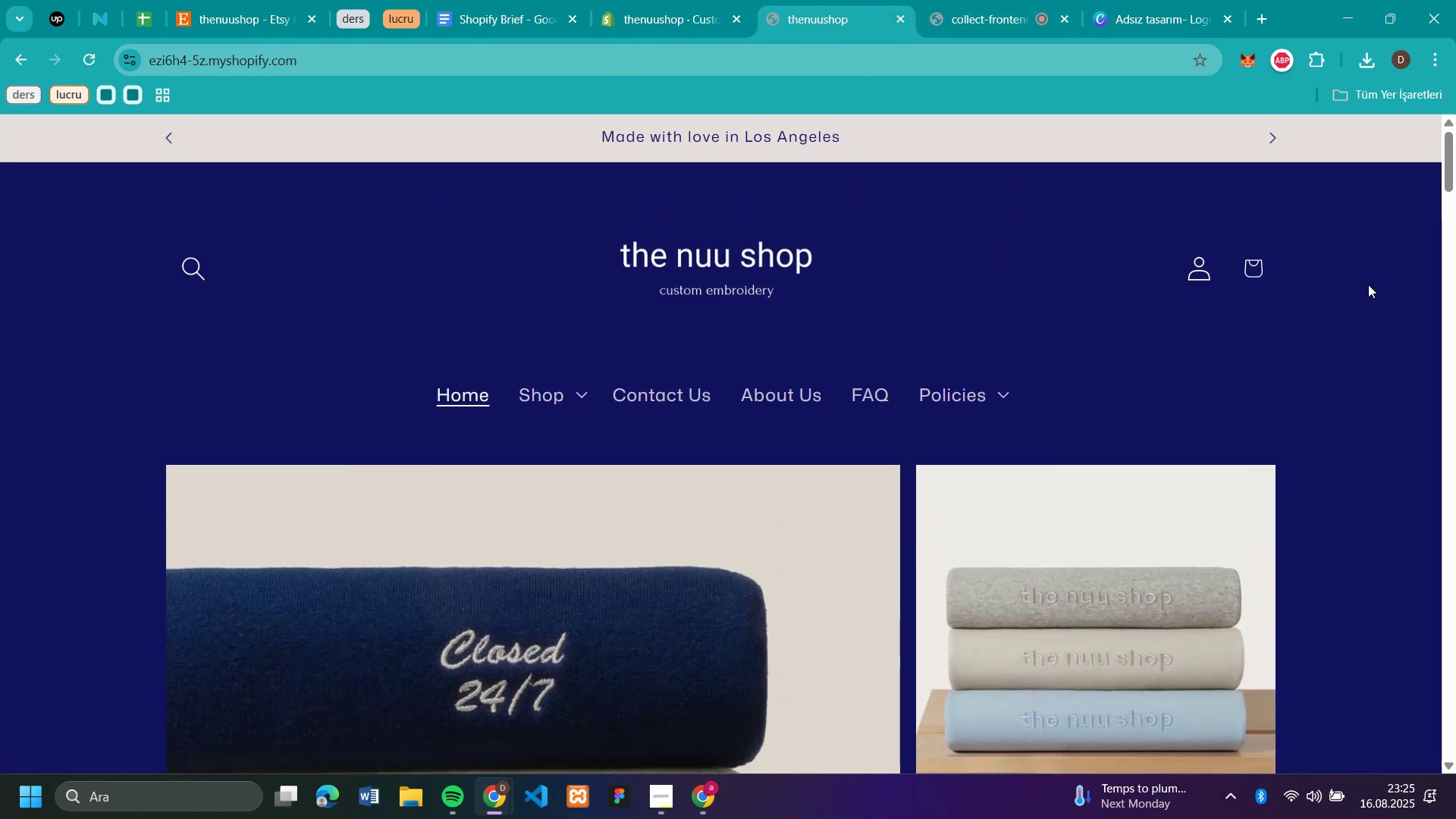 
scroll: coordinate [1368, 284], scroll_direction: down, amount: 15.0
 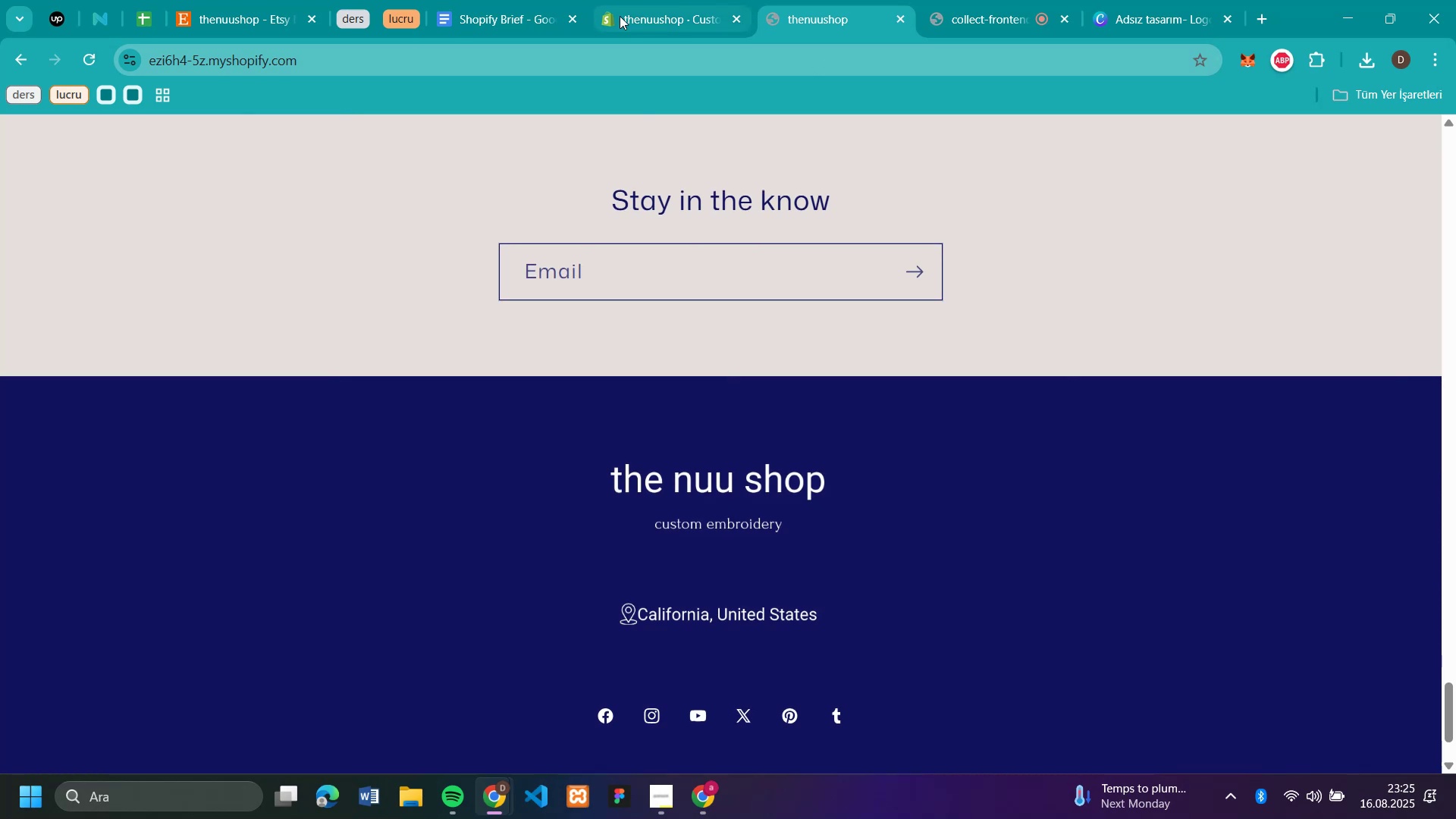 
left_click([644, 17])
 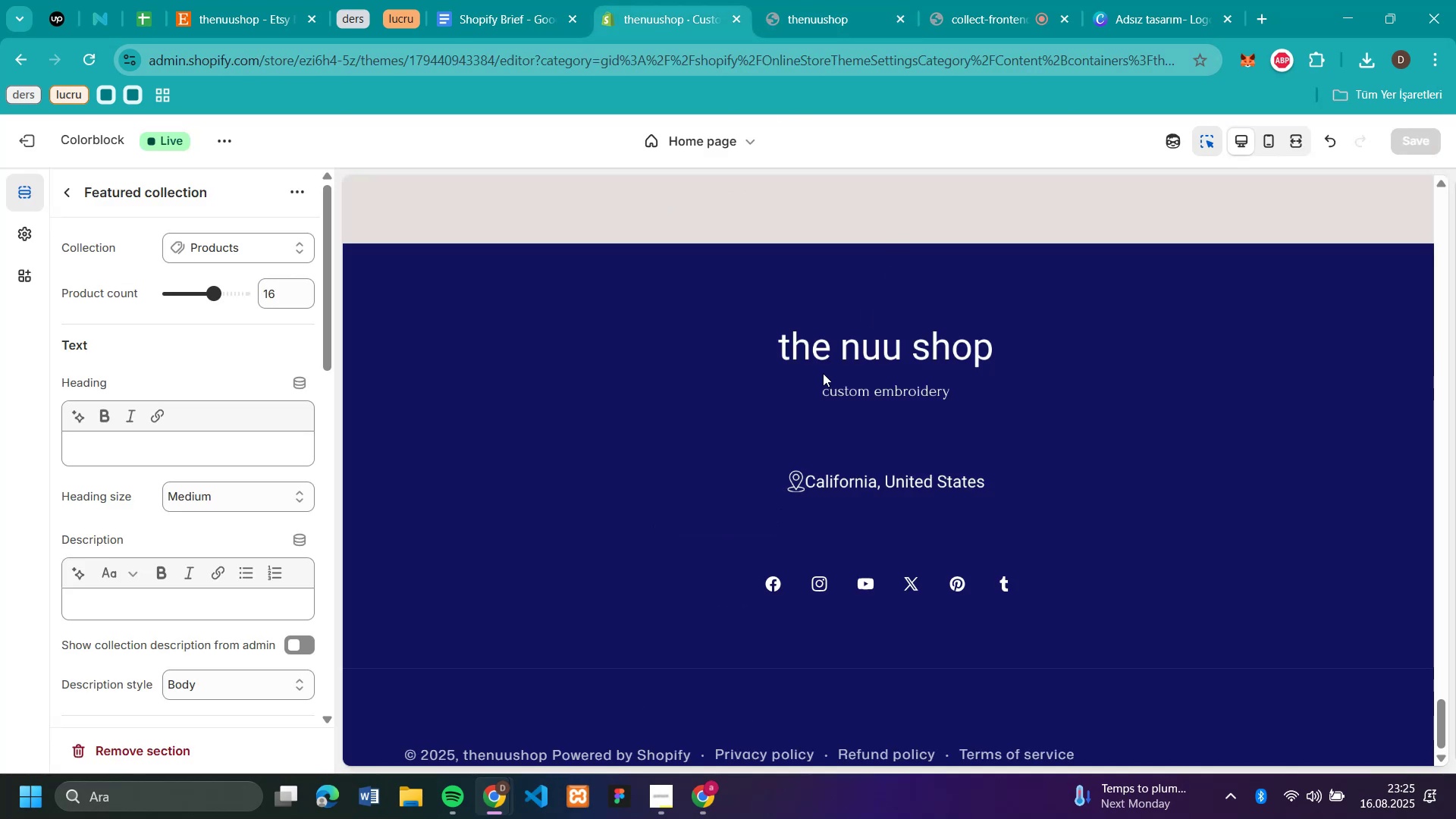 
scroll: coordinate [804, 381], scroll_direction: up, amount: 15.0
 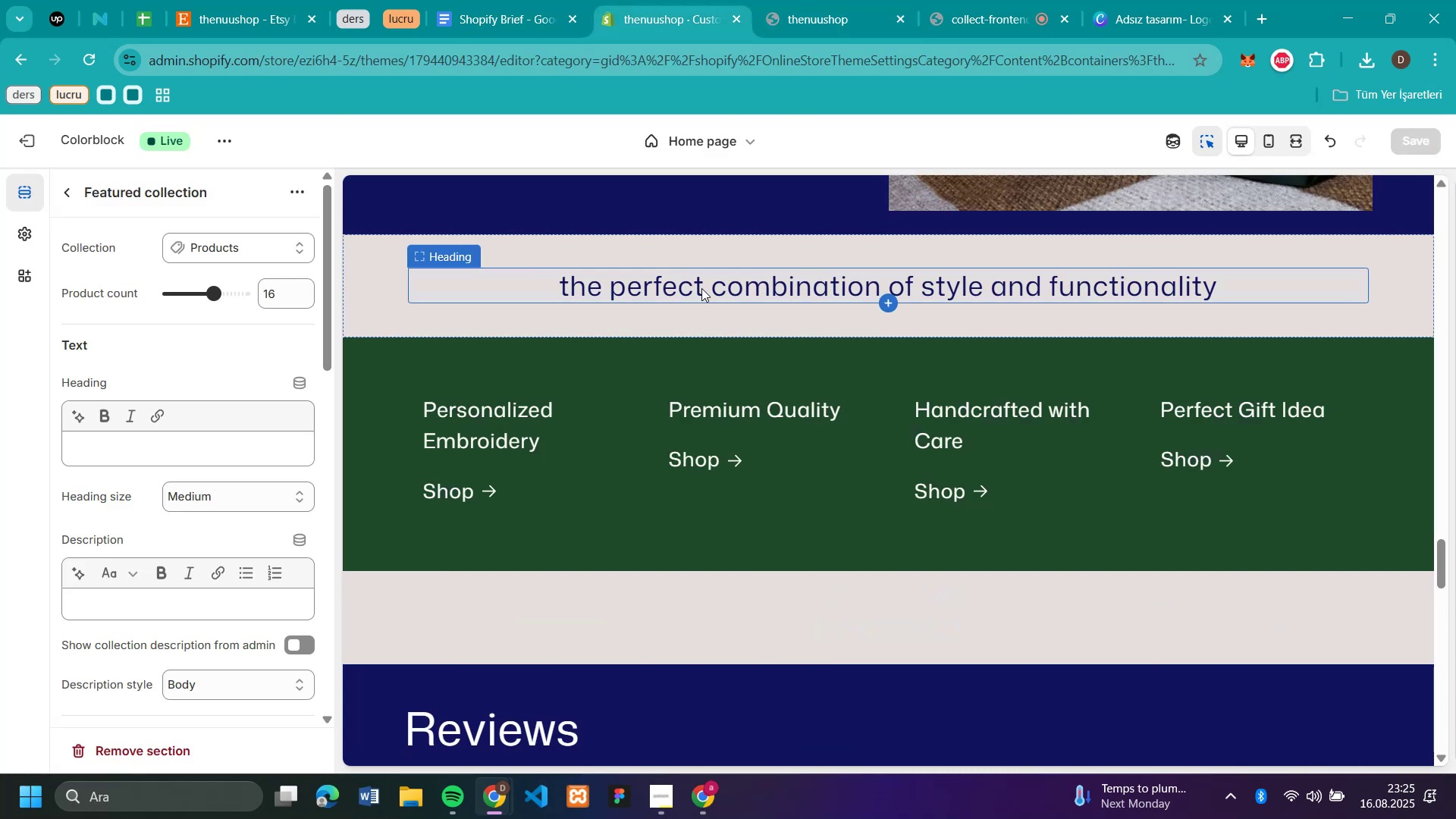 
left_click([701, 288])
 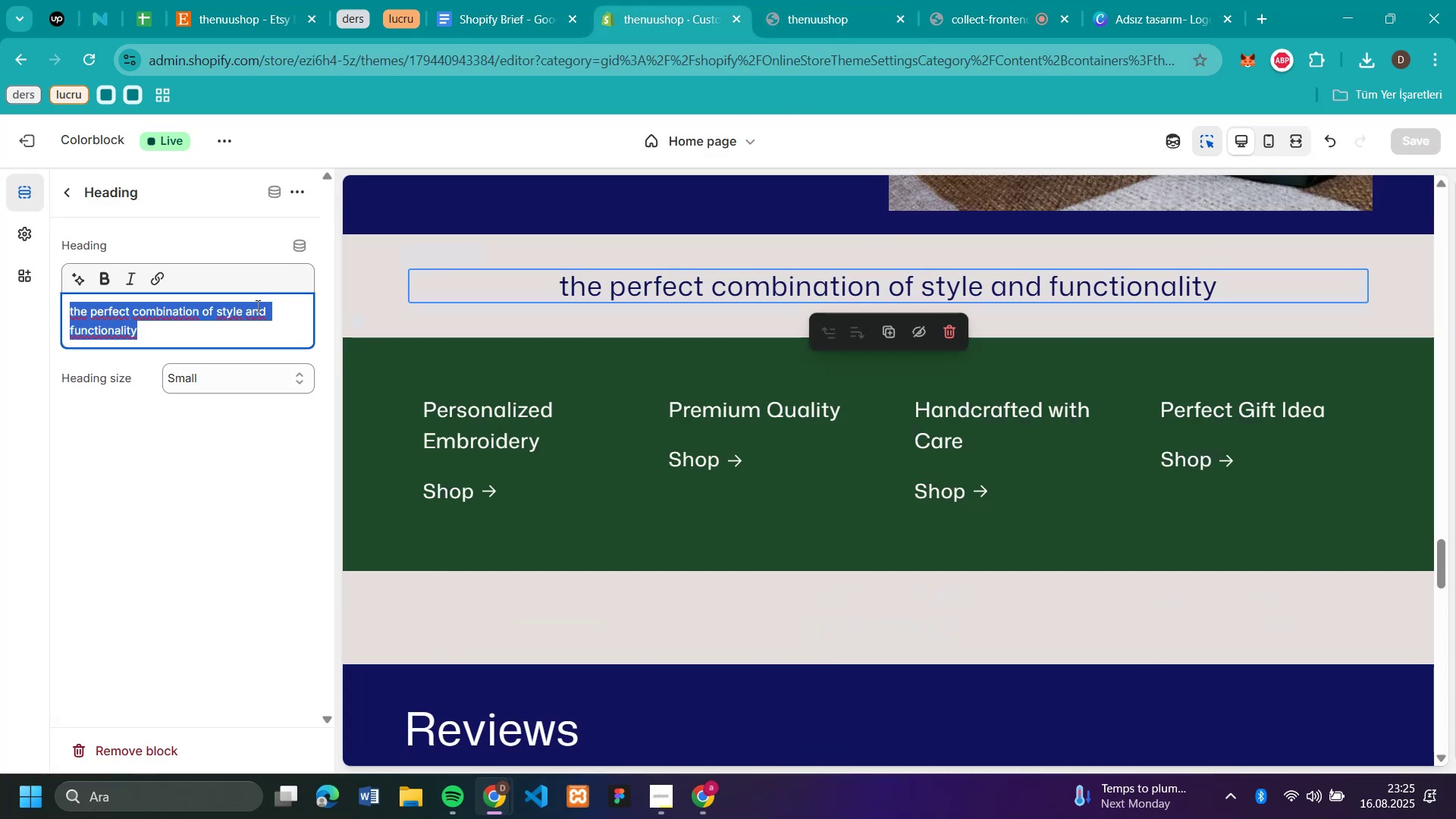 
key(Control+C)
 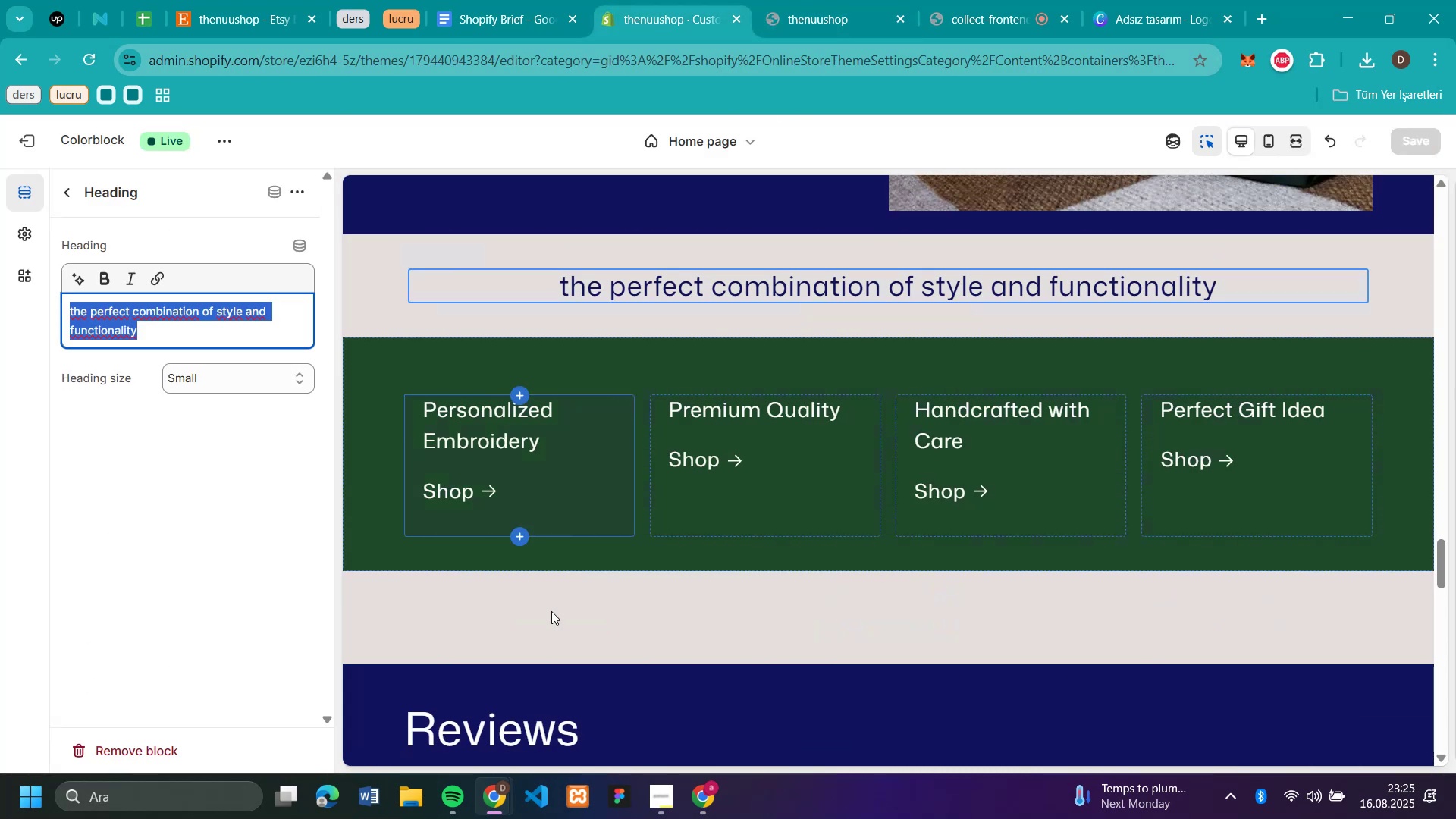 
left_click([552, 613])
 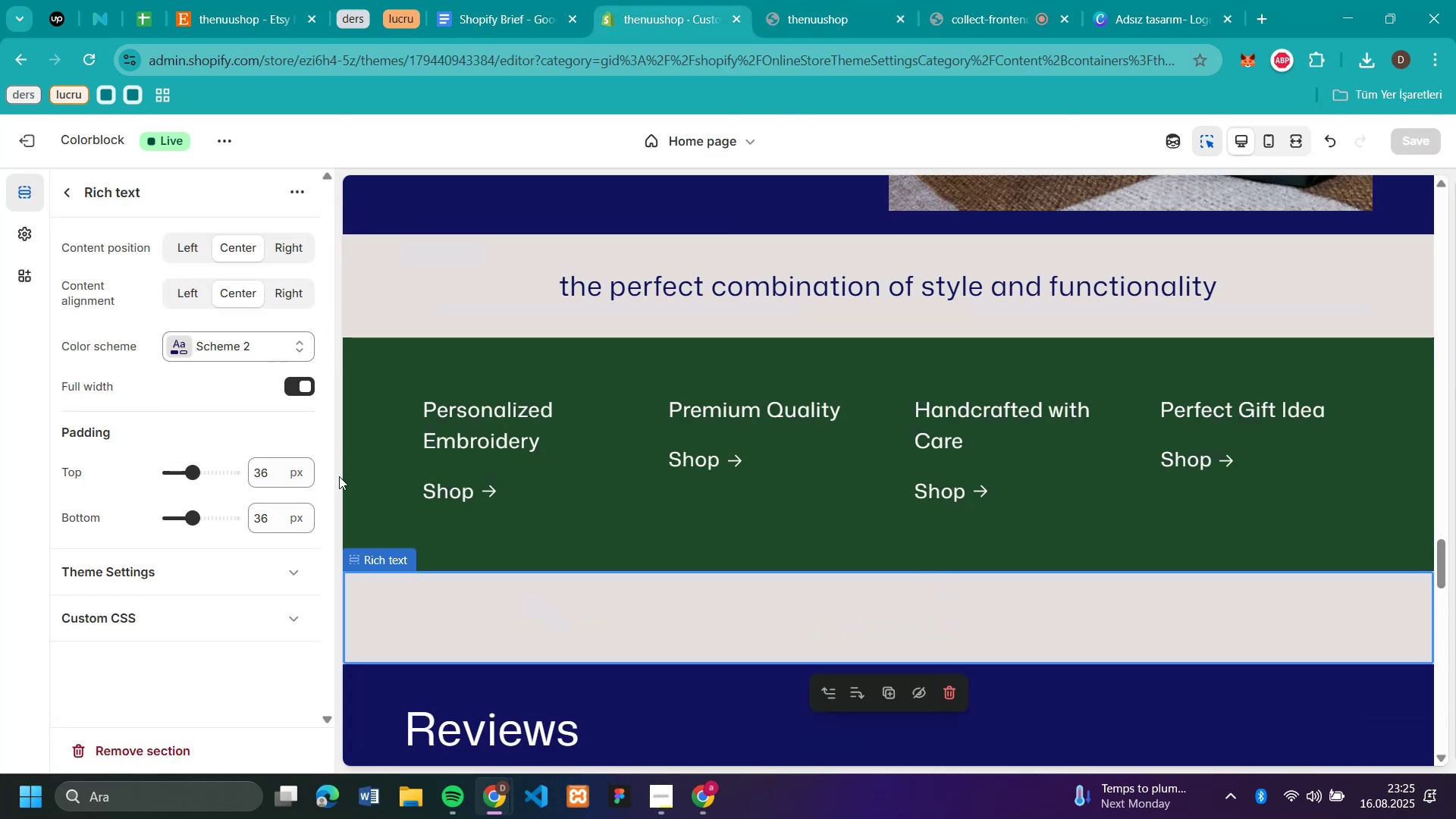 
scroll: coordinate [61, 332], scroll_direction: up, amount: 3.0
 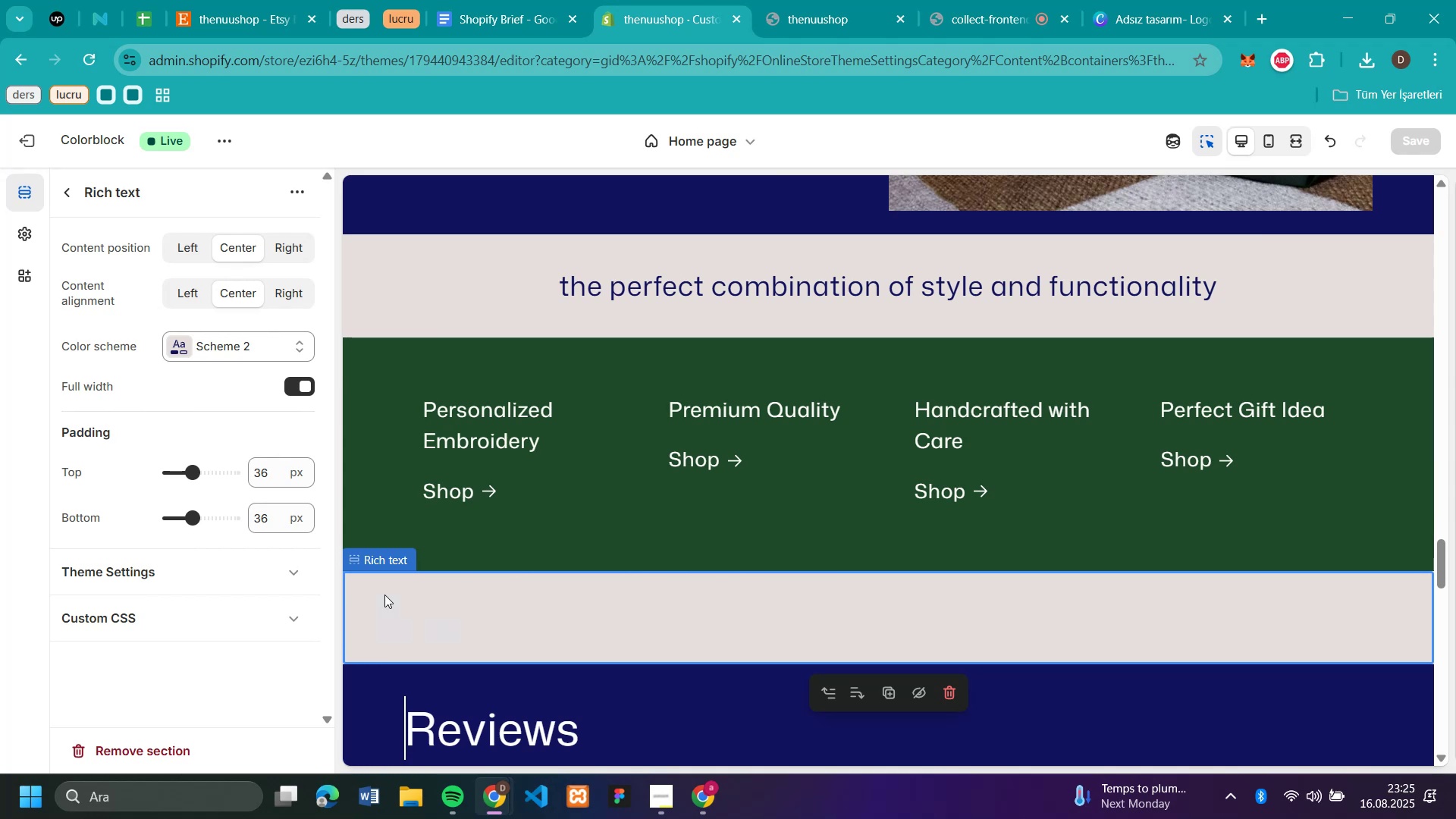 
scroll: coordinate [240, 402], scroll_direction: none, amount: 0.0
 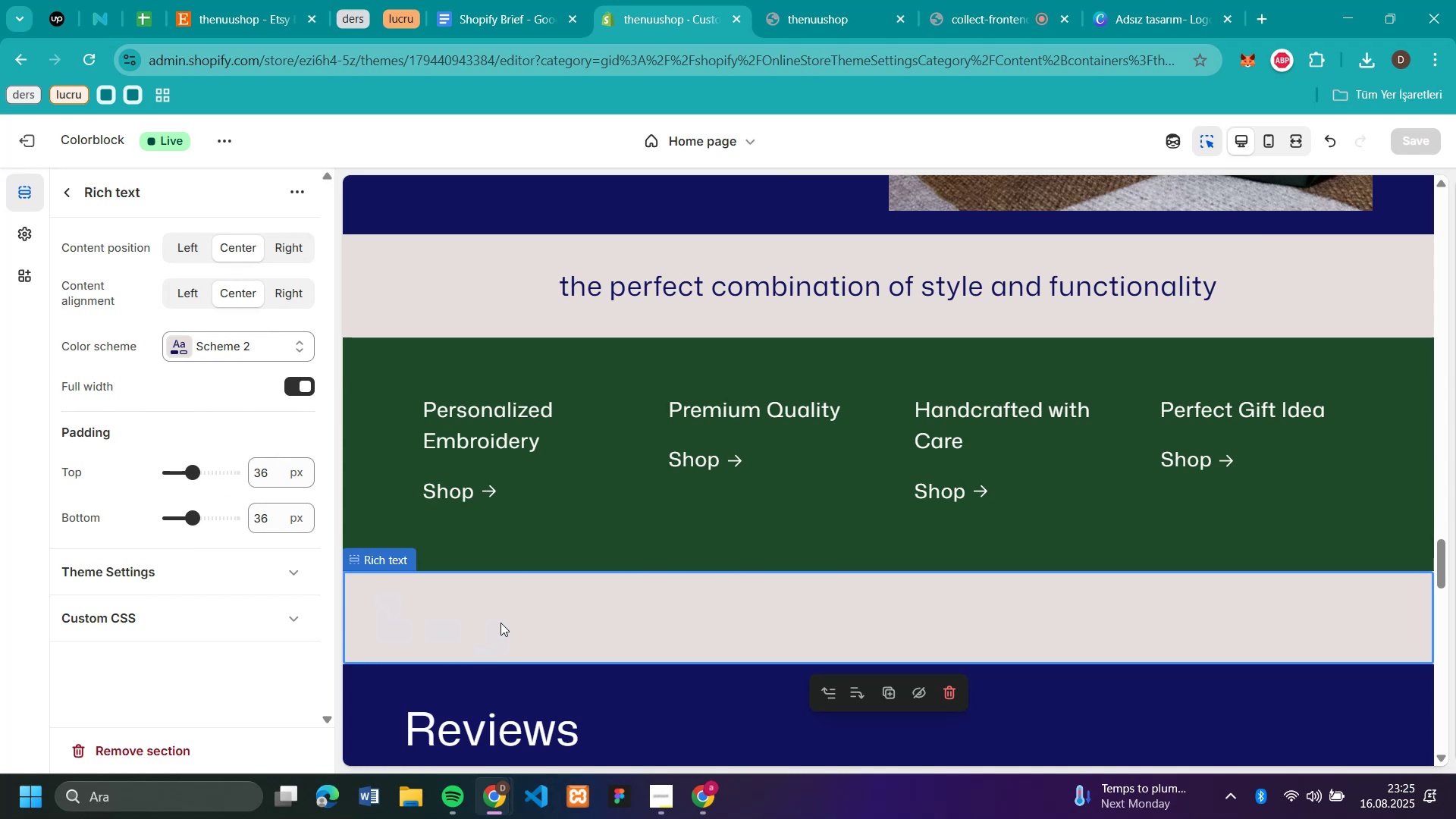 
left_click([500, 623])
 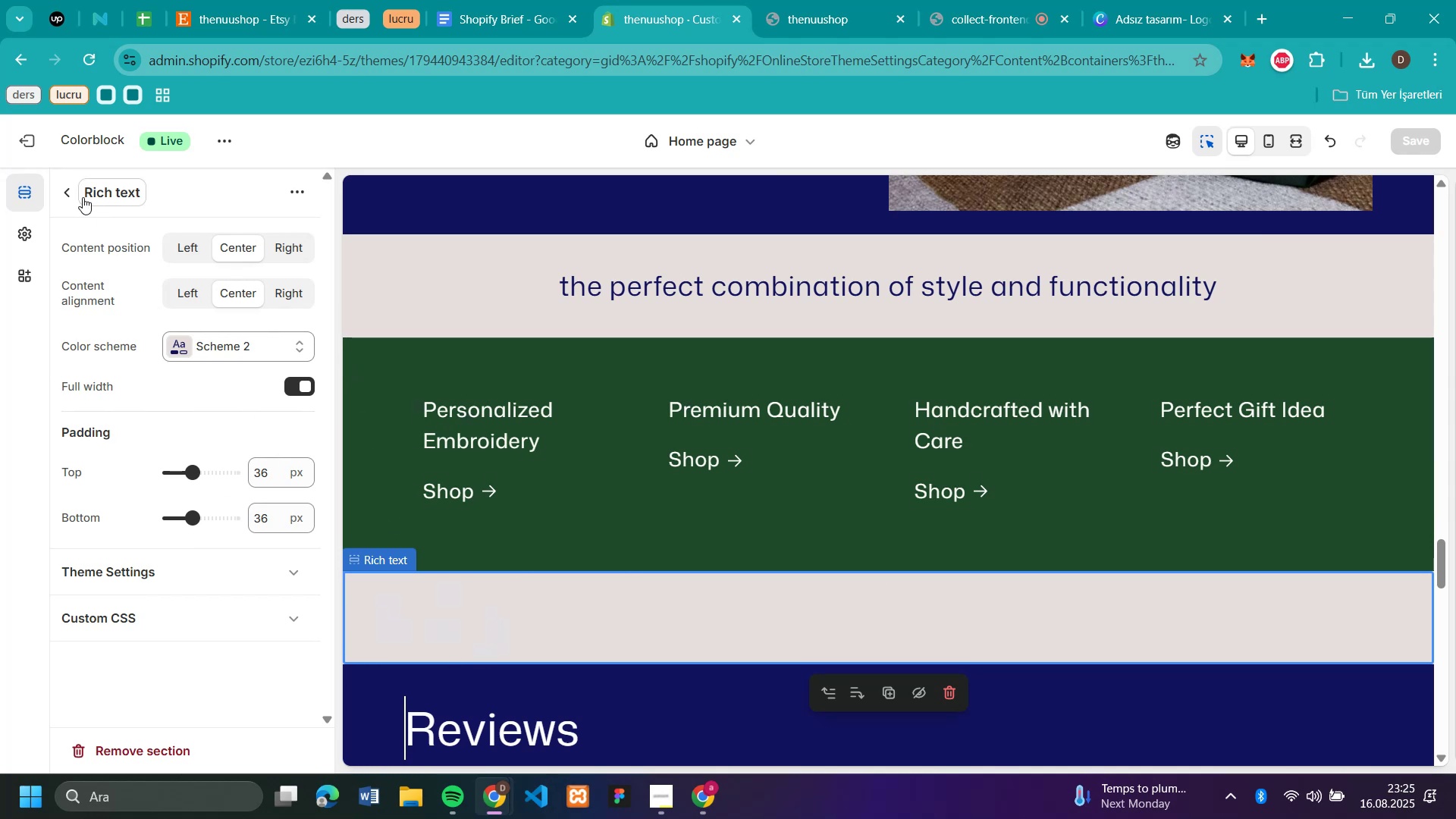 
left_click([71, 193])
 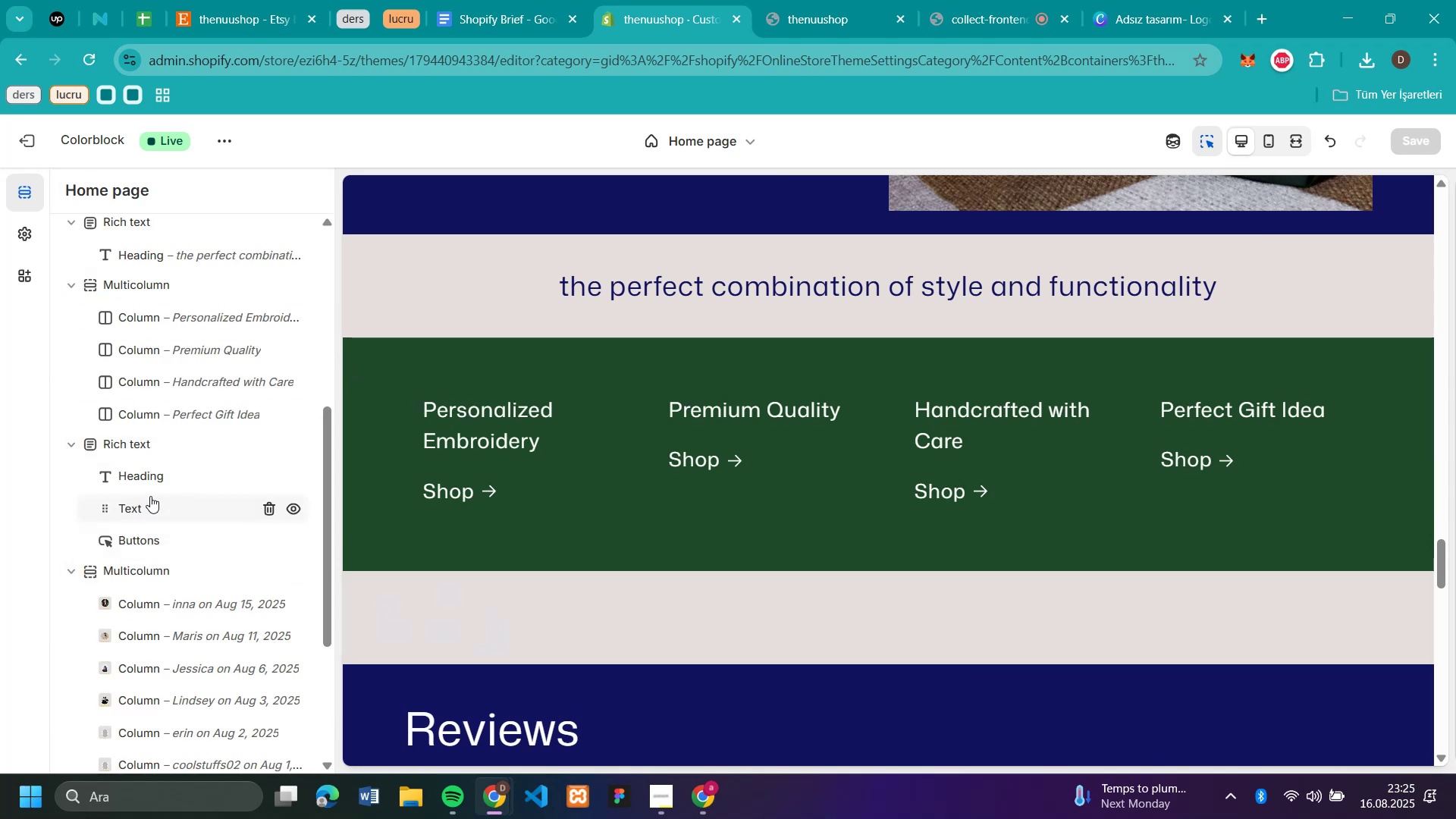 
scroll: coordinate [166, 523], scroll_direction: none, amount: 0.0
 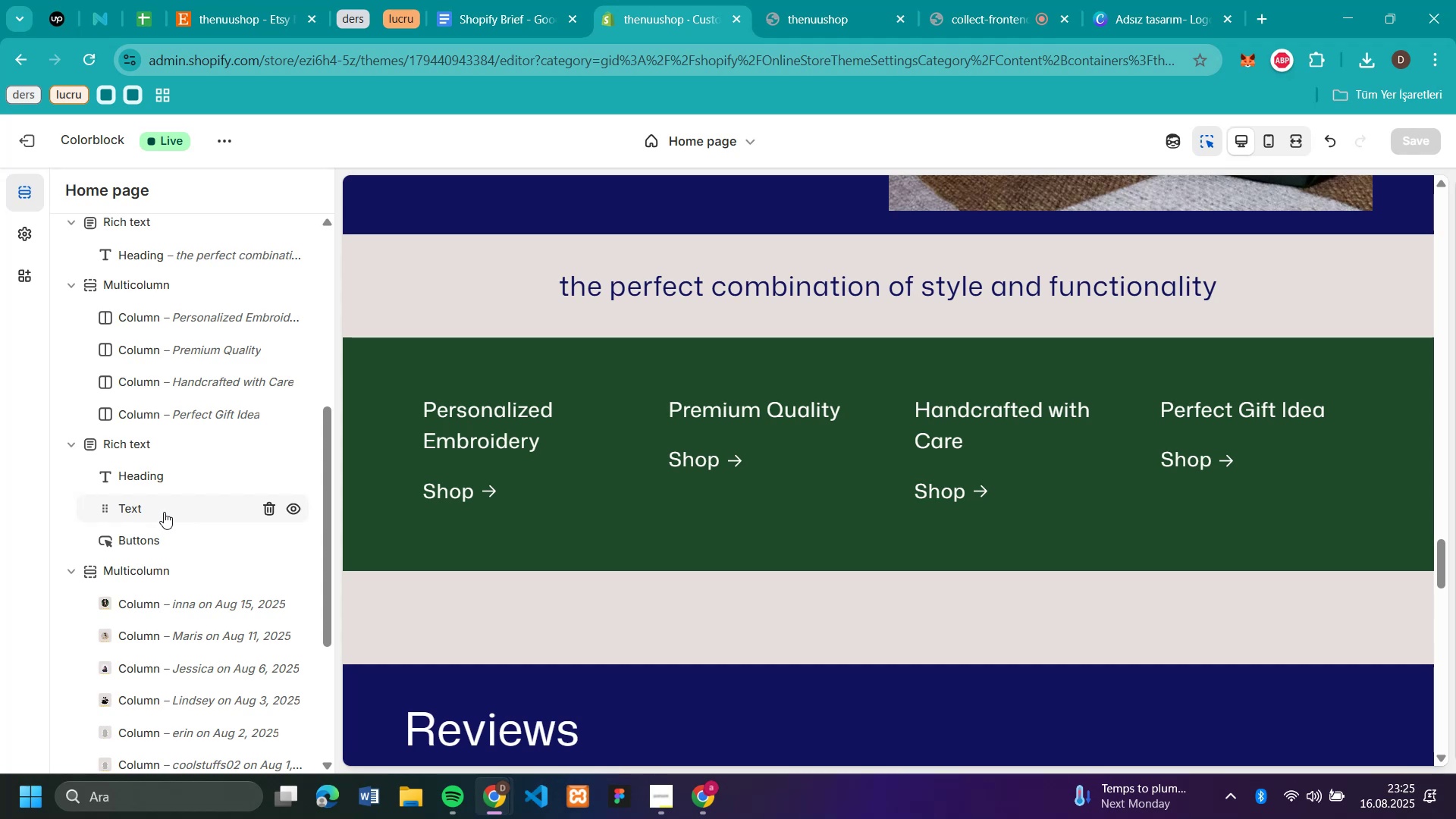 
left_click([164, 512])
 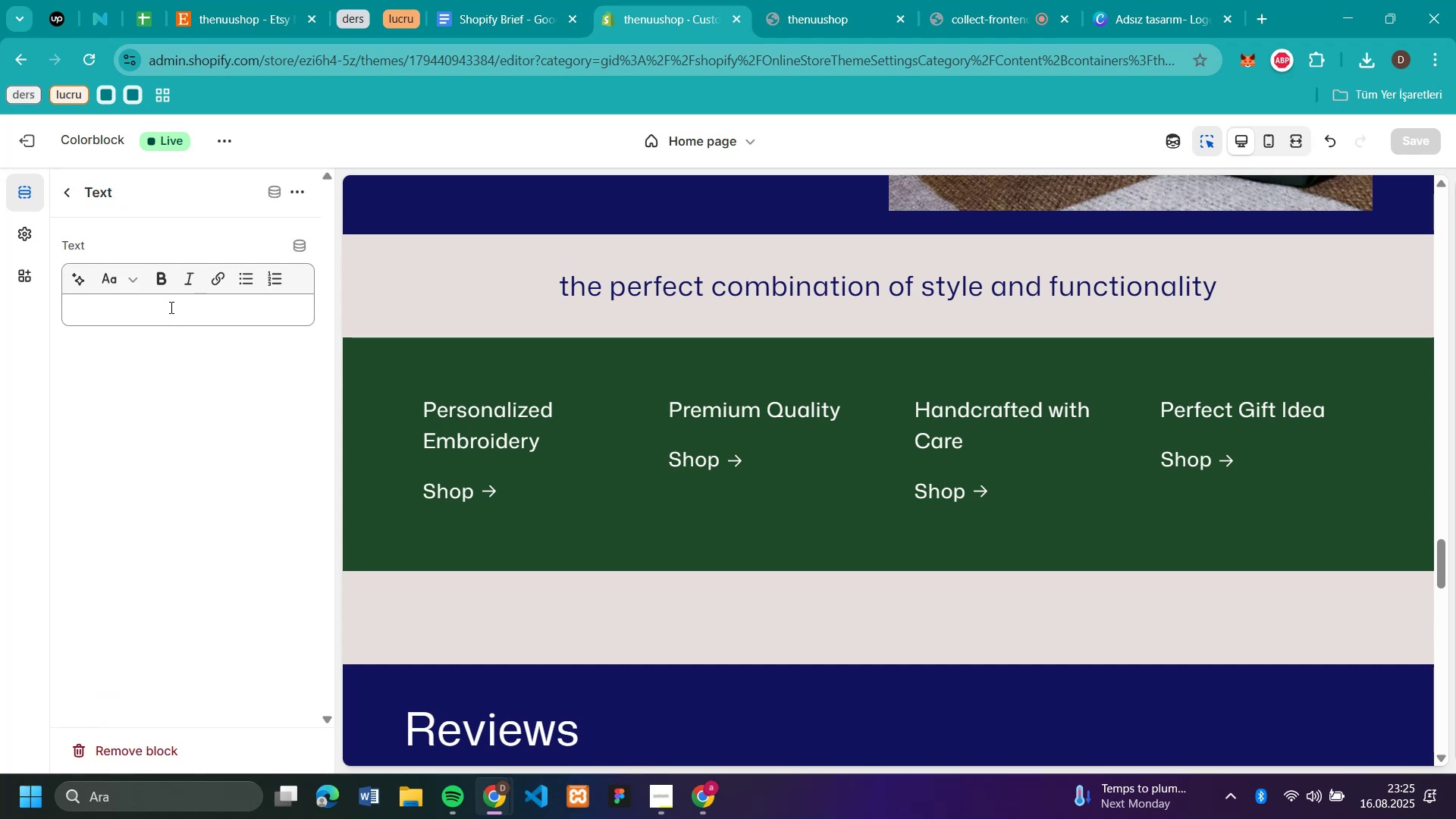 
left_click([170, 307])
 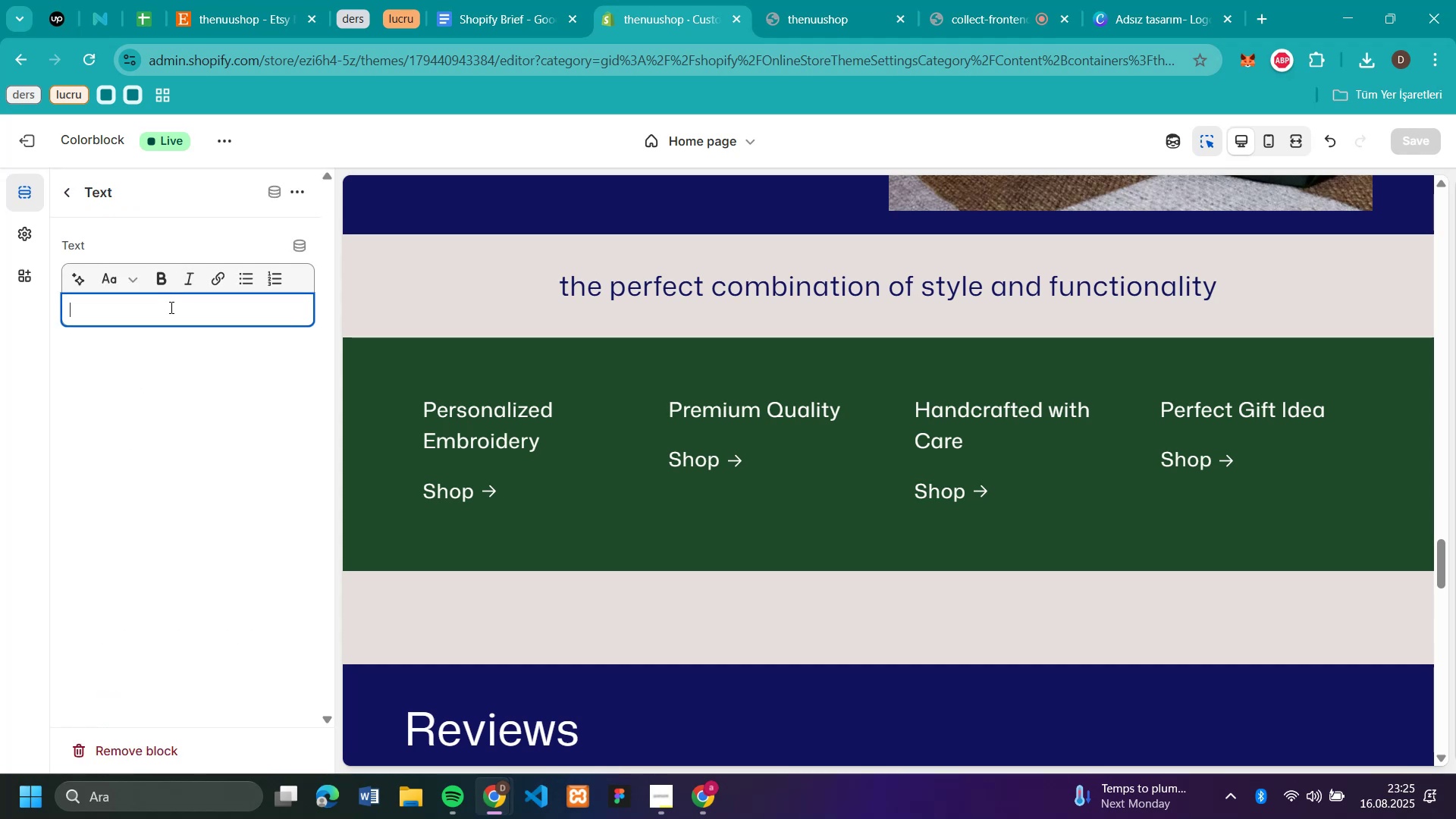 
key(Control+V)
 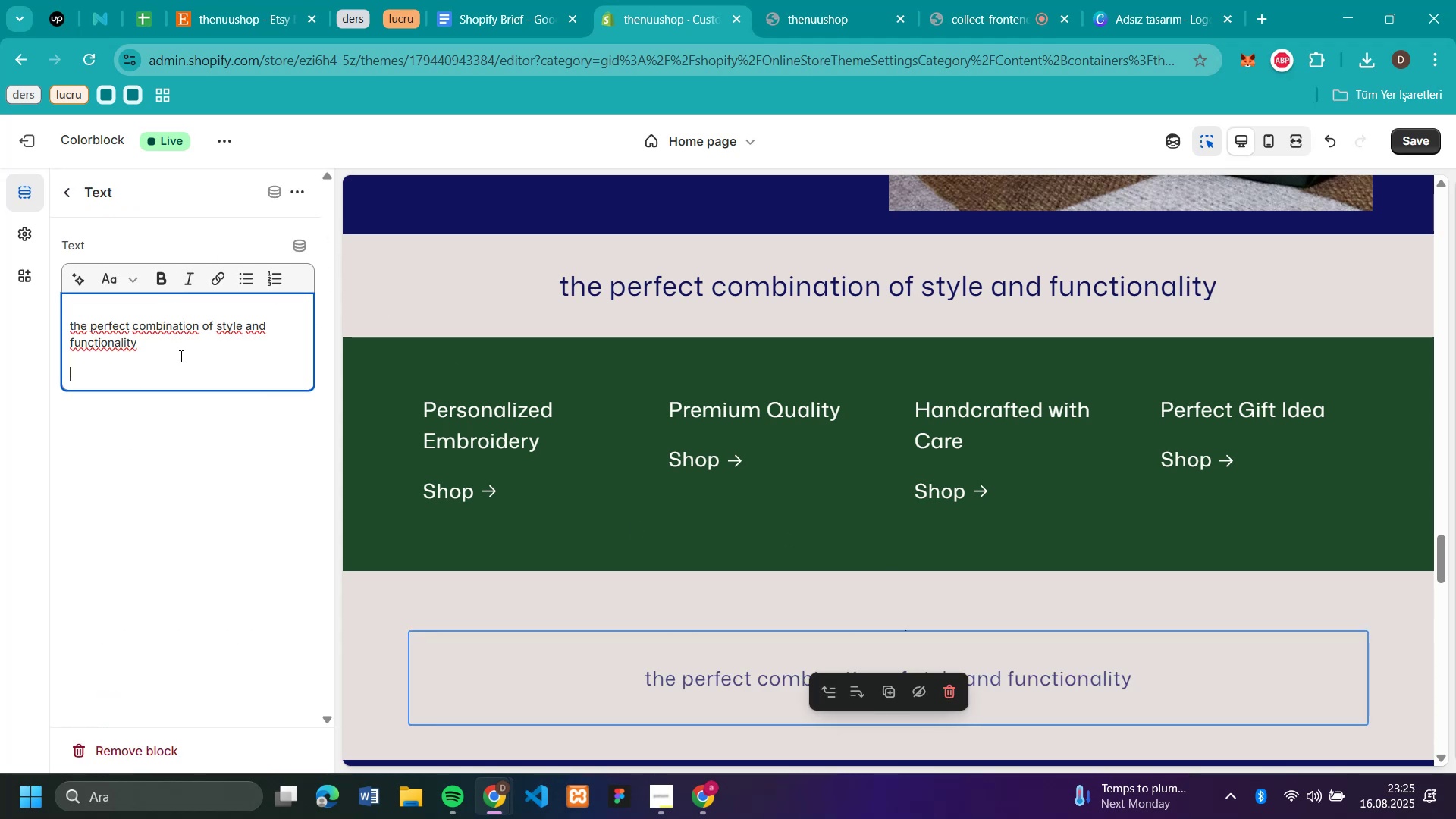 
left_click_drag(start_coordinate=[149, 356], to_coordinate=[49, 297])
 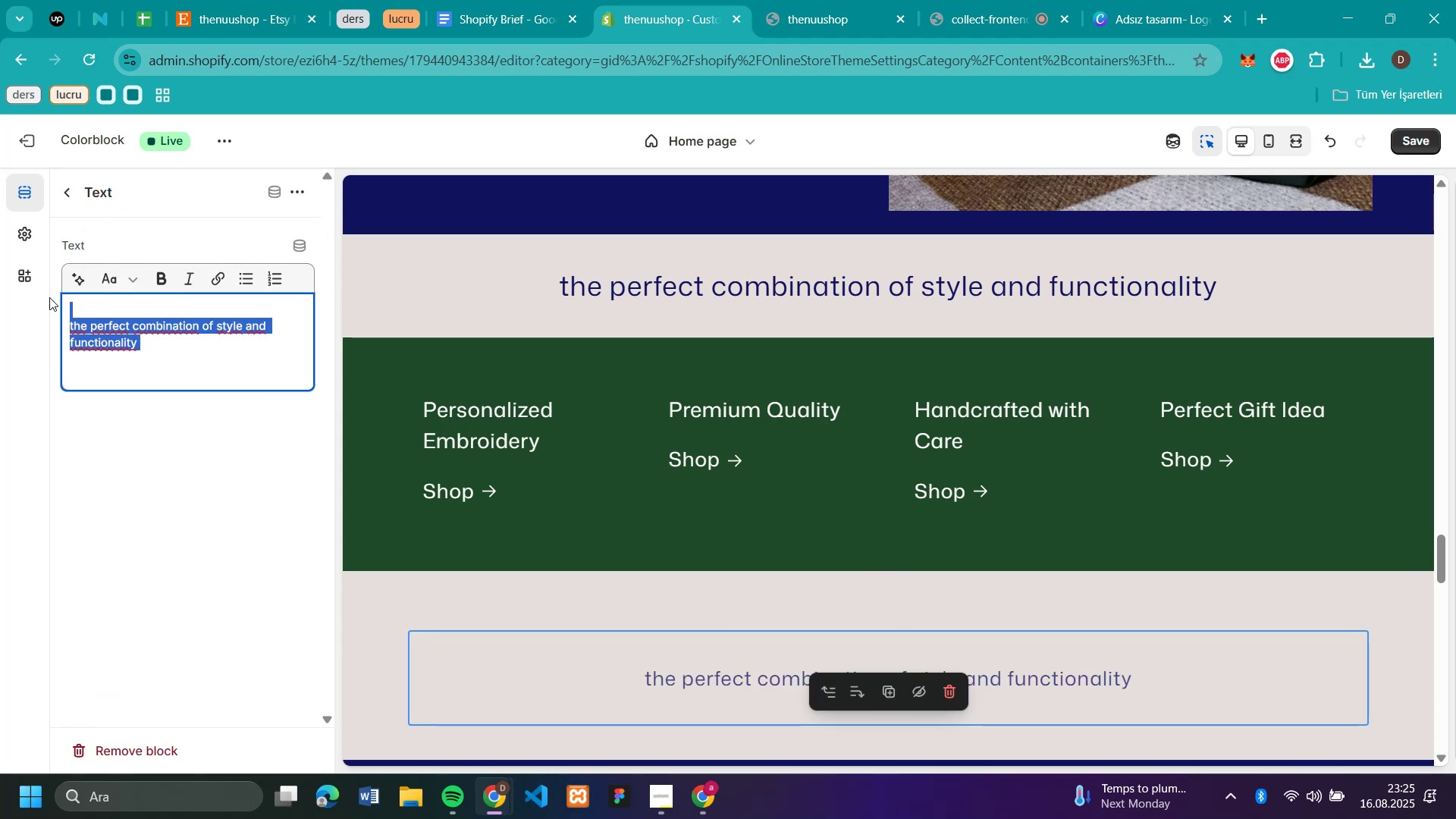 
key(Backspace)
 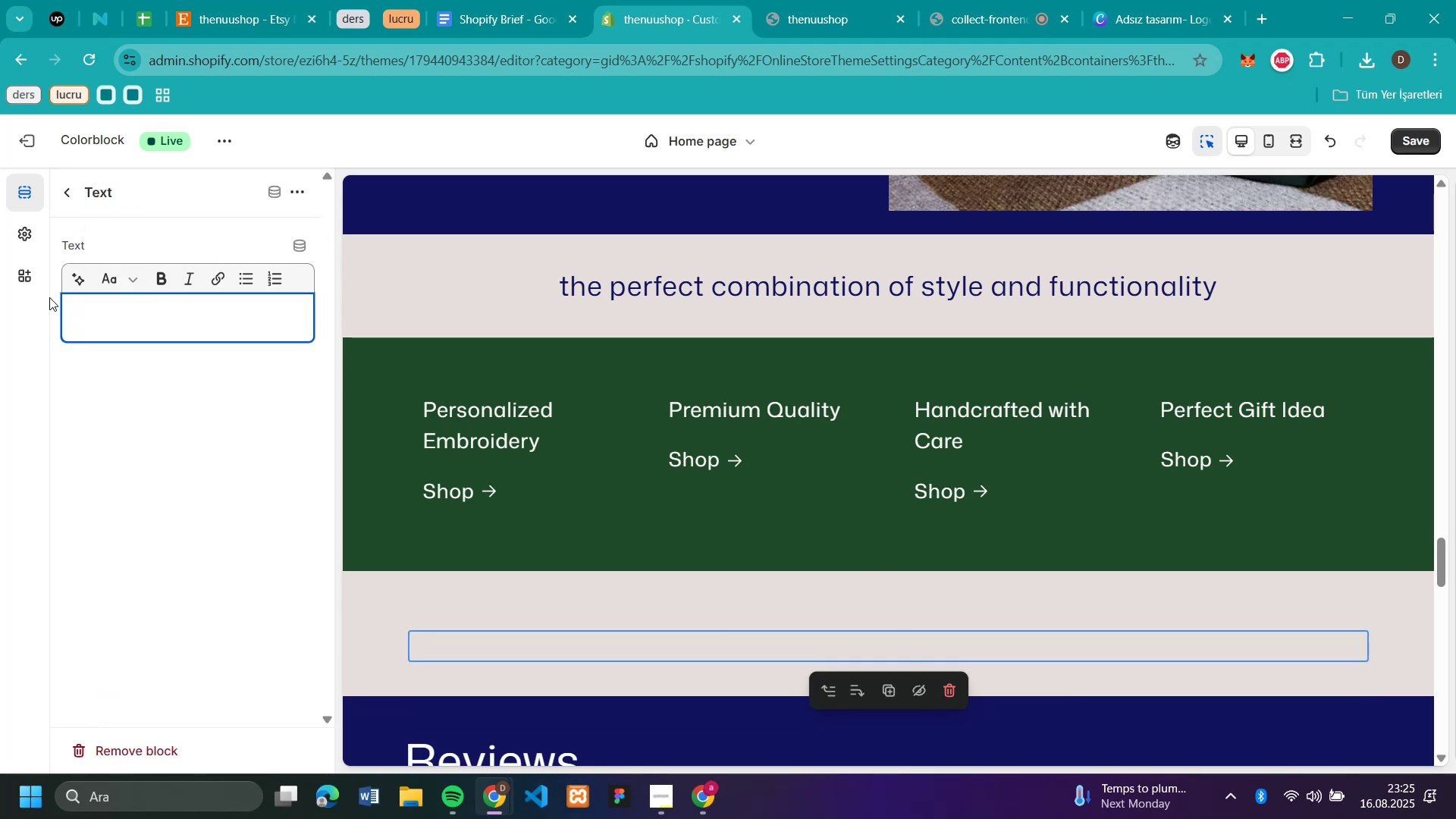 
key(Backspace)
 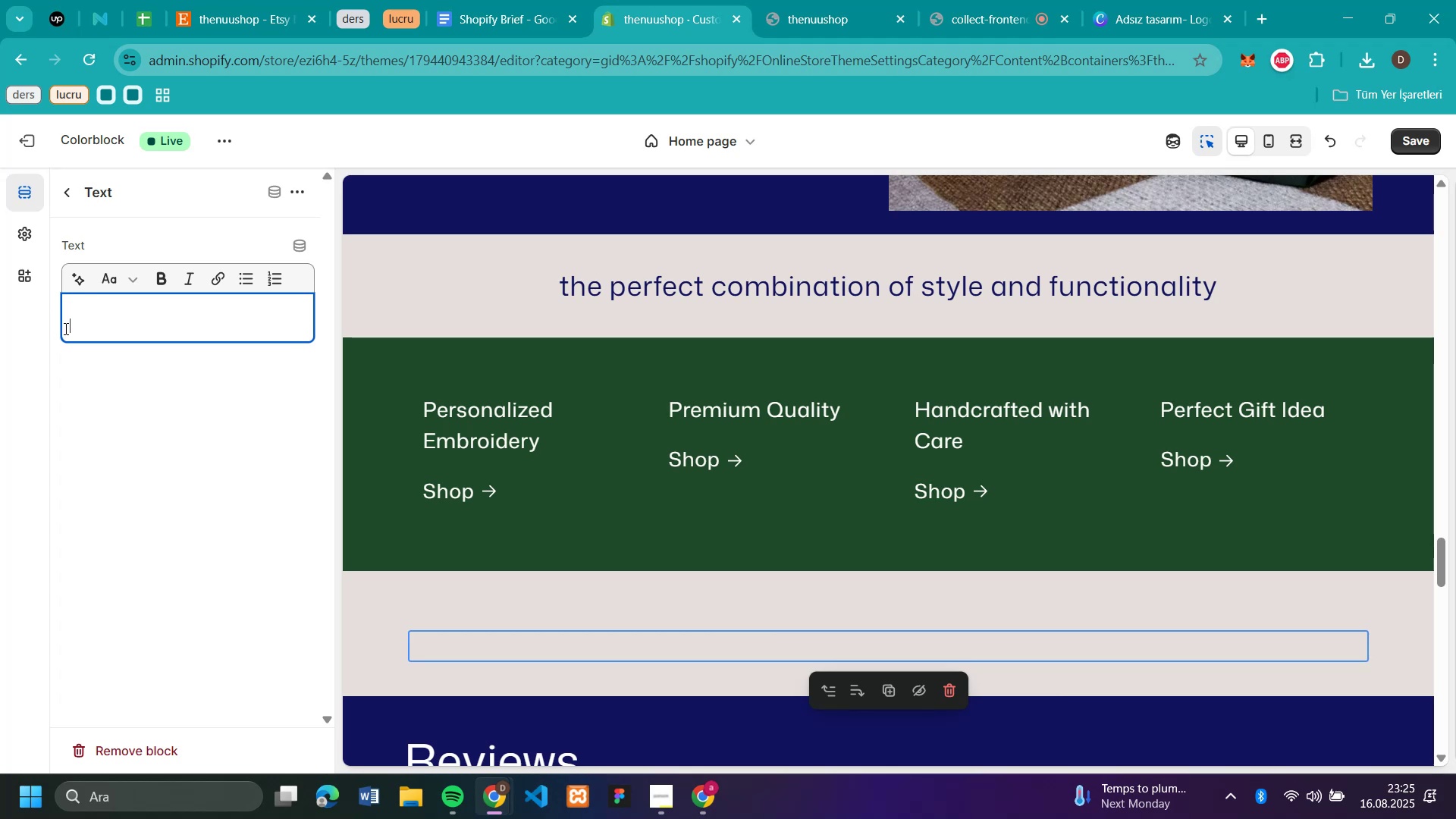 
key(Backspace)
 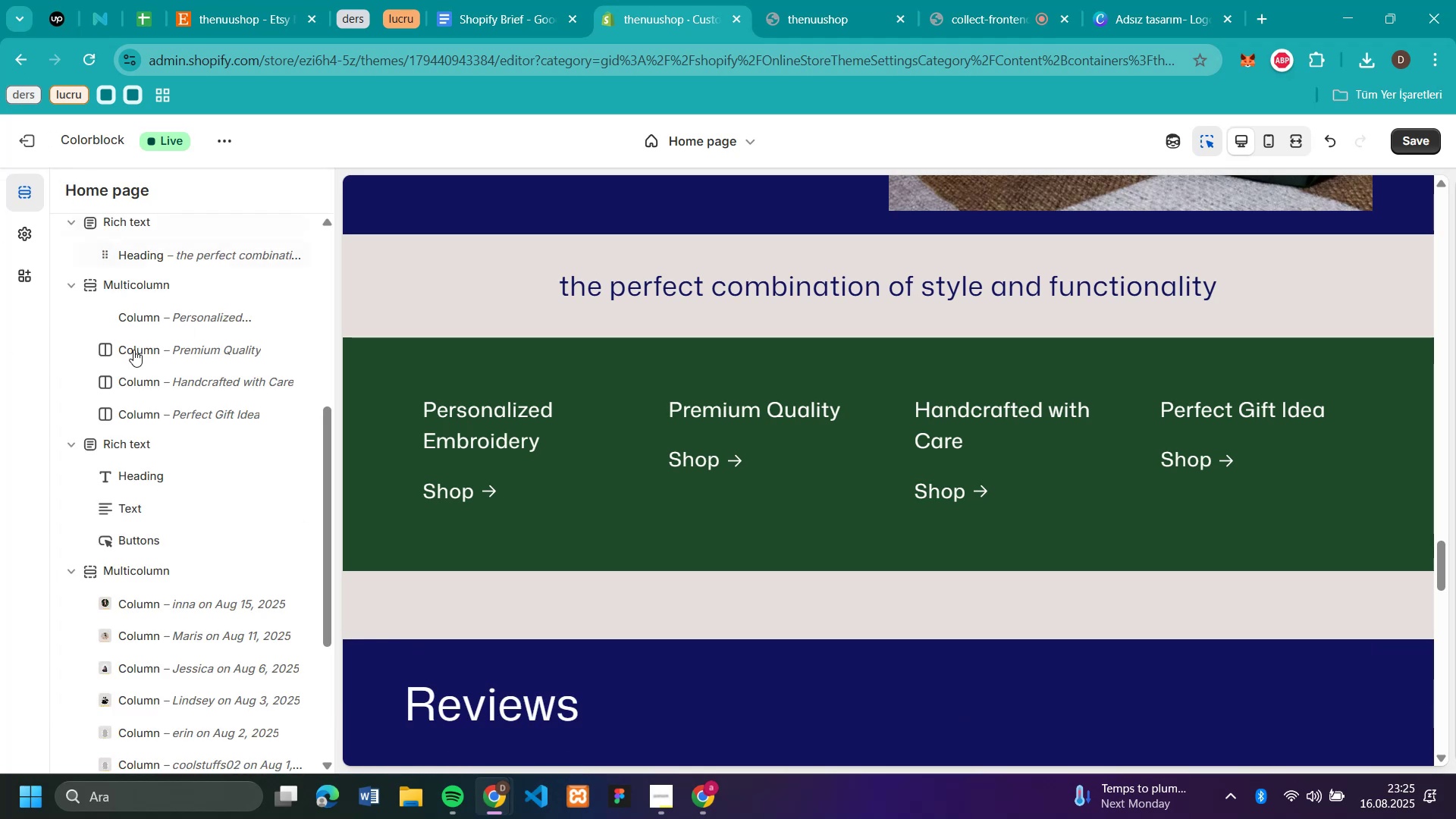 
left_click([141, 477])
 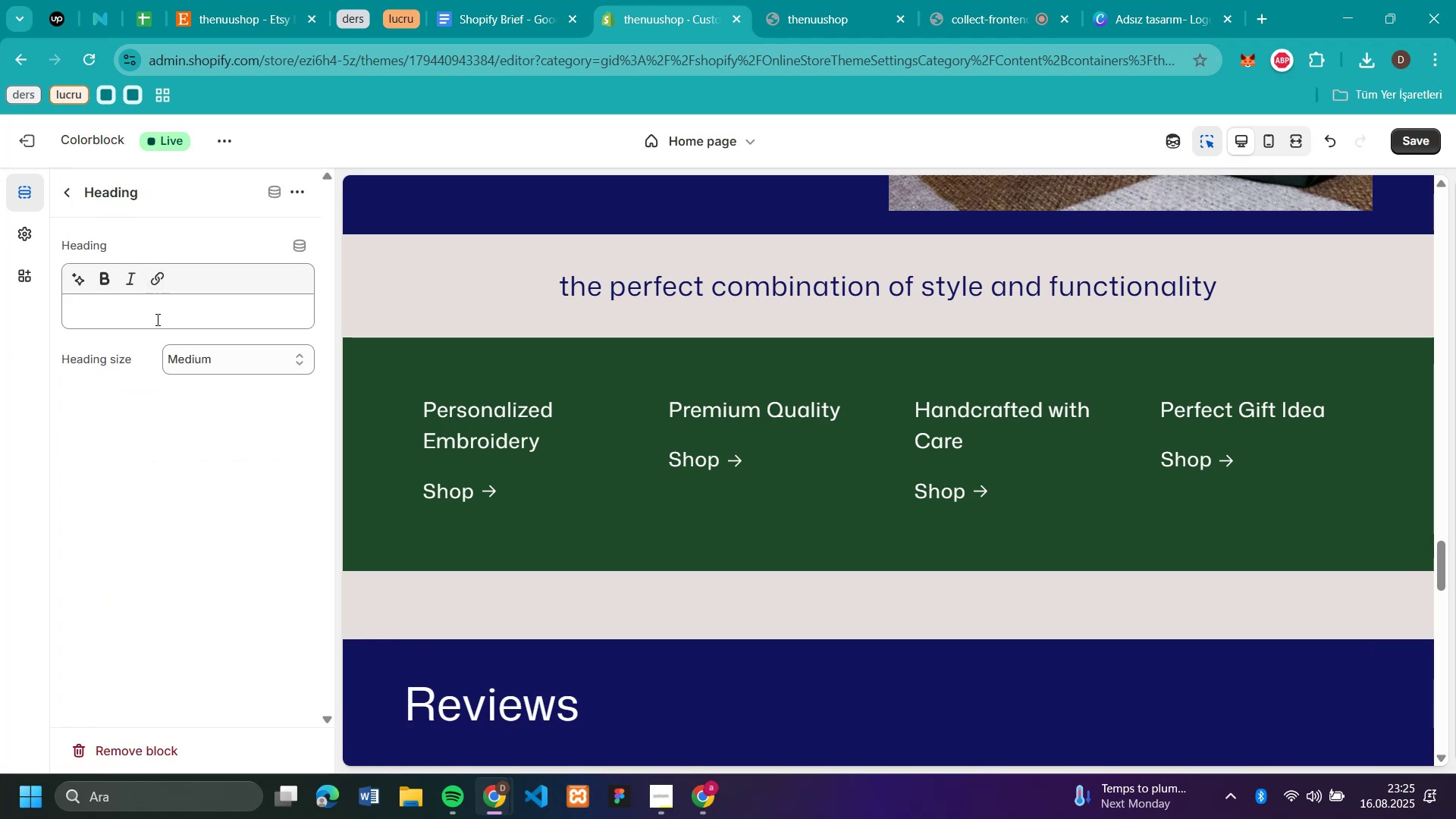 
left_click([156, 319])
 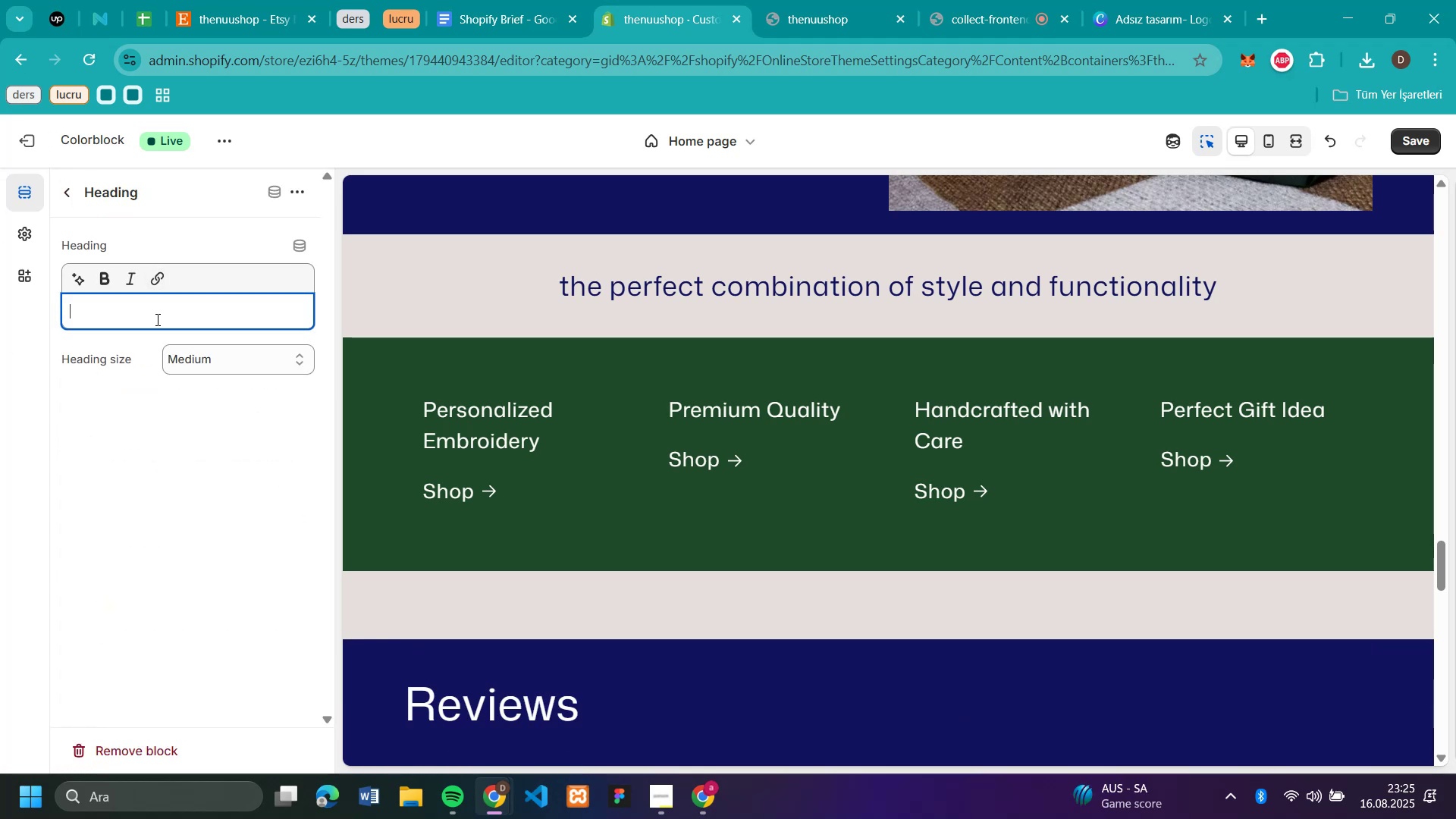 
key(Control+V)
 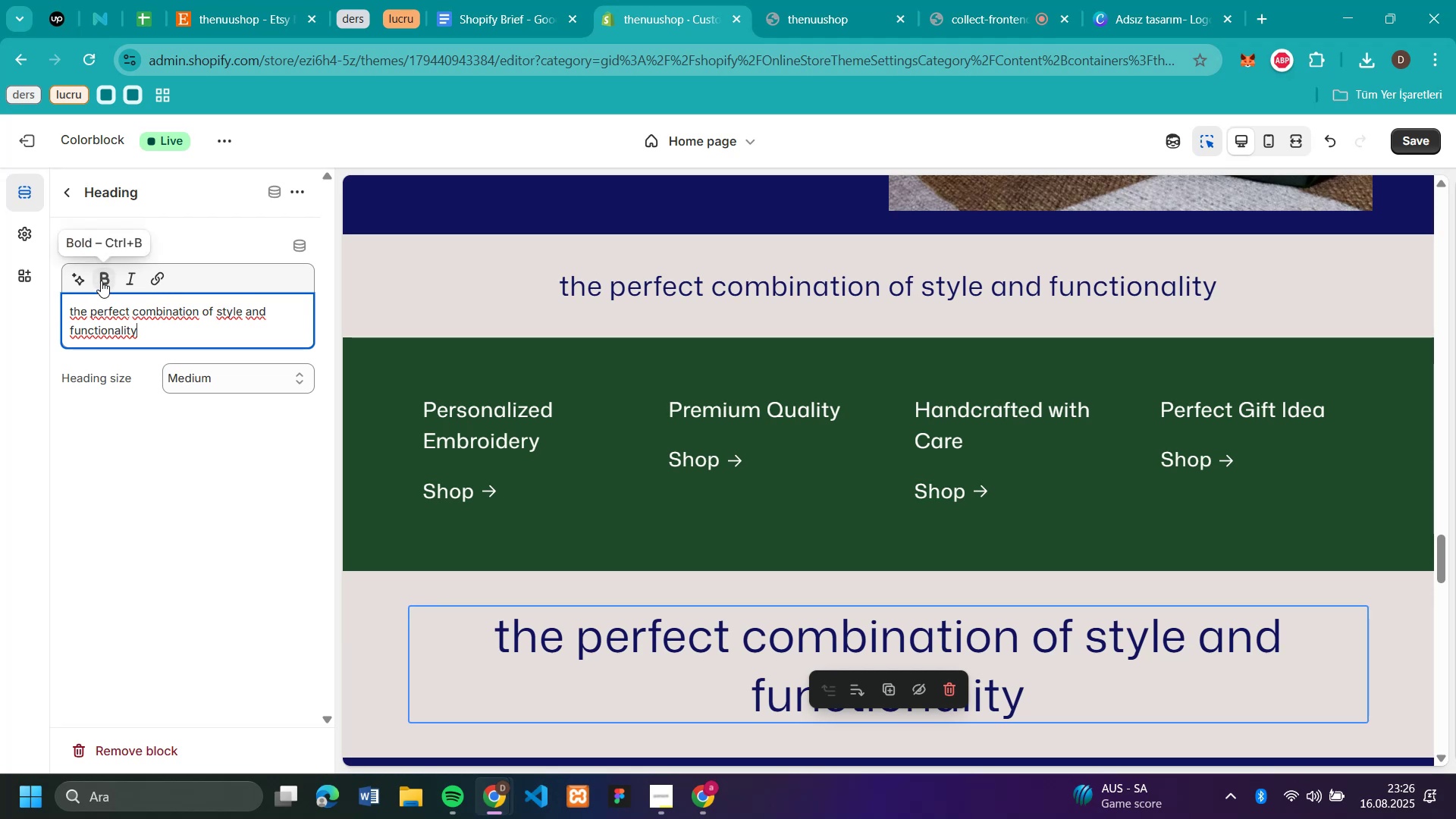 
wait(7.17)
 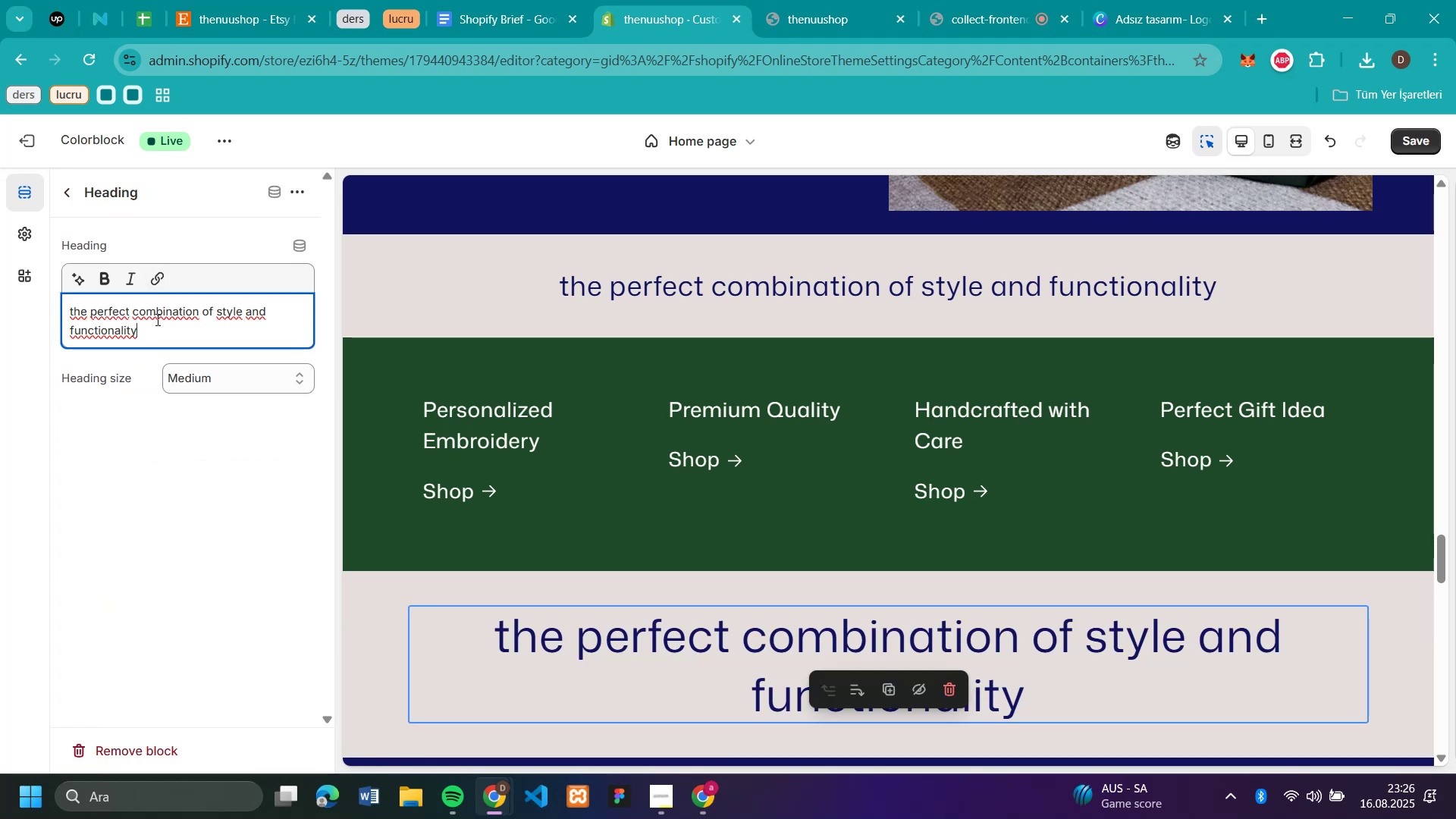 
left_click_drag(start_coordinate=[143, 336], to_coordinate=[40, 297])
 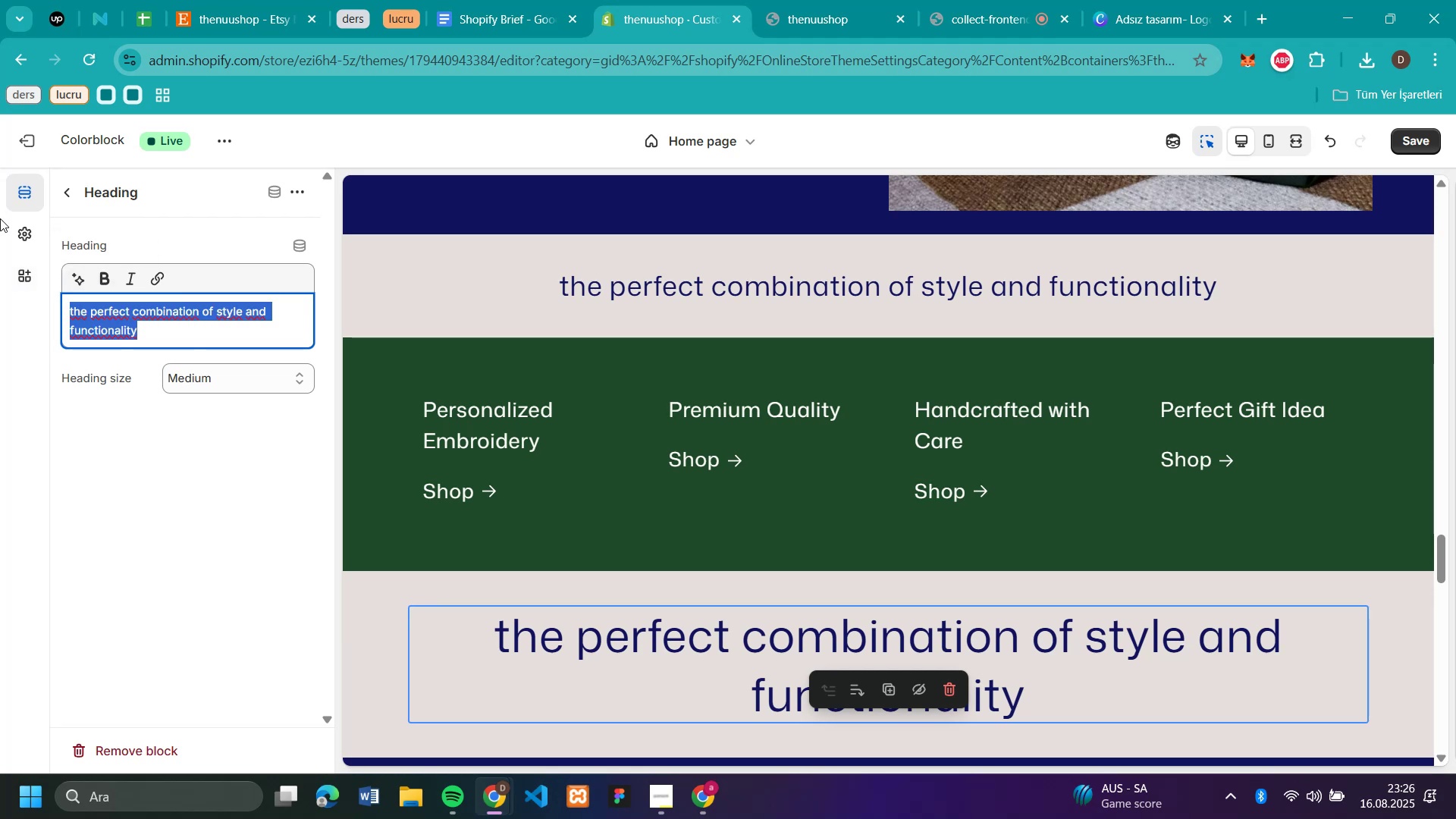 
key(Backspace)
 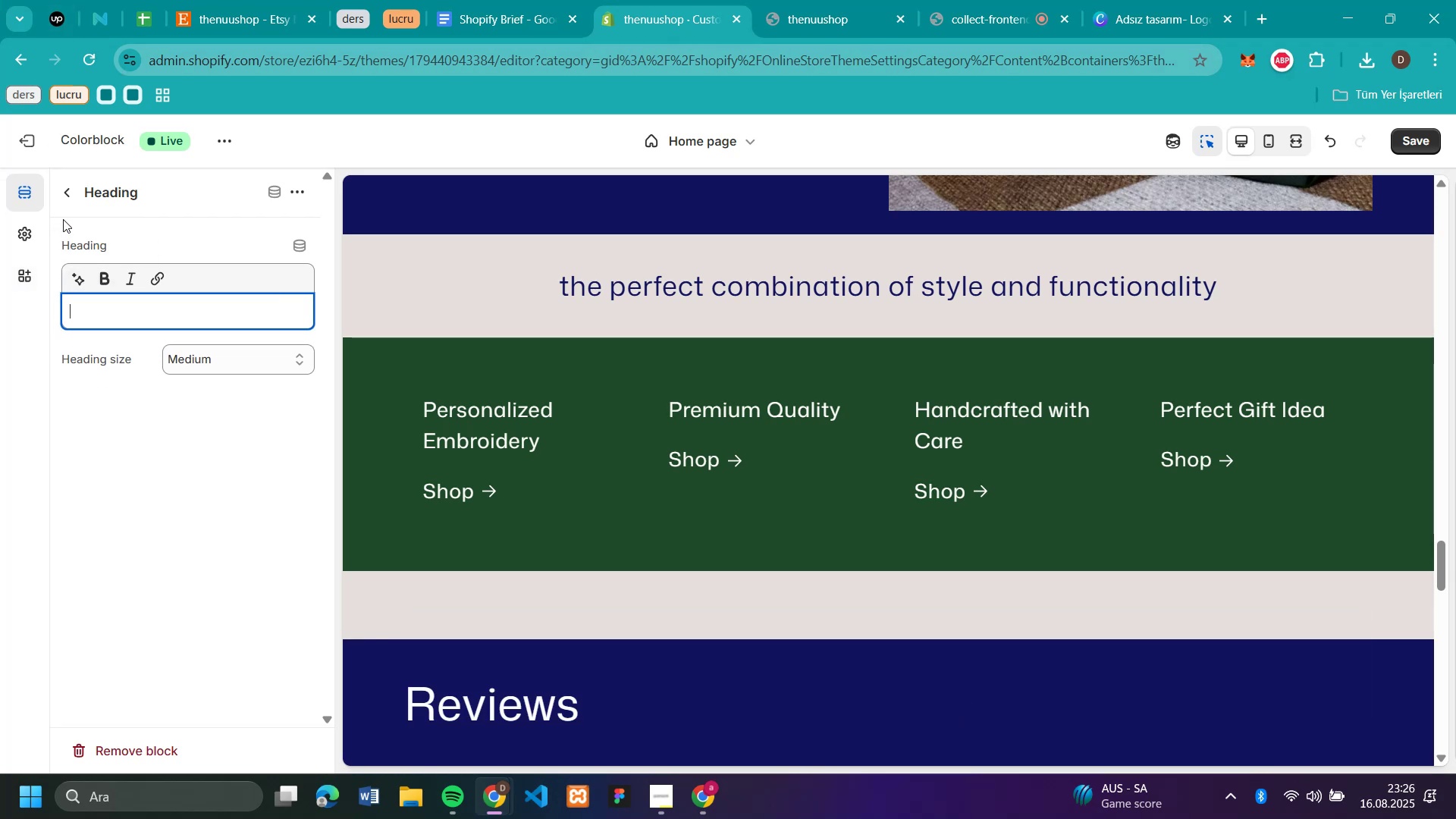 
left_click([67, 201])
 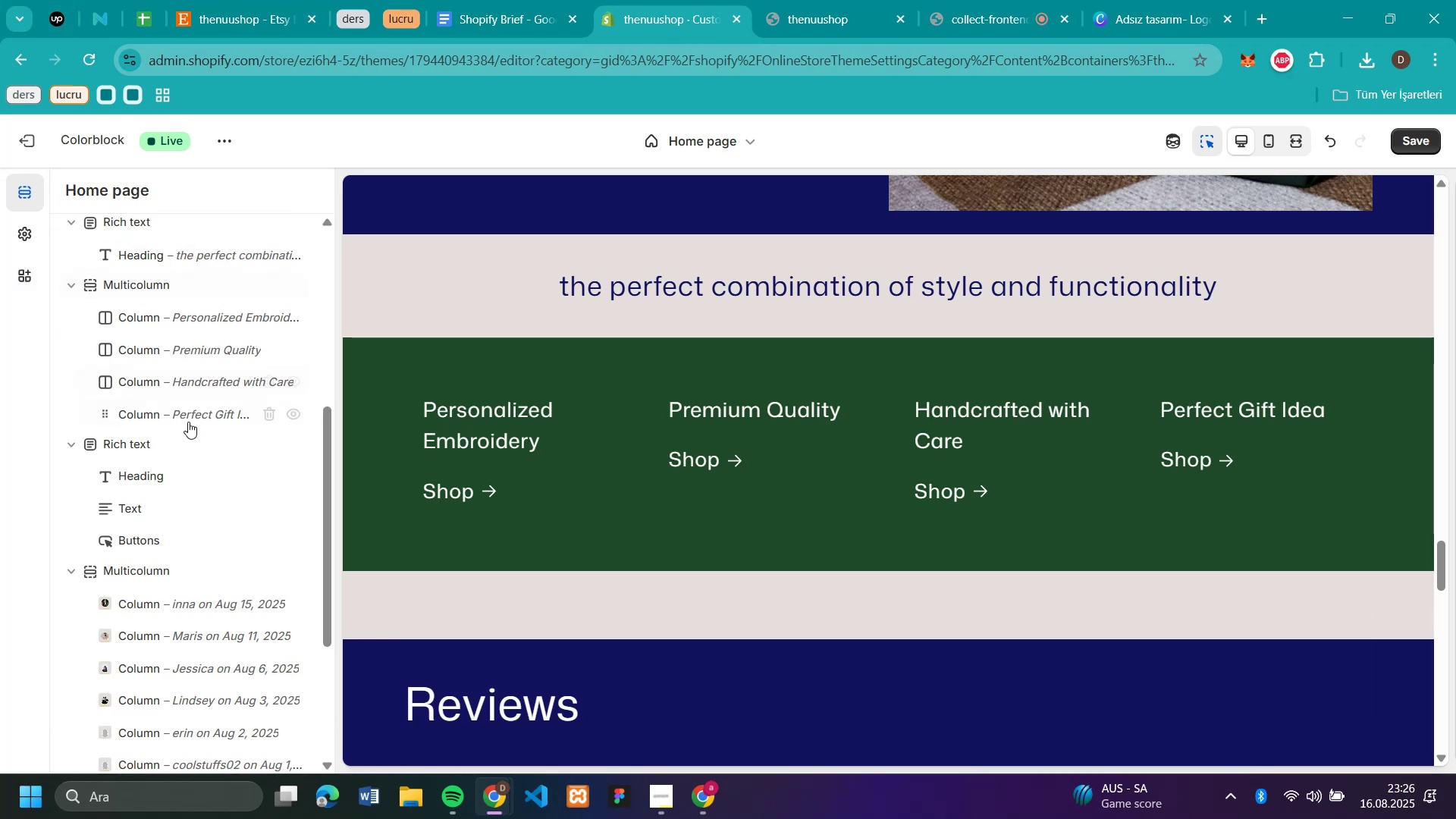 
scroll: coordinate [197, 433], scroll_direction: up, amount: 1.0
 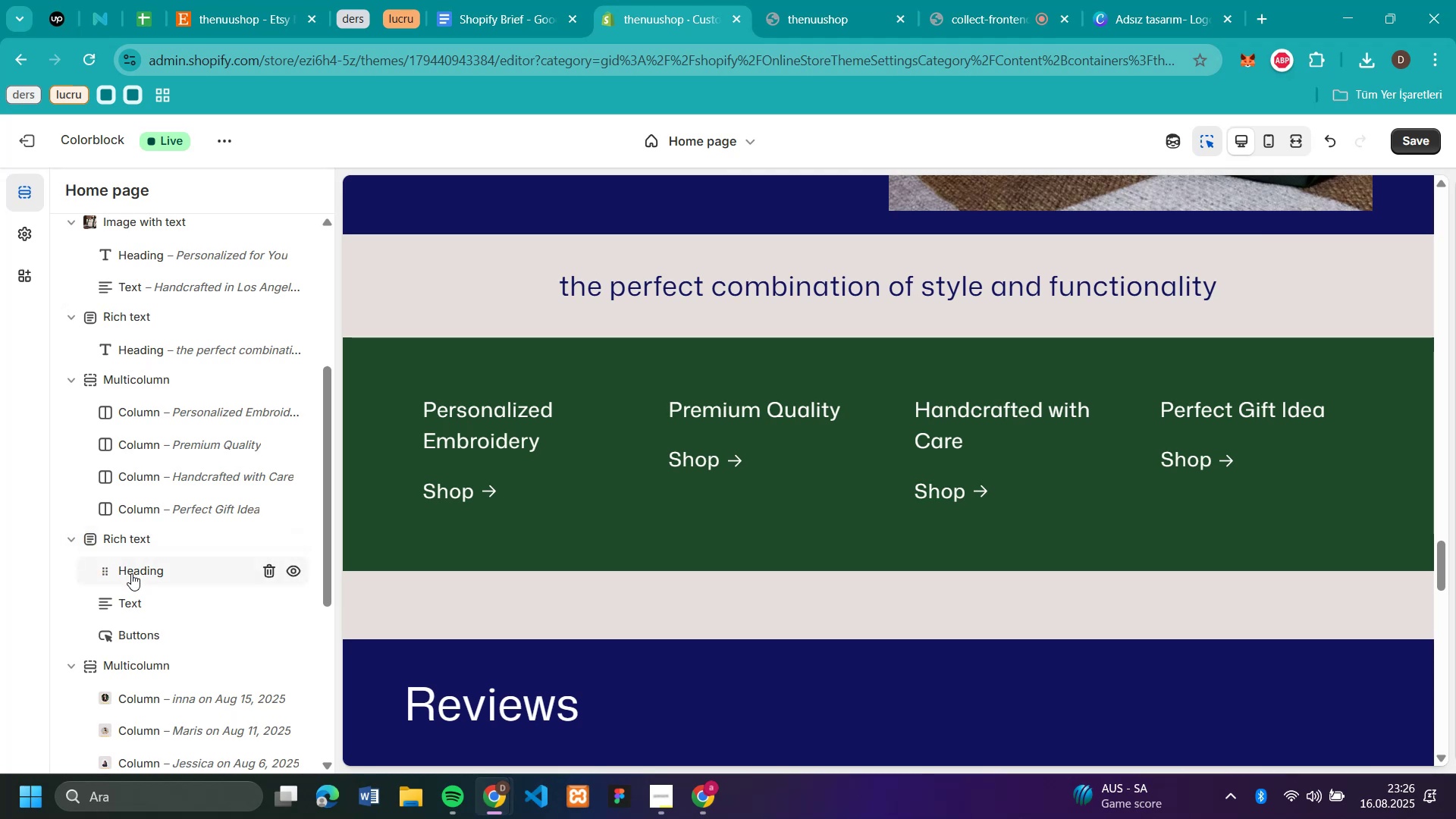 
left_click([131, 573])
 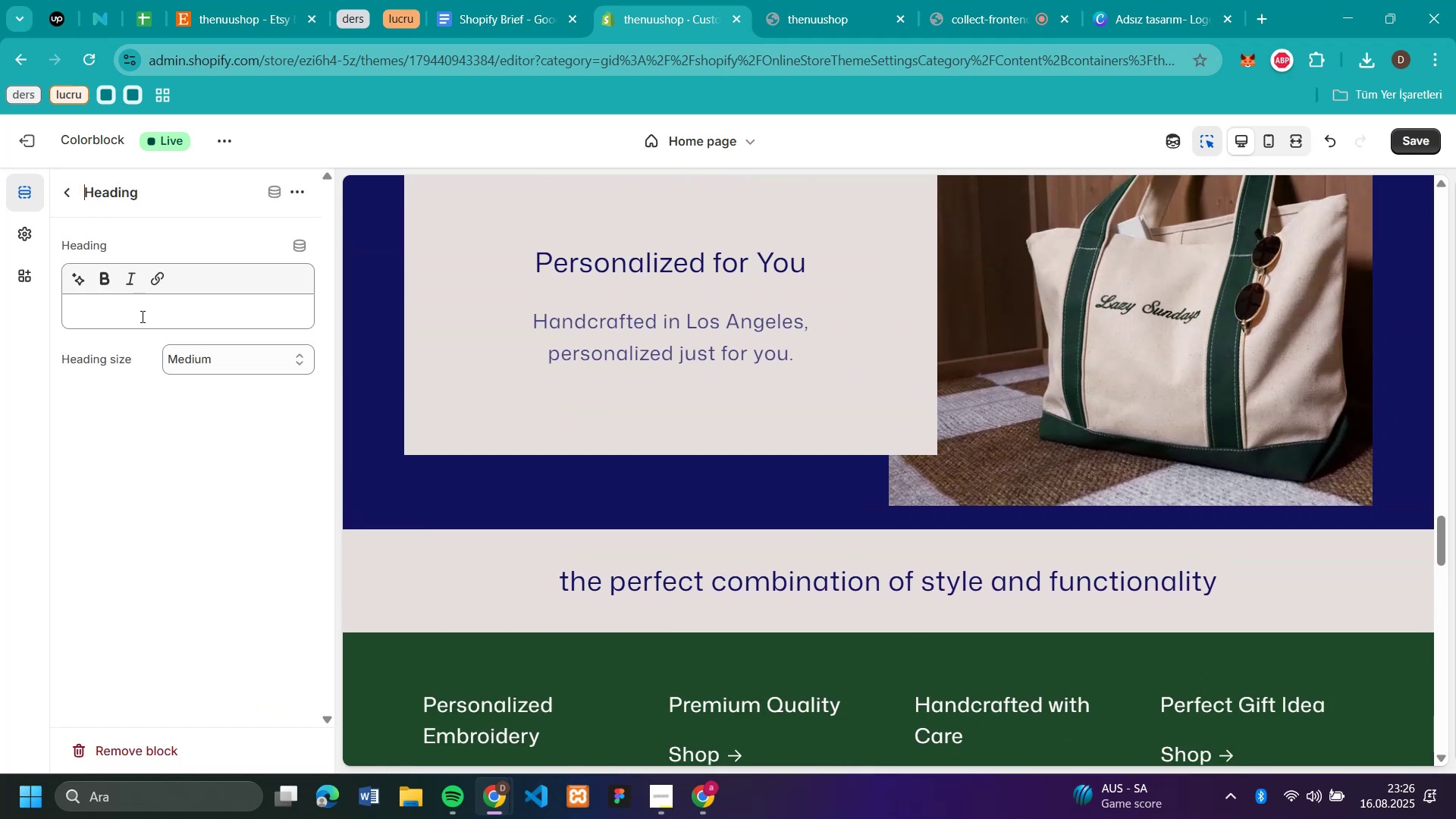 
left_click([141, 329])
 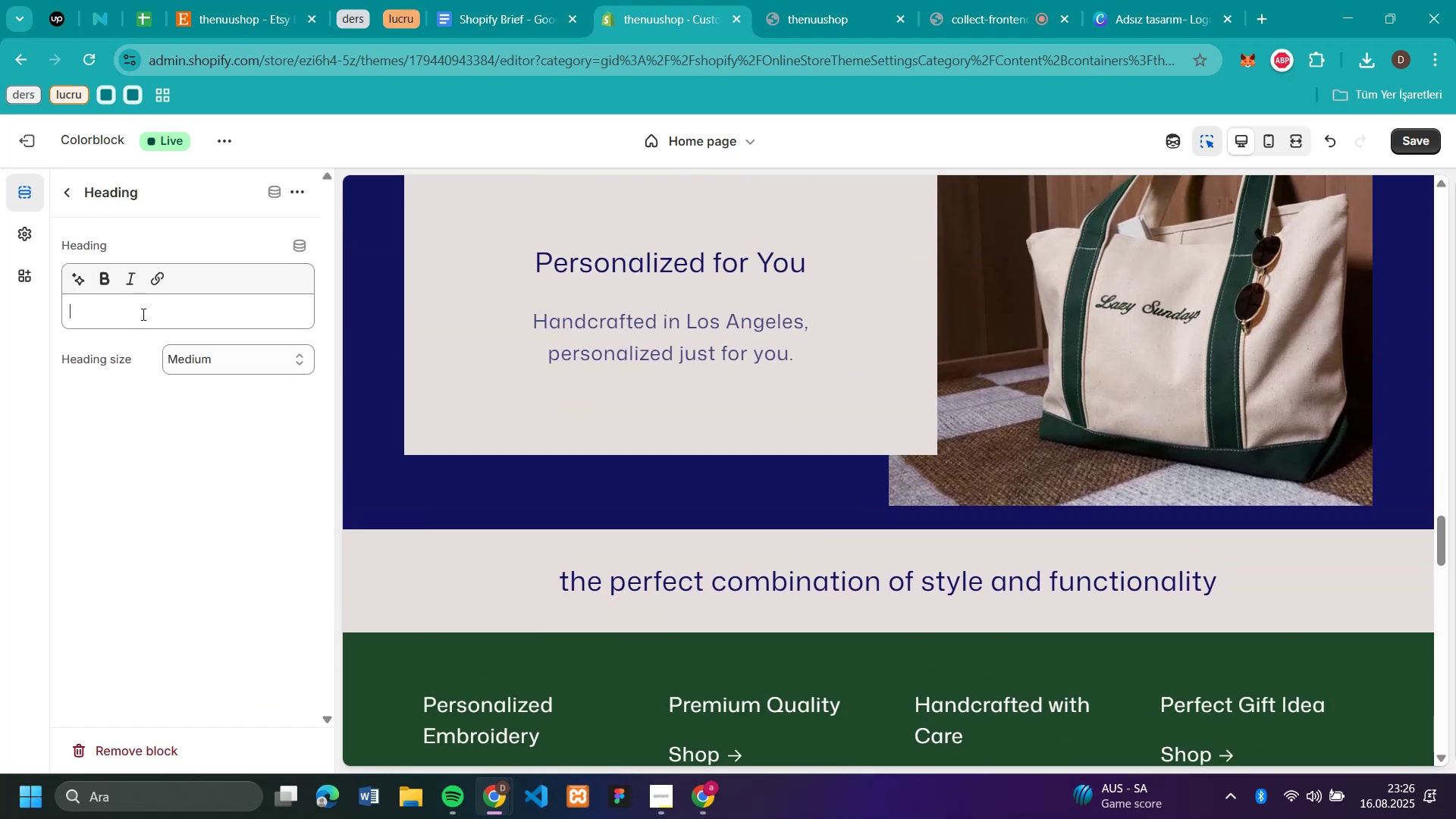 
left_click([142, 314])
 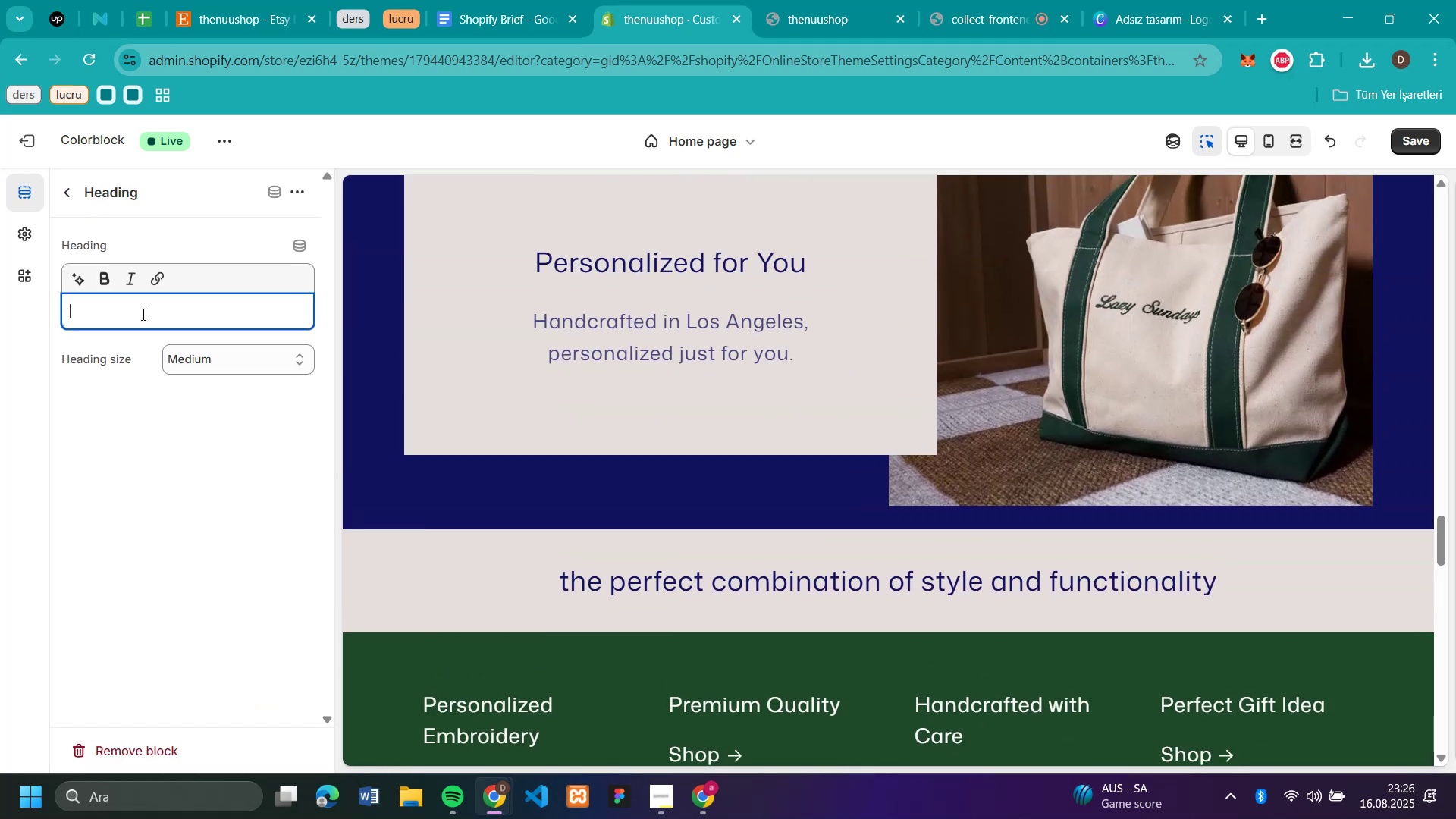 
key(Control+V)
 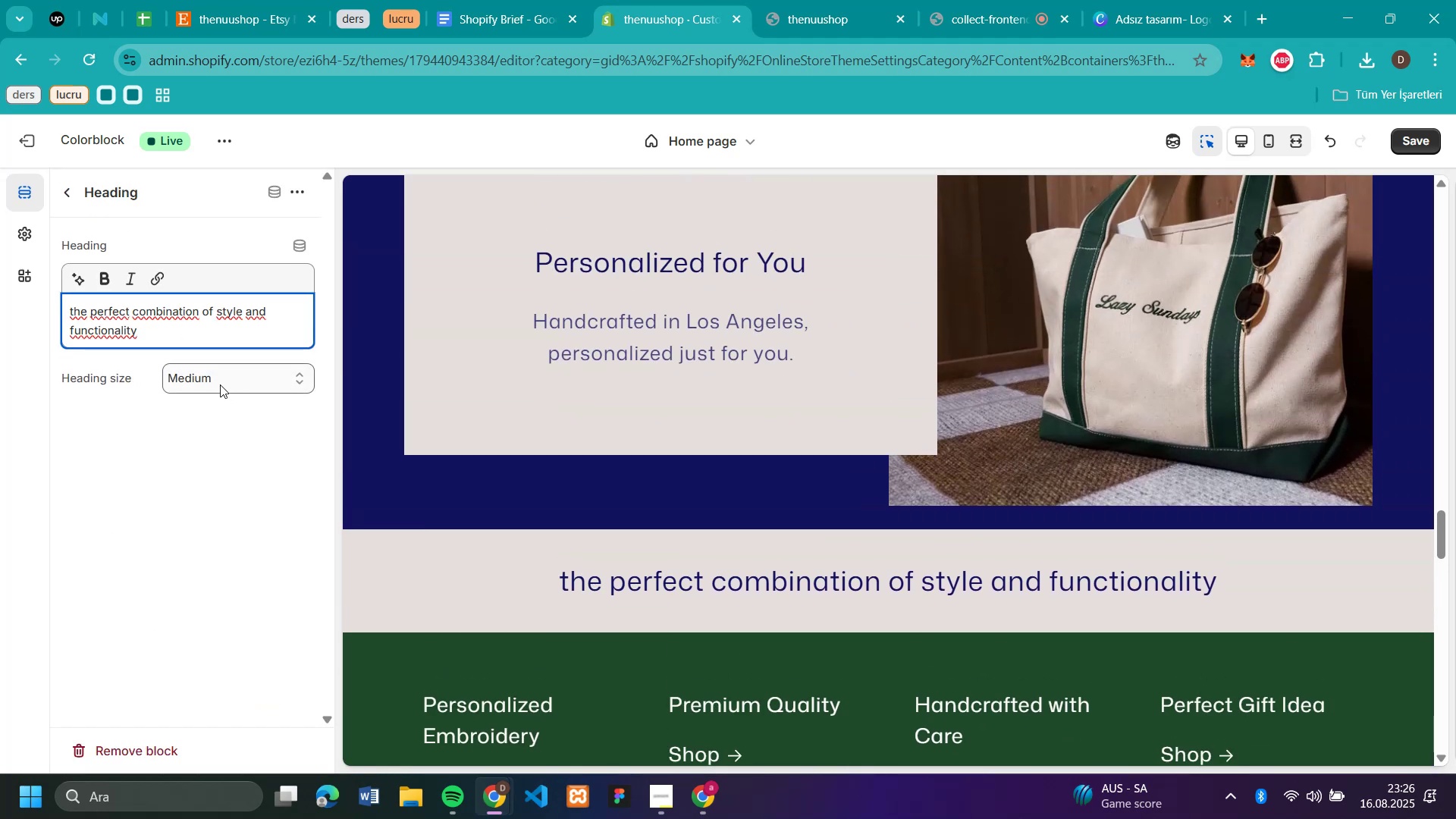 
left_click([219, 382])
 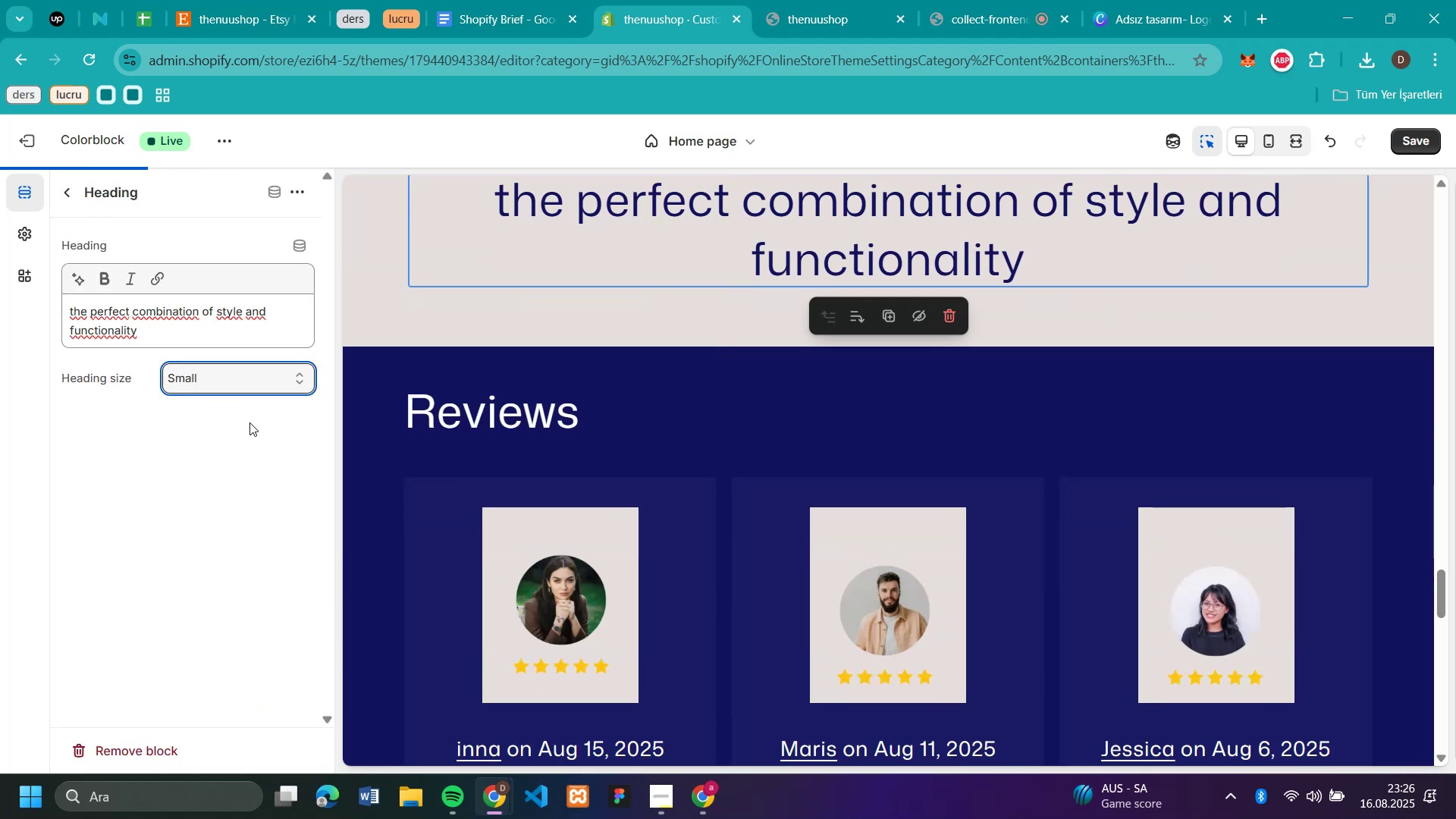 
scroll: coordinate [671, 422], scroll_direction: up, amount: 3.0
 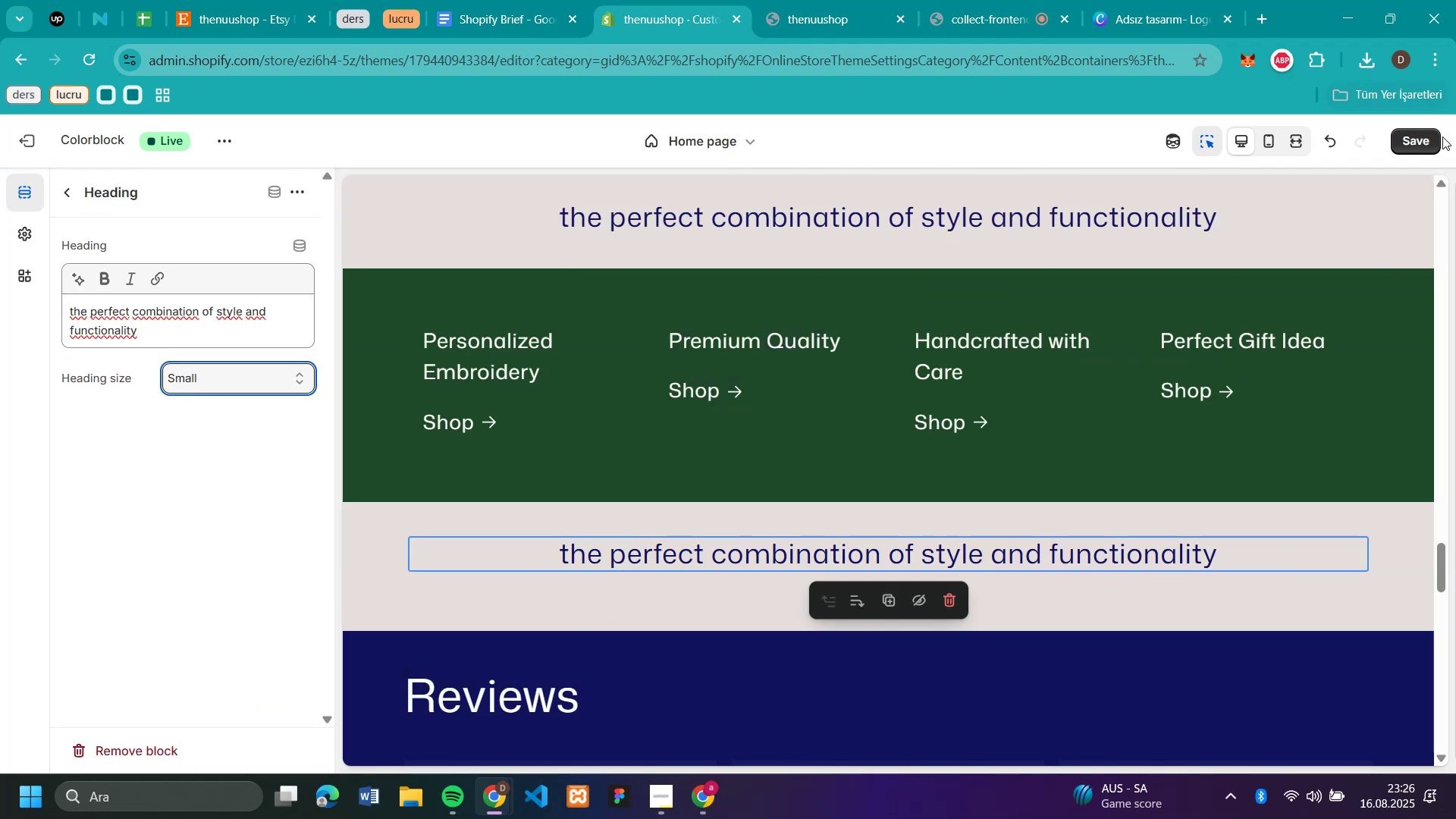 
left_click([1435, 143])
 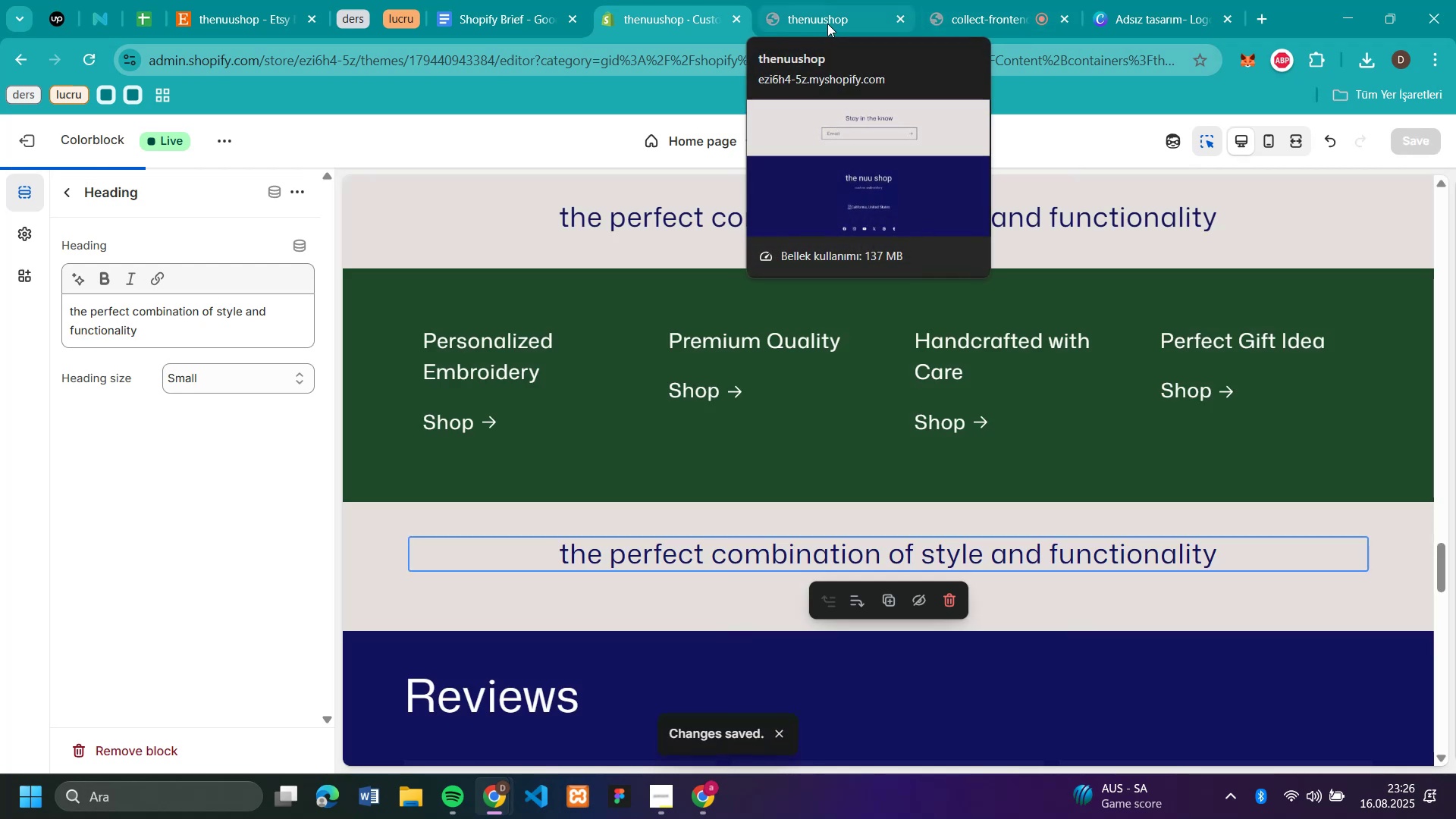 
left_click([827, 24])
 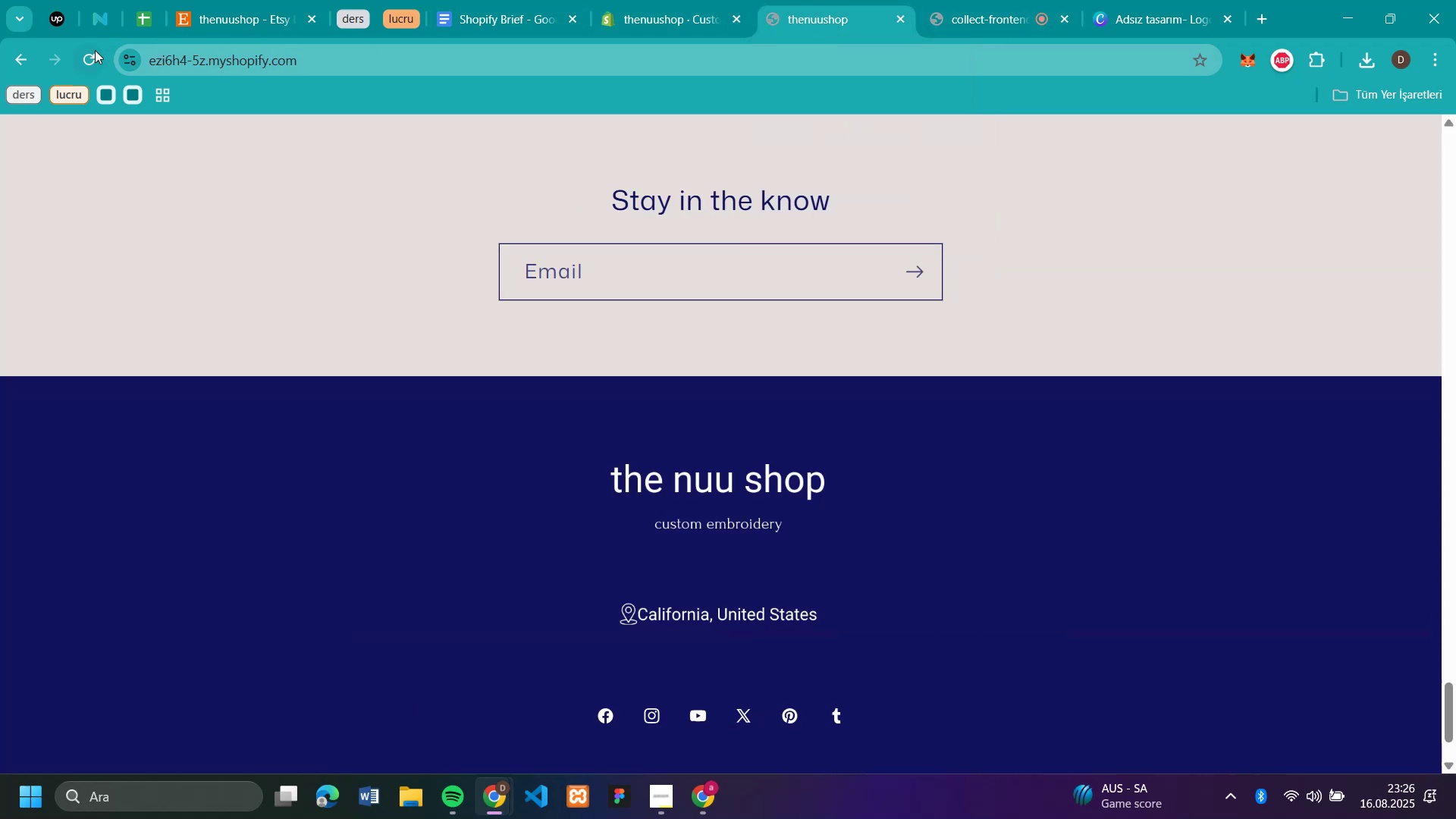 
left_click([88, 52])
 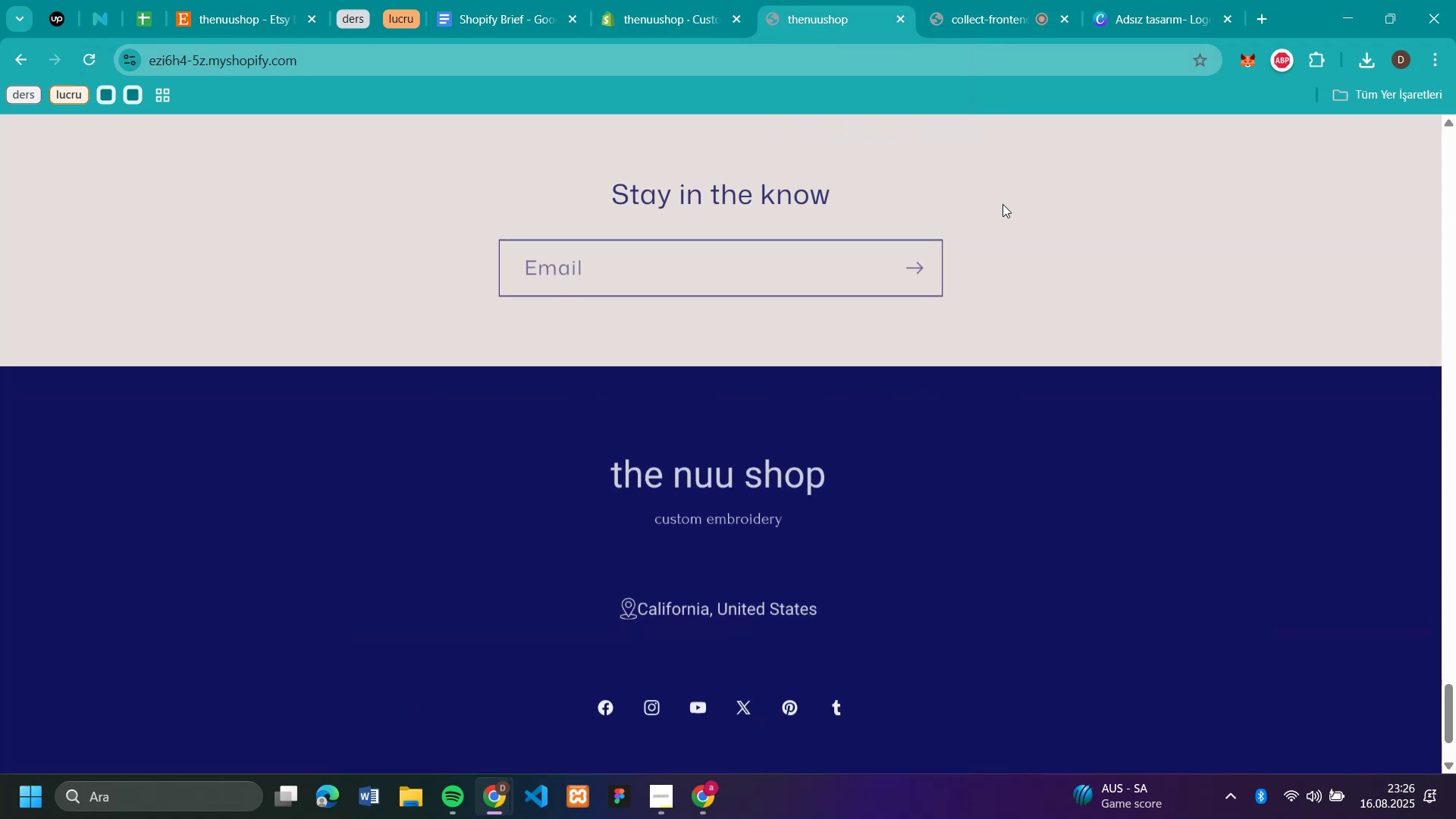 
scroll: coordinate [1003, 204], scroll_direction: up, amount: 11.0
 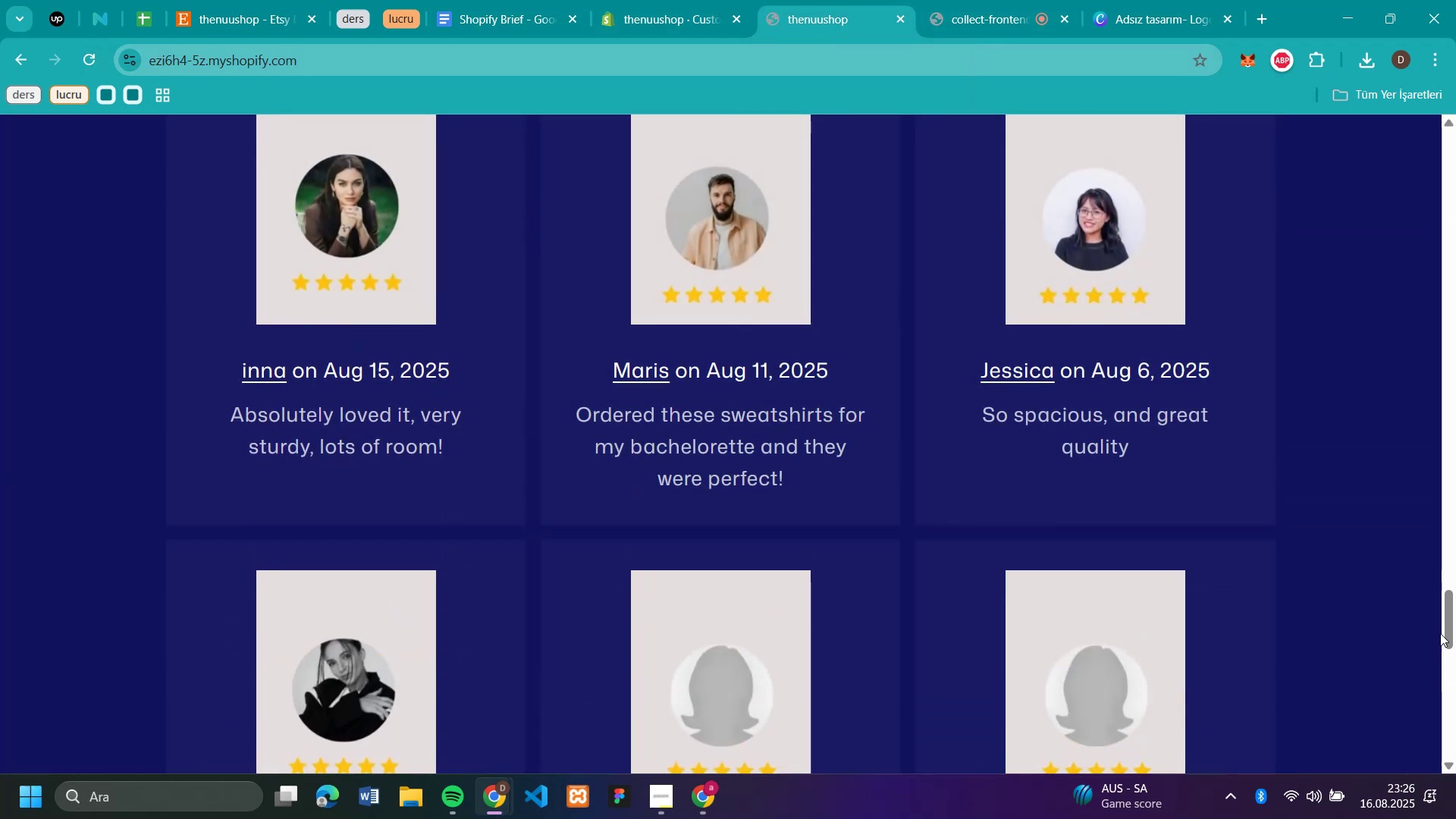 
left_click_drag(start_coordinate=[1451, 632], to_coordinate=[1455, 0])
 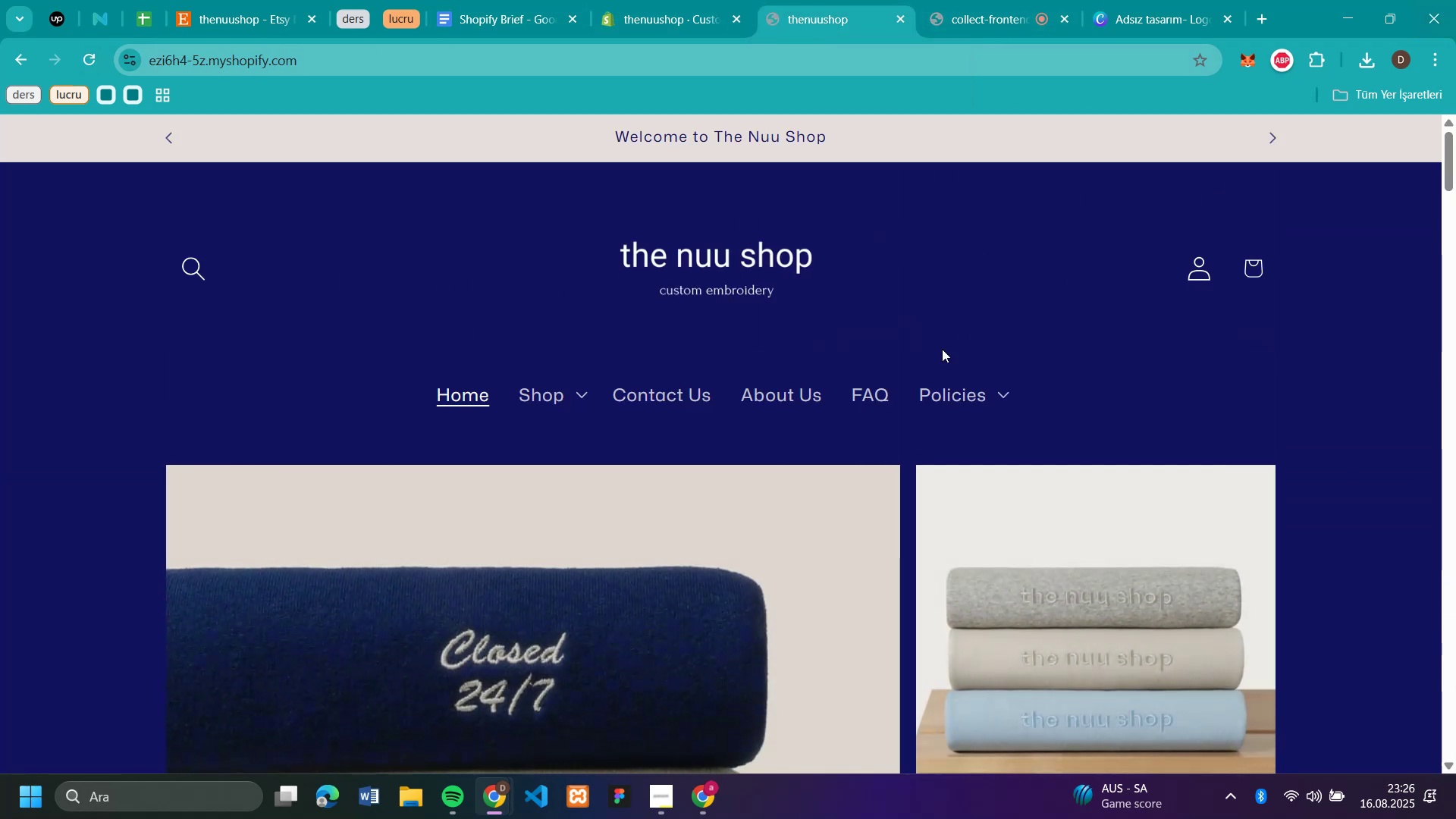 
scroll: coordinate [1298, 444], scroll_direction: down, amount: 49.0
 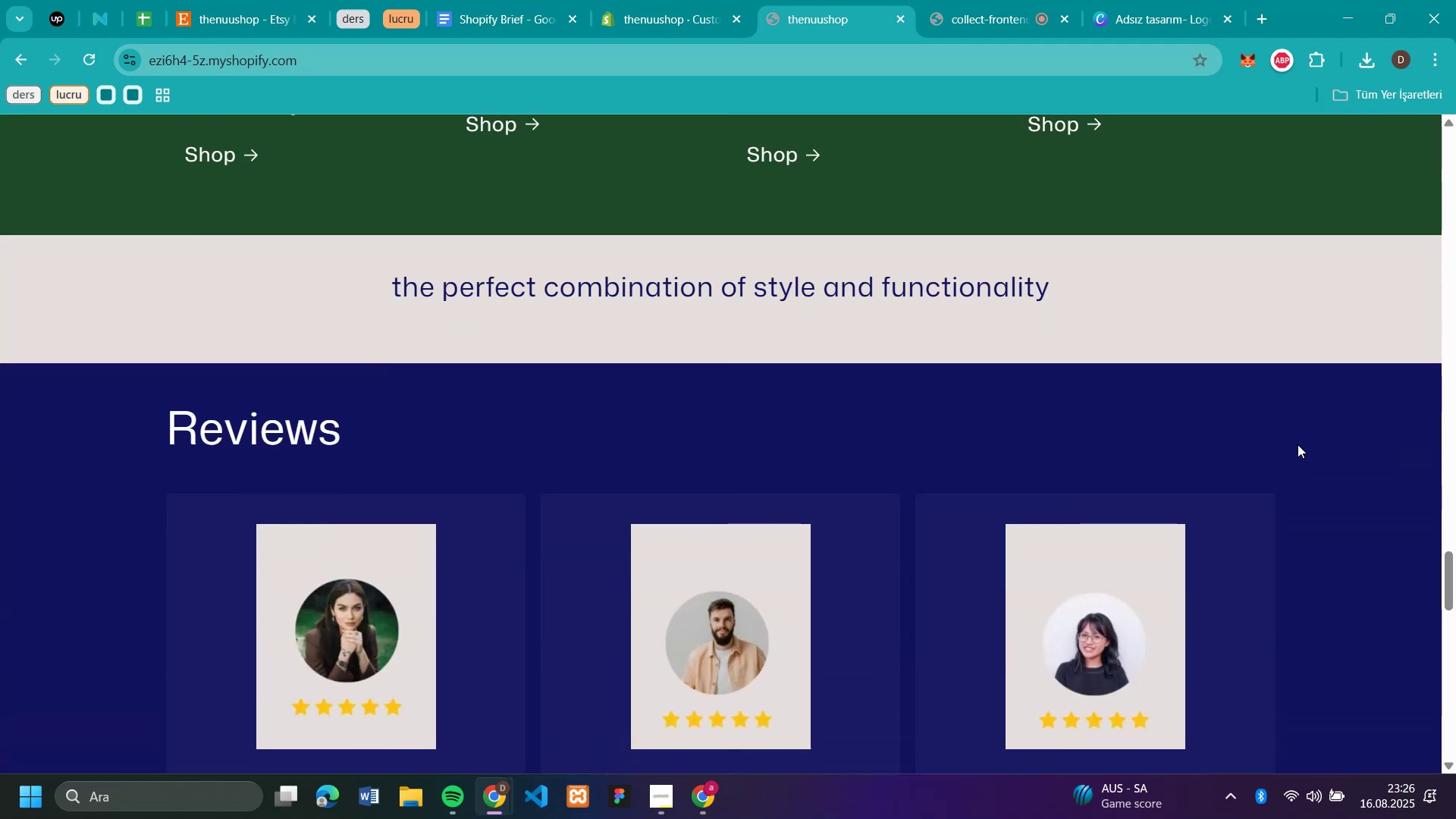 
scroll: coordinate [1298, 444], scroll_direction: up, amount: 4.0
 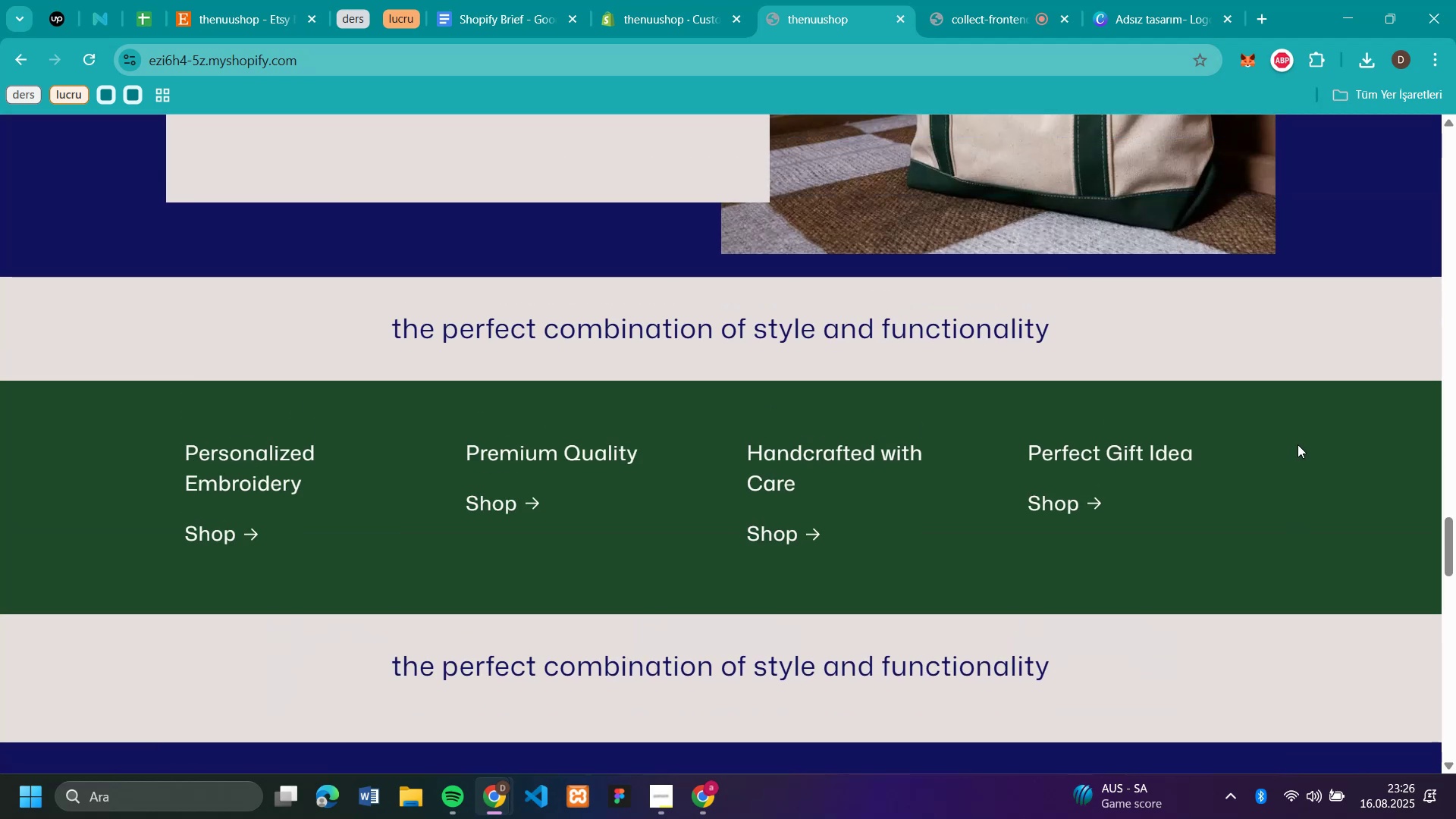 
scroll: coordinate [1298, 444], scroll_direction: down, amount: 3.0
 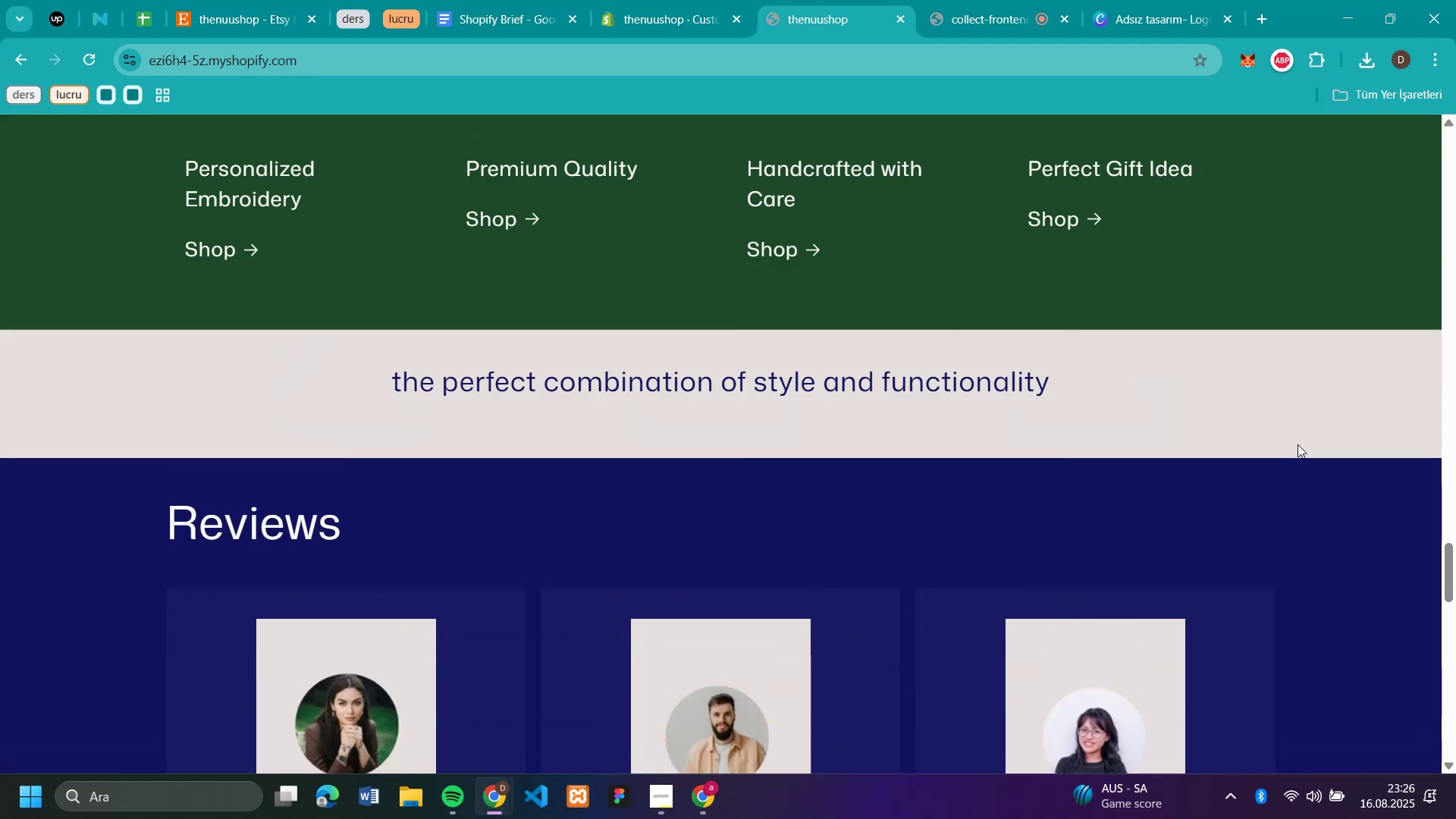 
scroll: coordinate [1298, 444], scroll_direction: up, amount: 4.0
 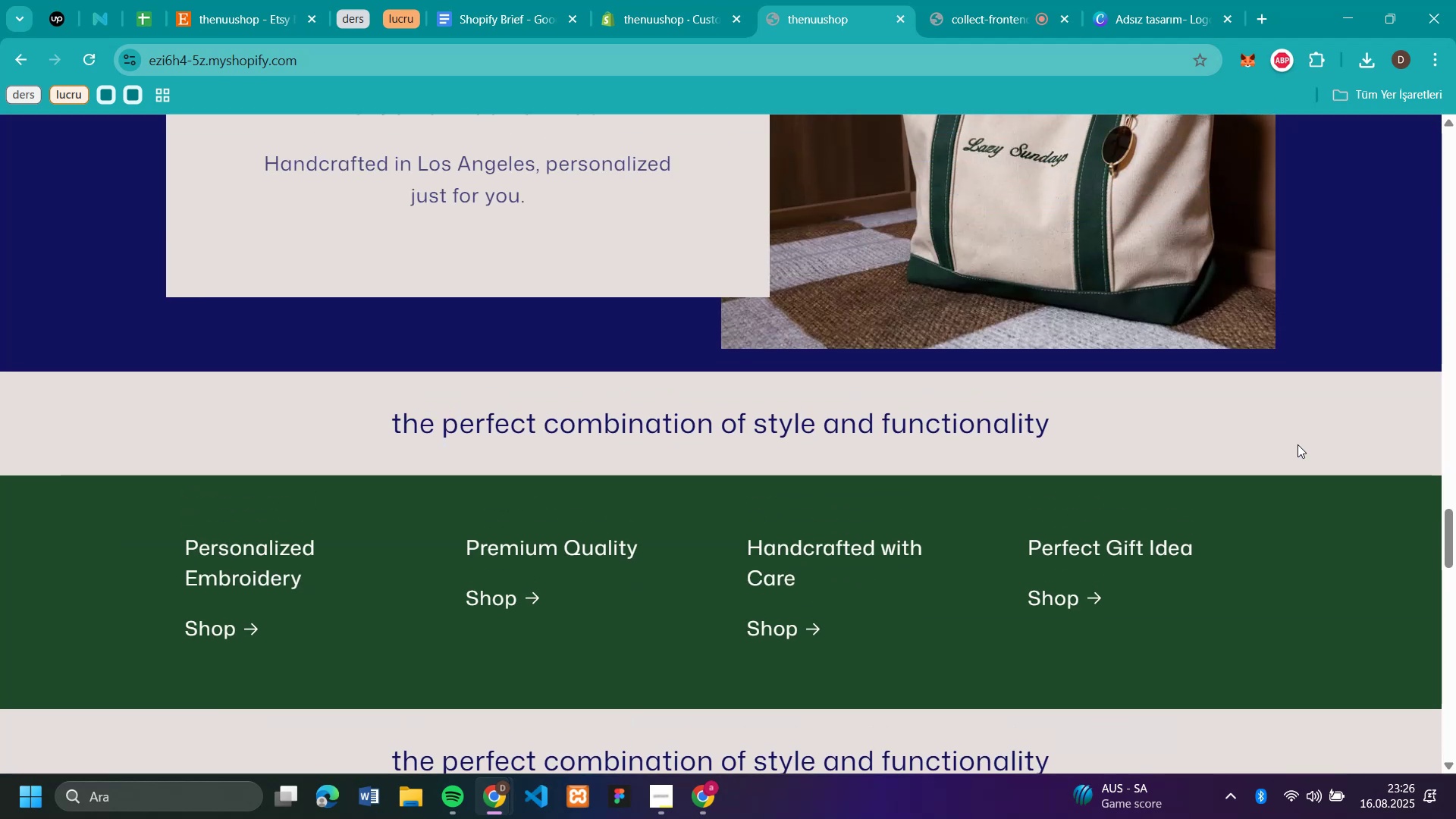 
scroll: coordinate [1092, 211], scroll_direction: none, amount: 0.0
 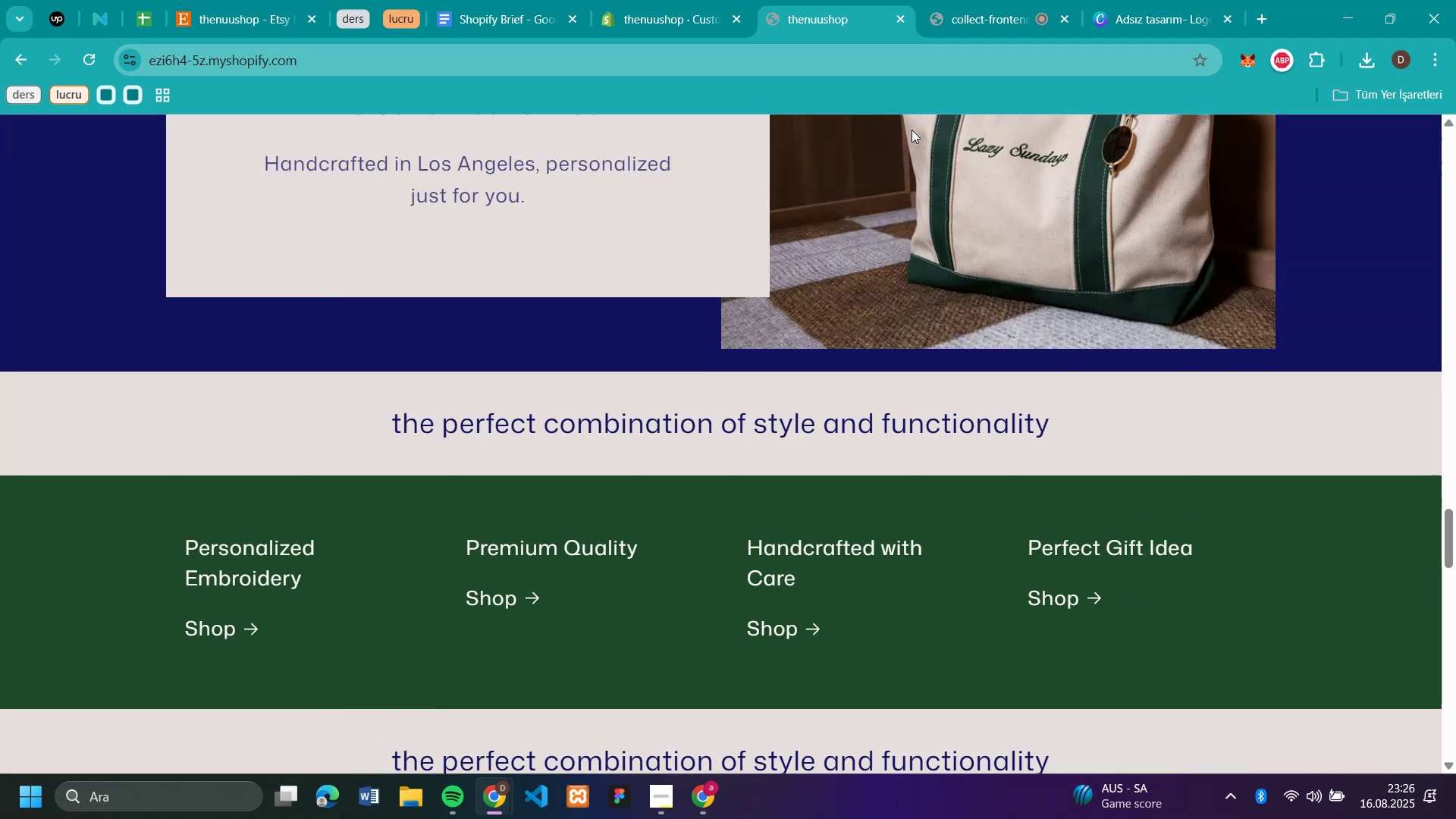 
scroll: coordinate [826, 325], scroll_direction: up, amount: 4.0
 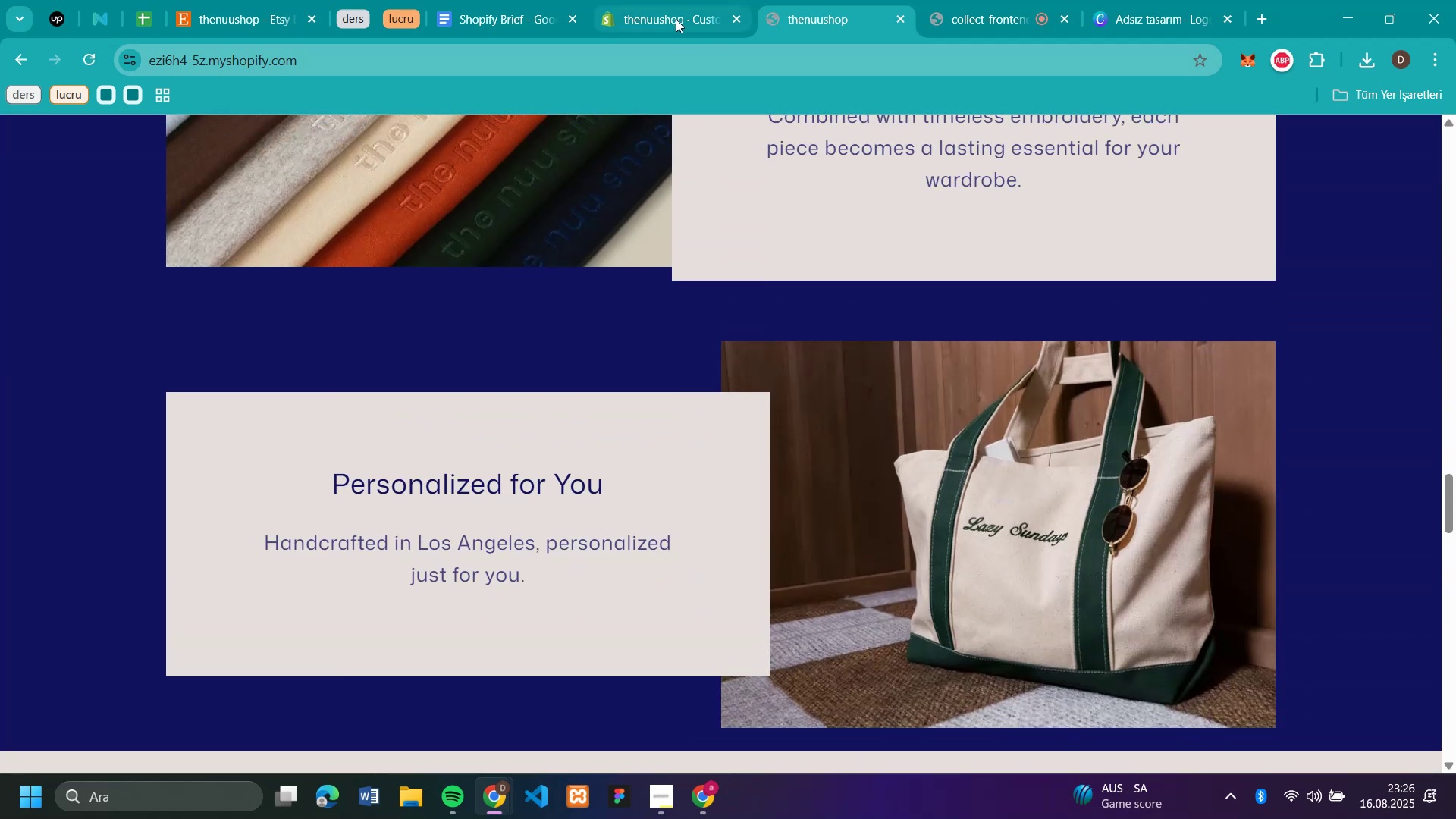 
left_click([676, 19])
 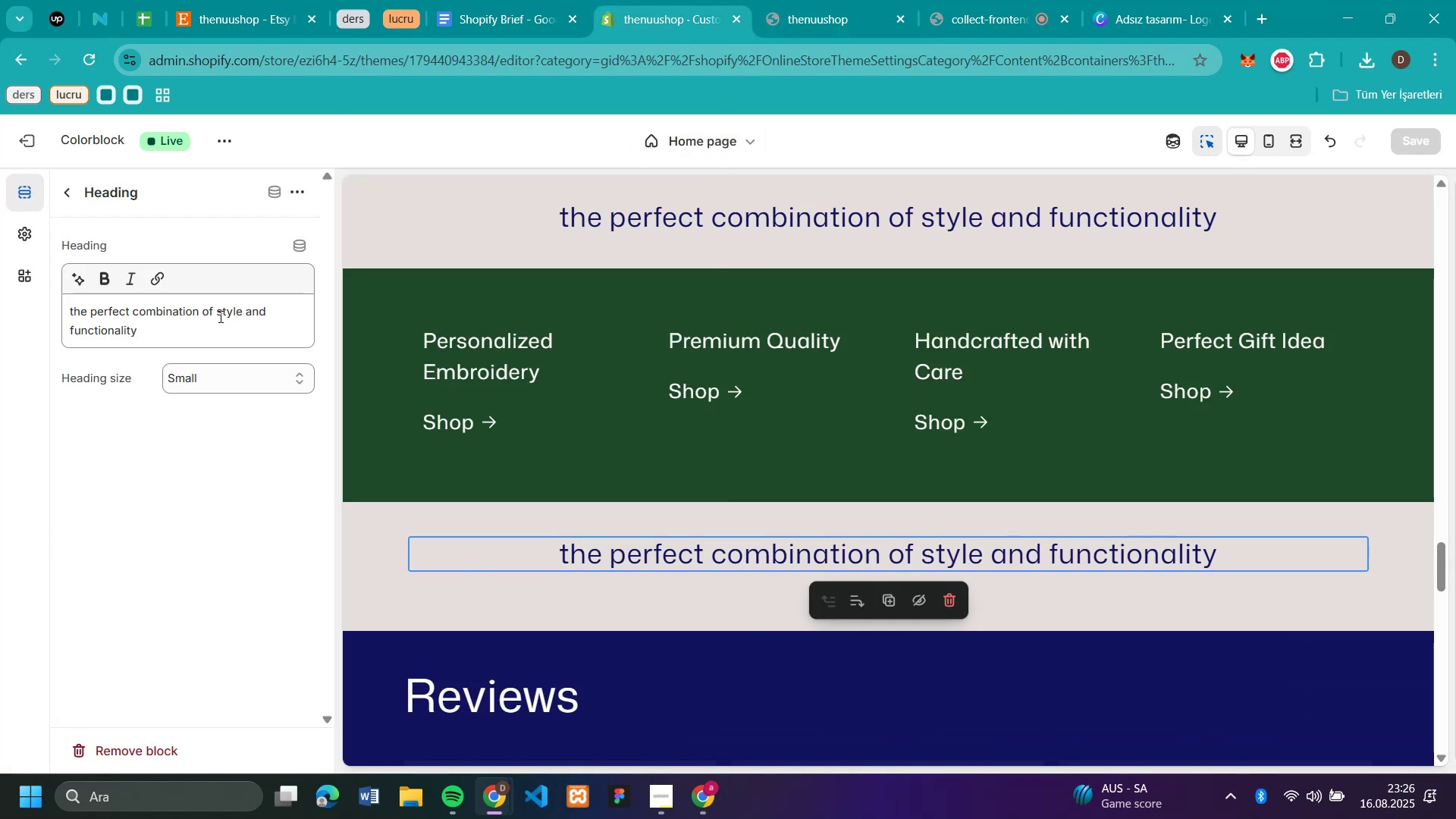 
left_click_drag(start_coordinate=[207, 328], to_coordinate=[8, 301])
 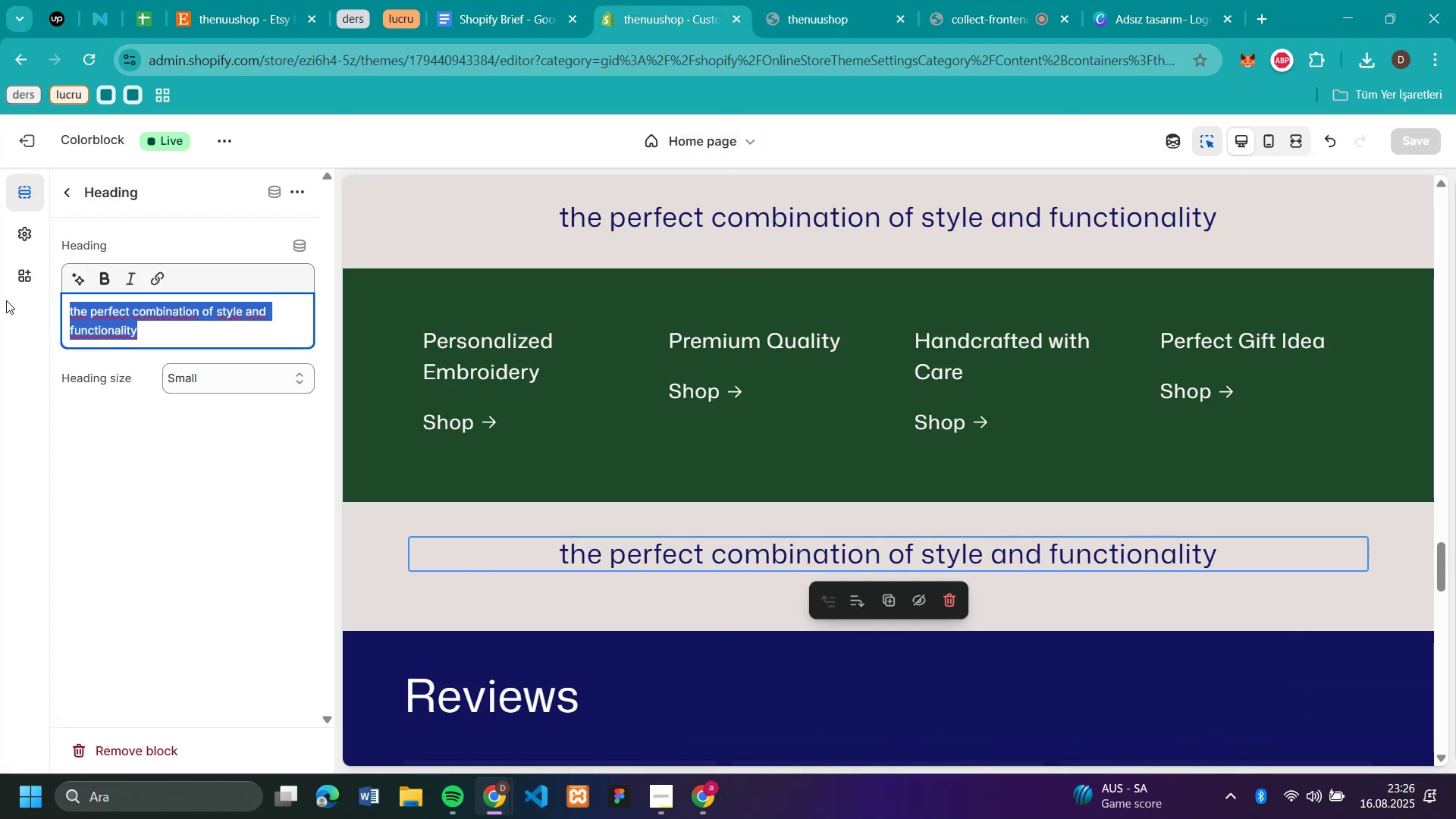 
key(Backspace)
 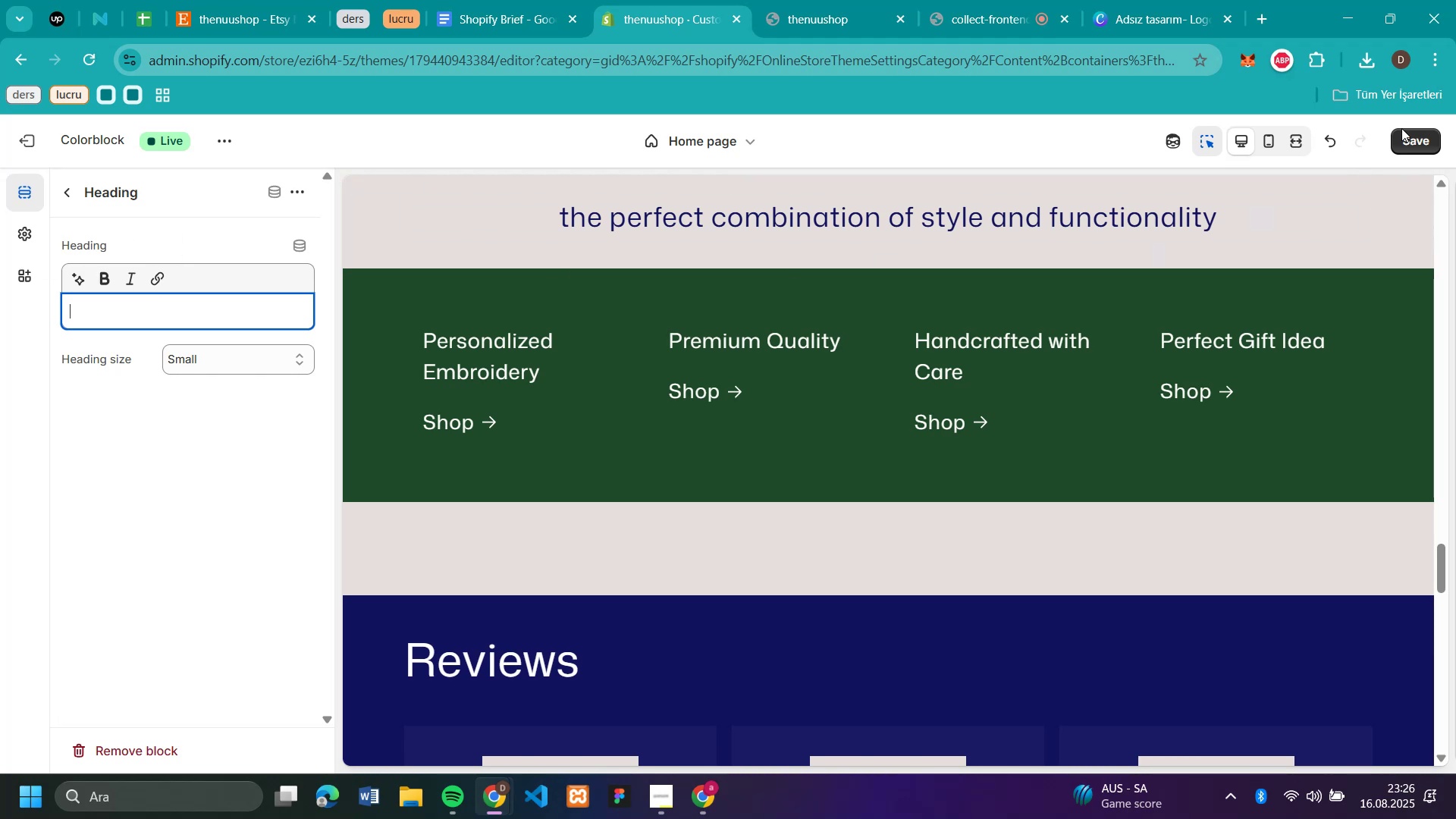 
left_click([1401, 134])
 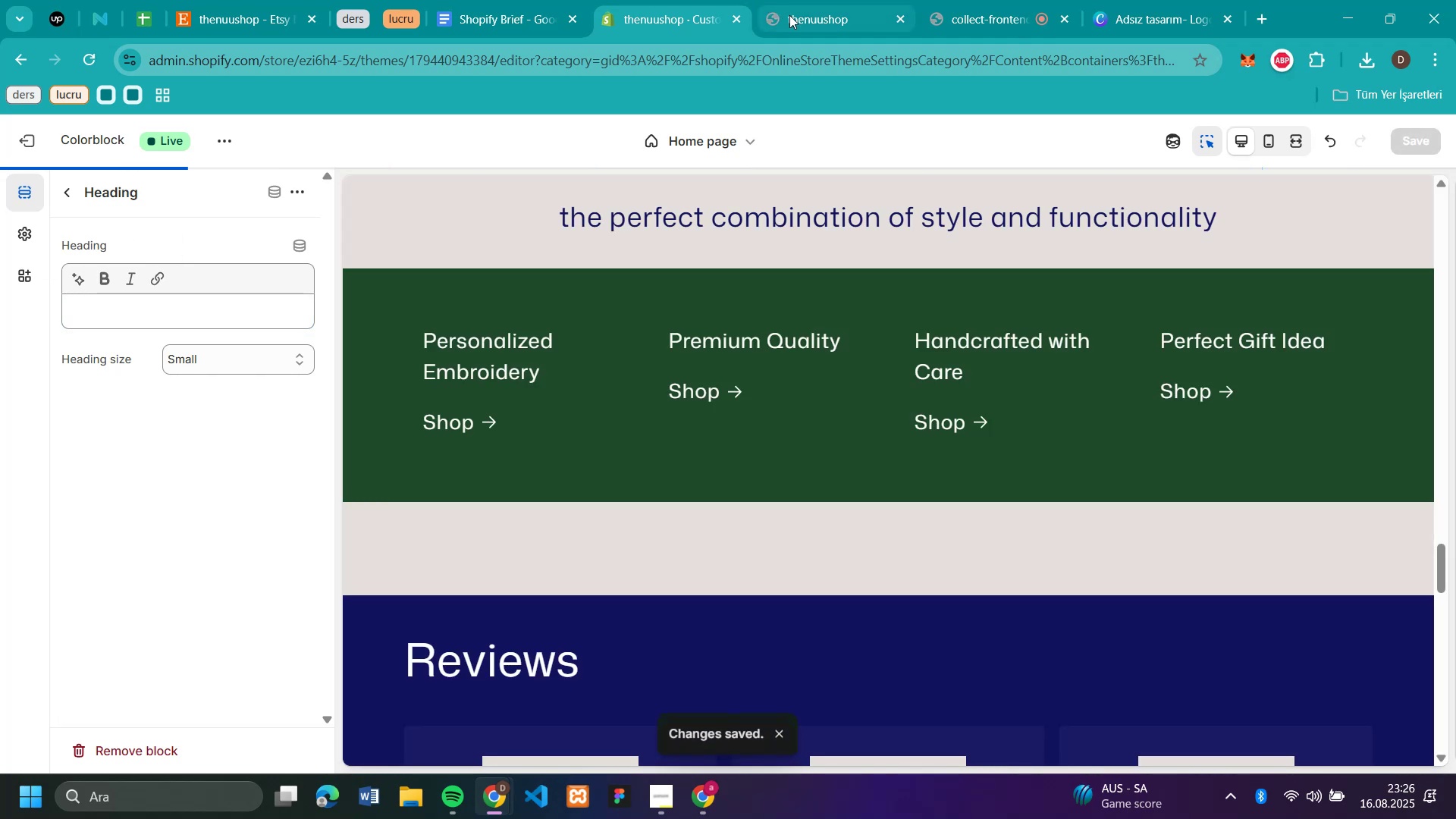 
left_click([789, 16])
 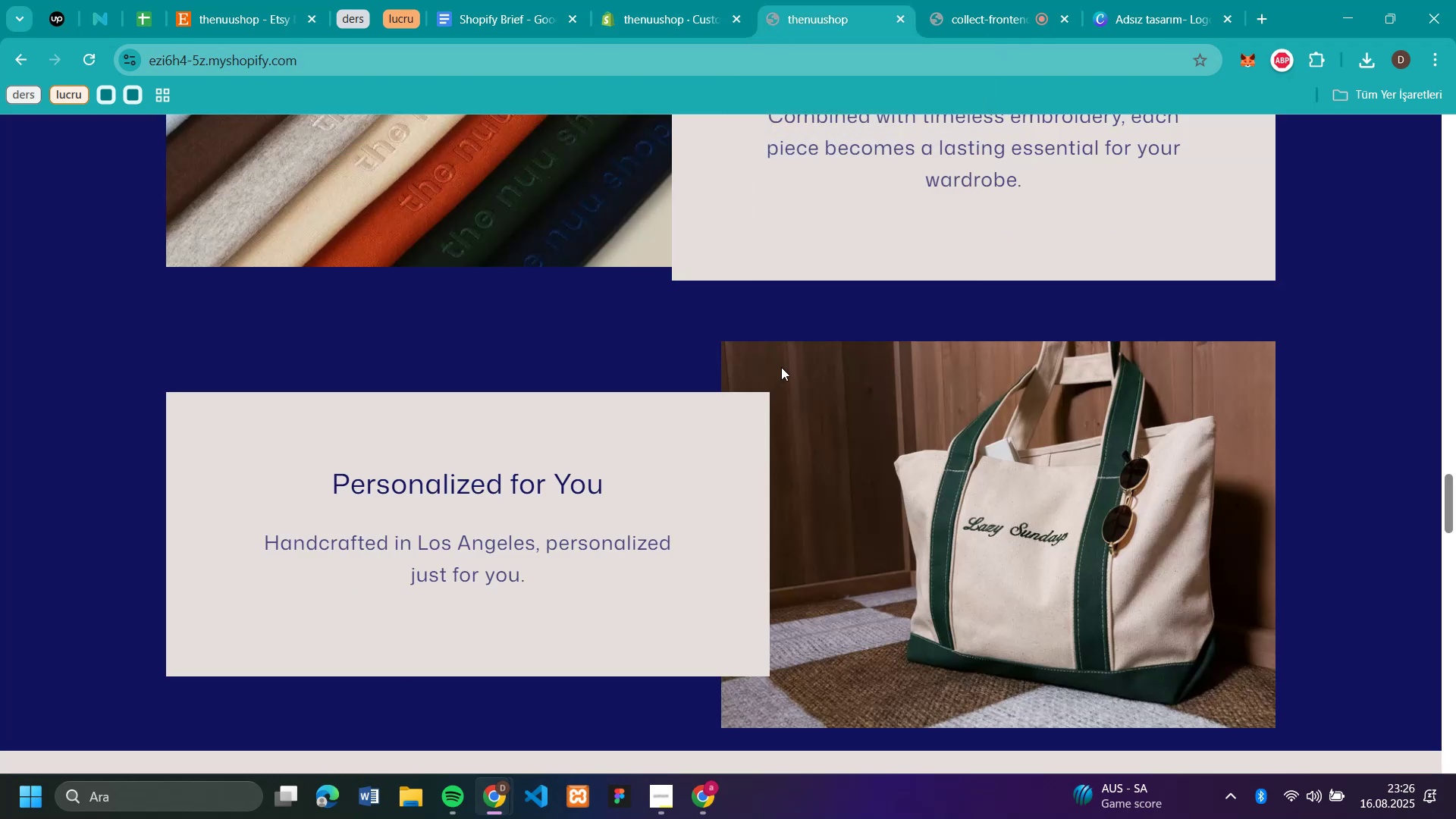 
scroll: coordinate [797, 367], scroll_direction: down, amount: 1.0
 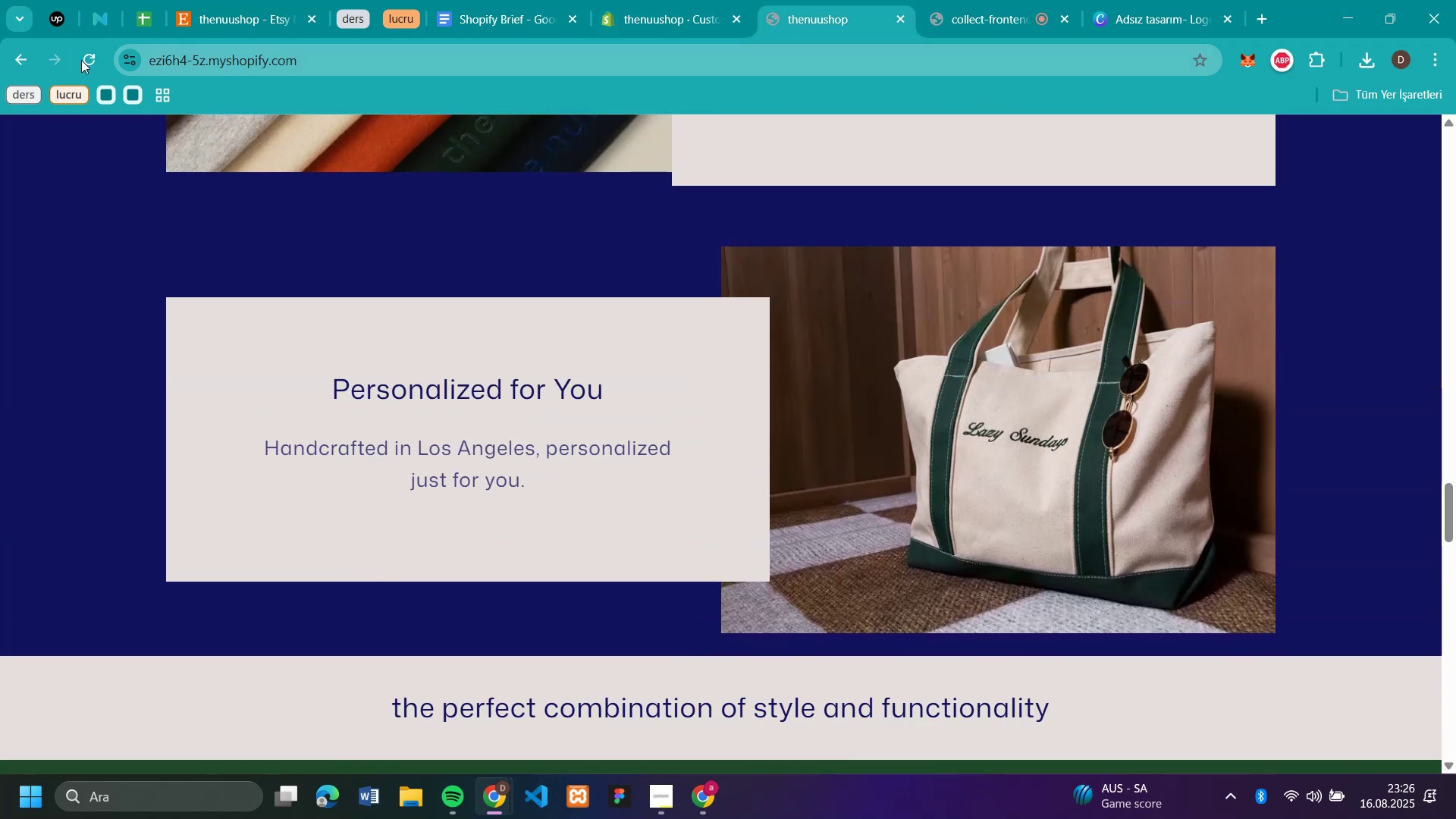 
left_click([82, 60])
 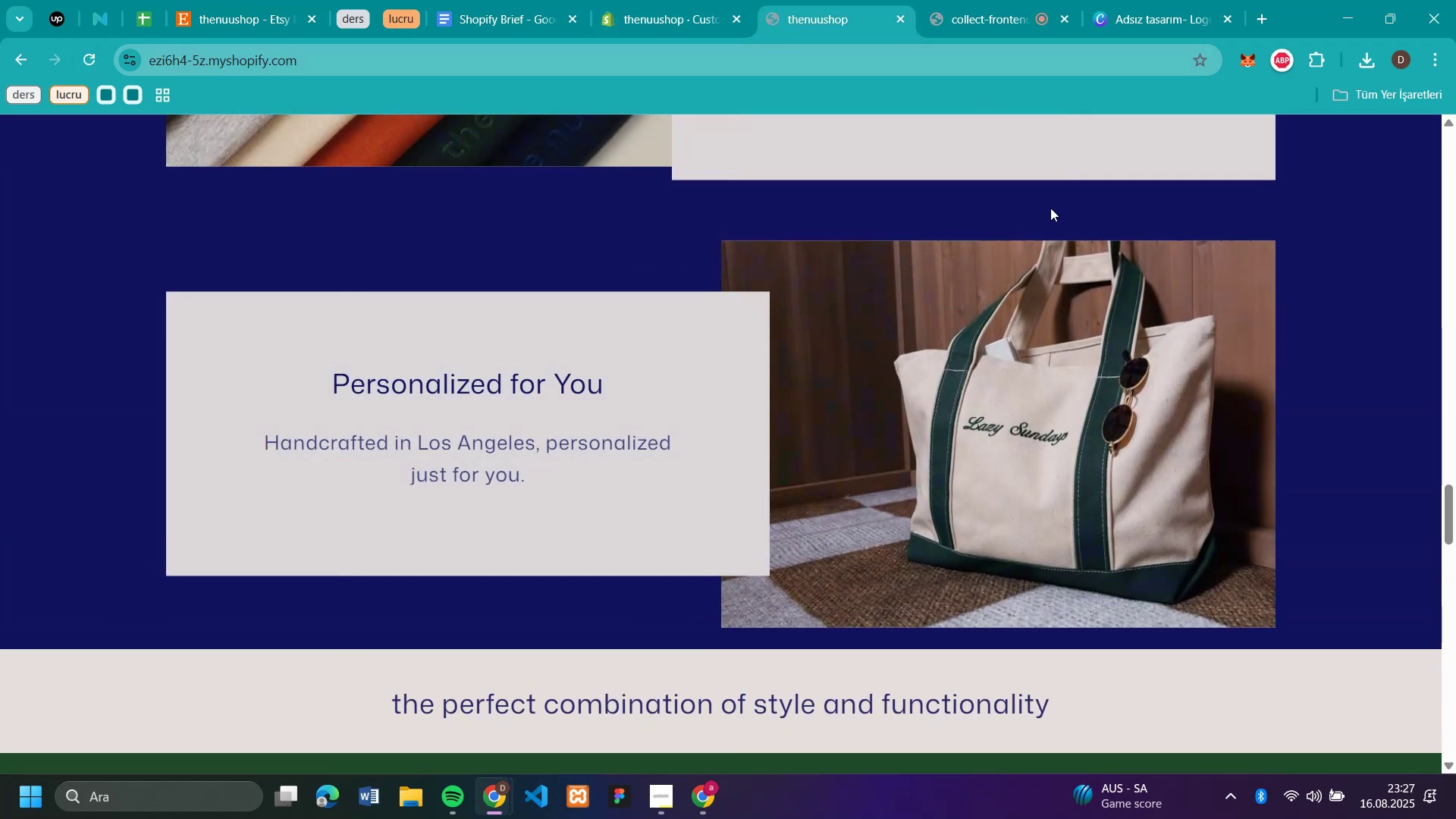 
scroll: coordinate [1050, 208], scroll_direction: down, amount: 4.0
 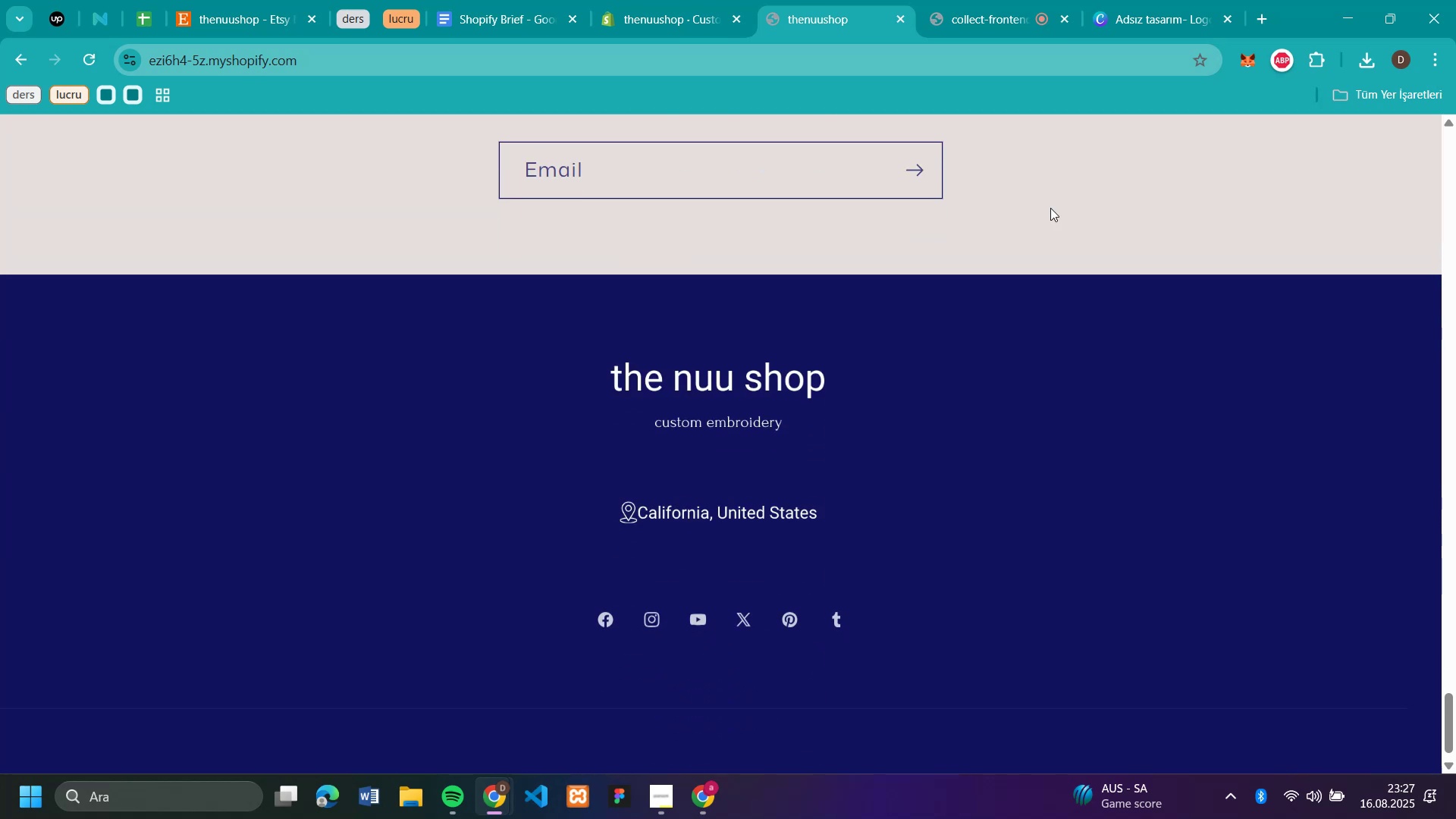 
scroll: coordinate [1050, 208], scroll_direction: none, amount: 0.0
 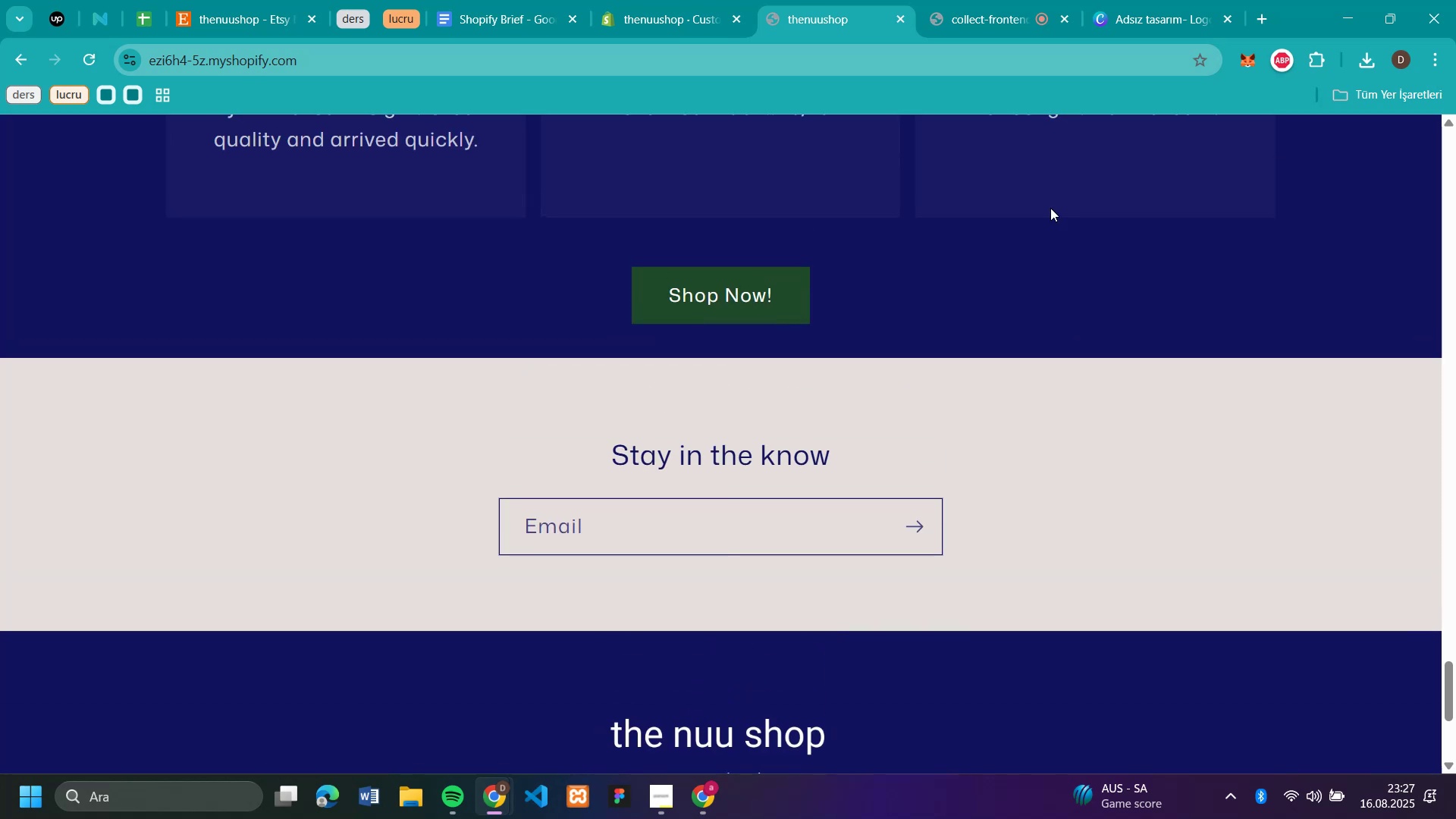 
scroll: coordinate [1050, 208], scroll_direction: up, amount: 19.0
 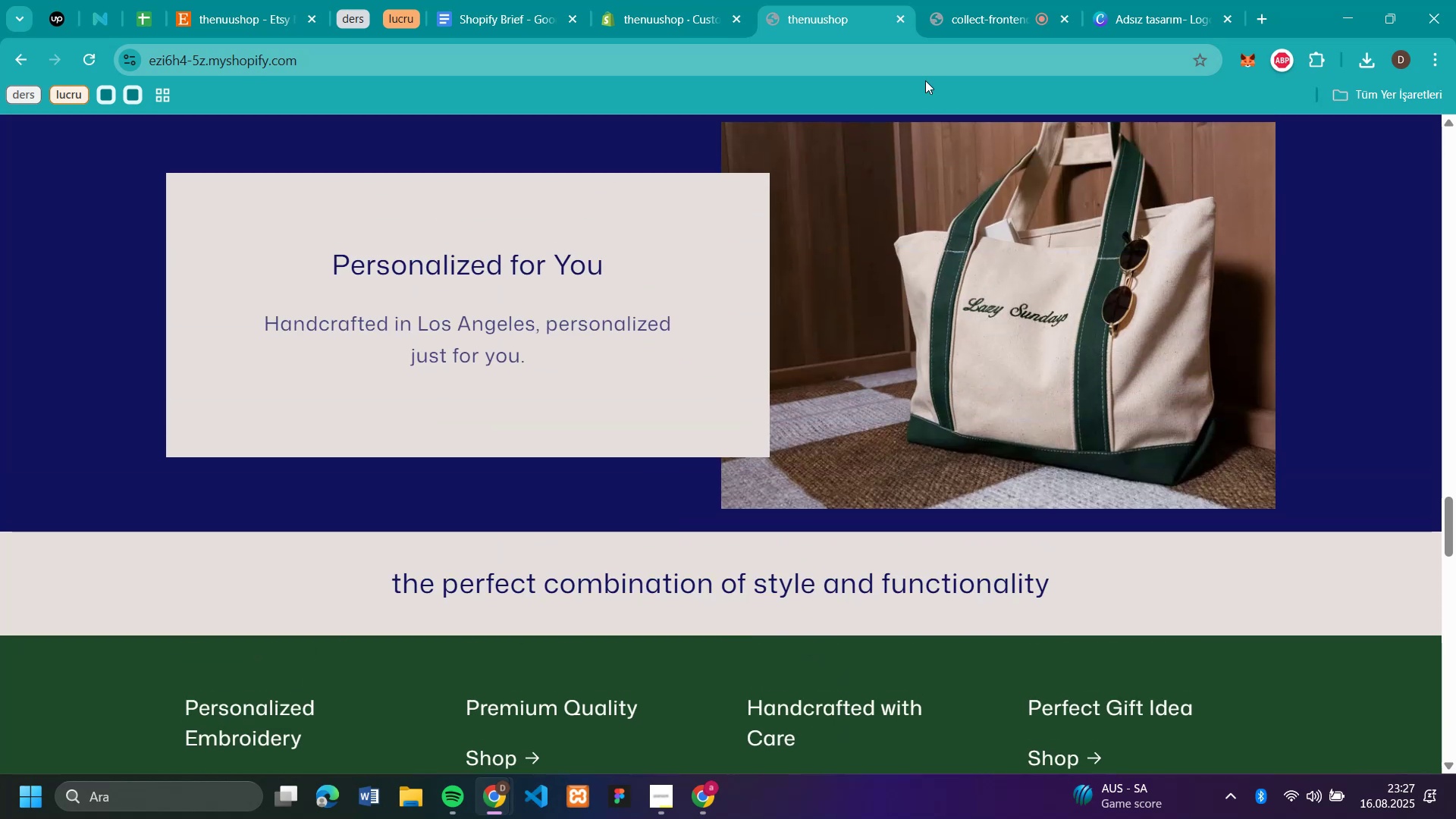 
left_click([632, 9])
 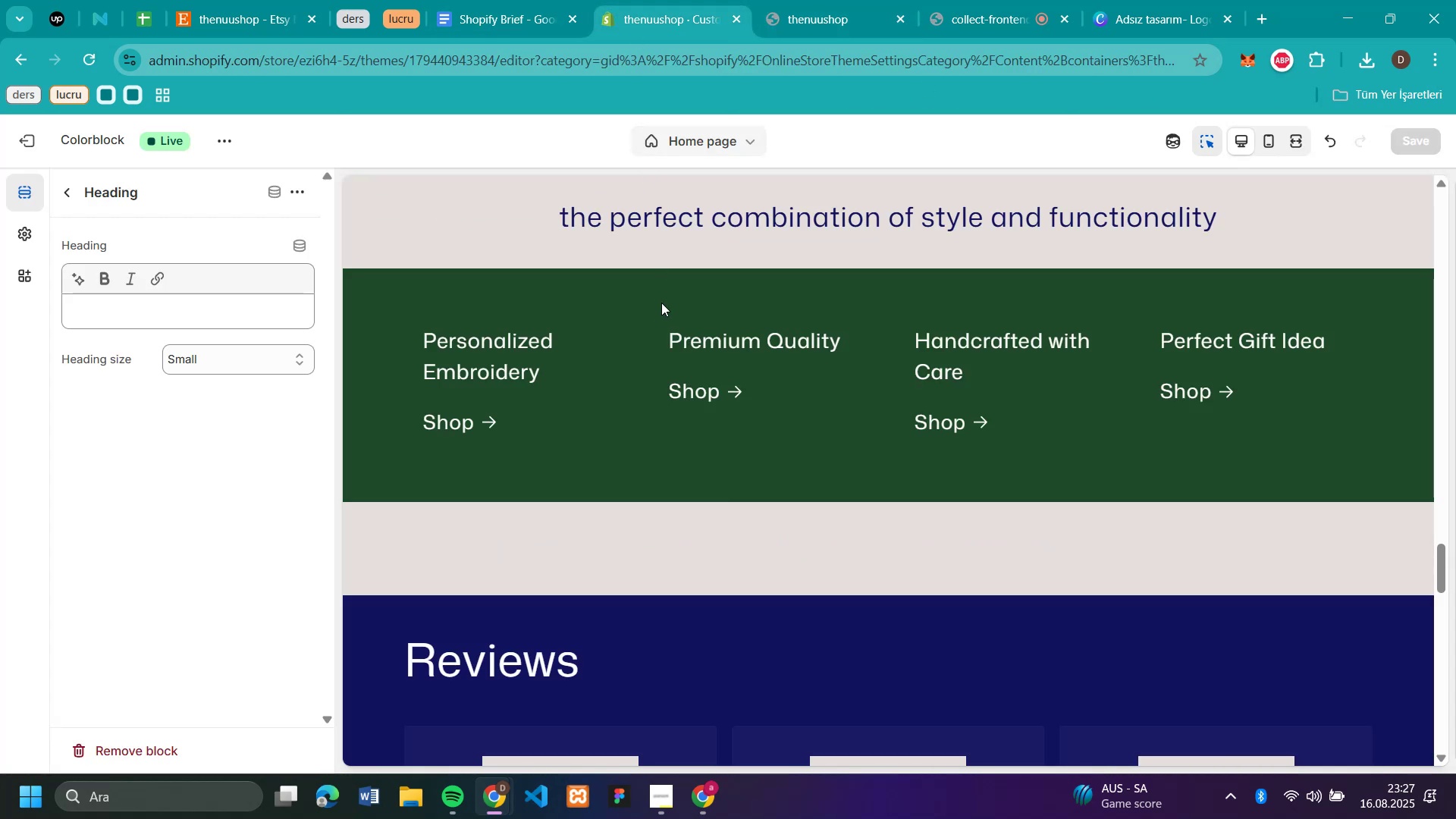 
scroll: coordinate [661, 303], scroll_direction: up, amount: 1.0
 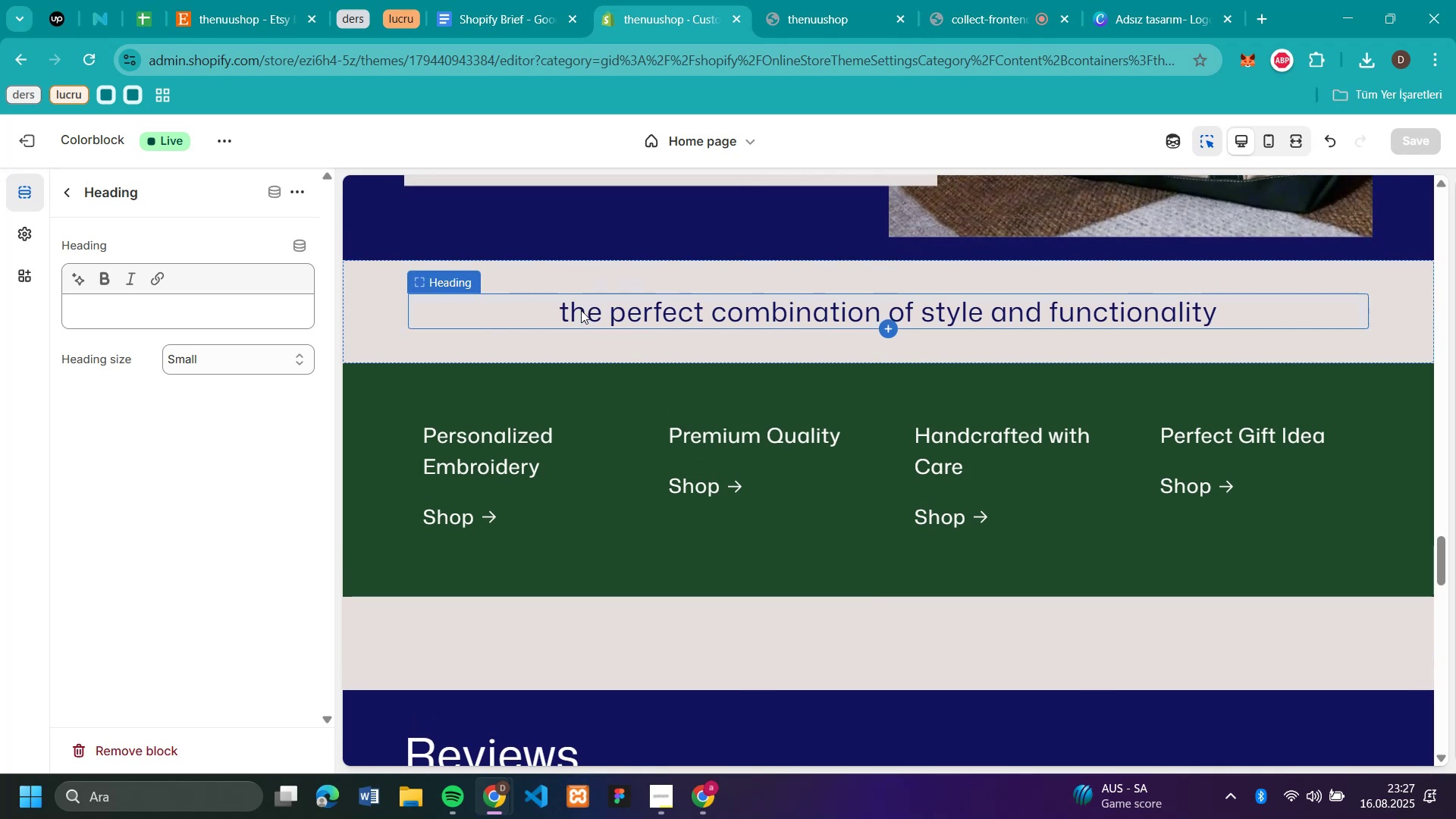 
left_click([581, 310])
 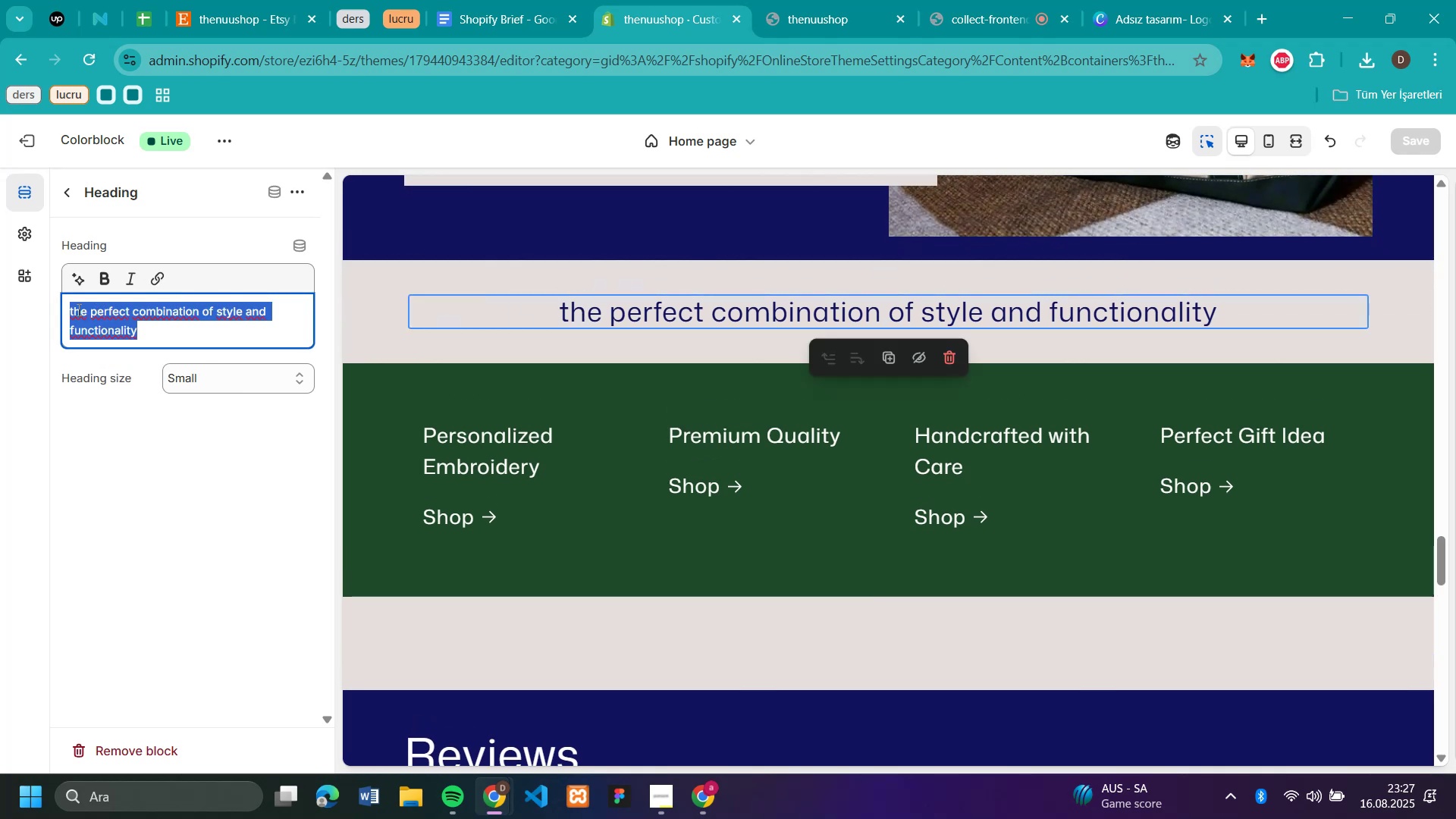 
left_click([77, 309])
 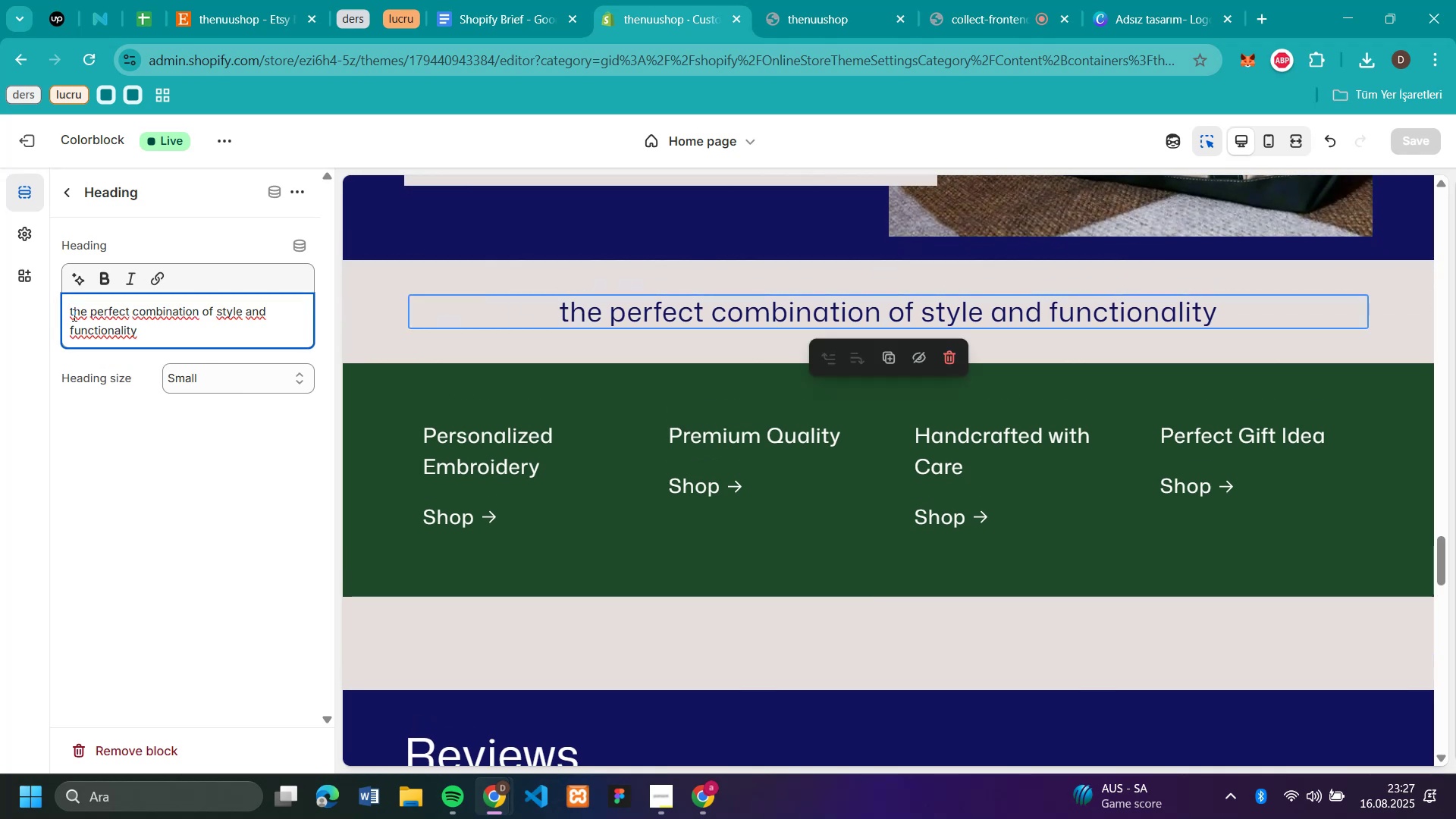 
key(Backspace)
 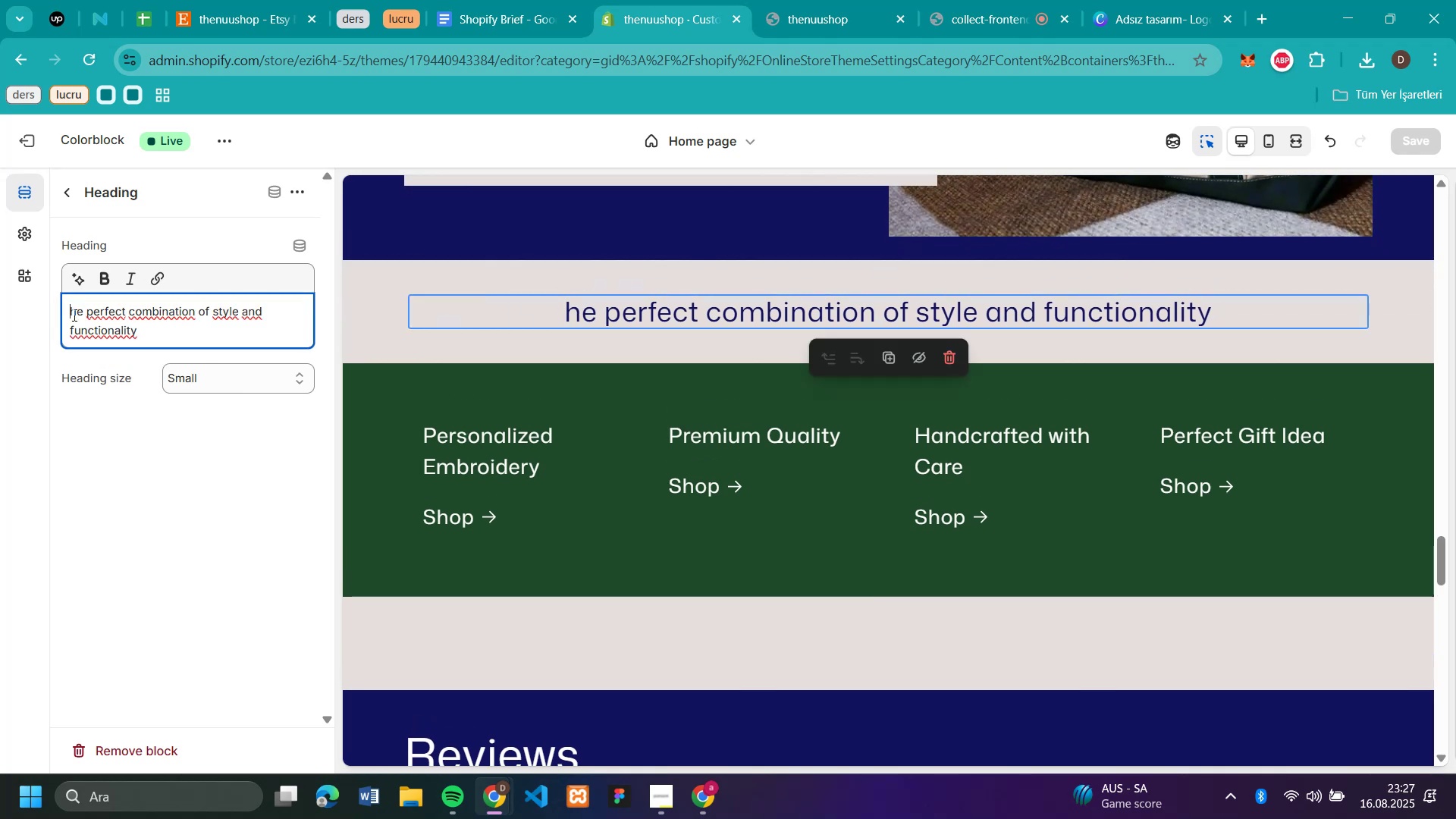 
key(CapsLock)
 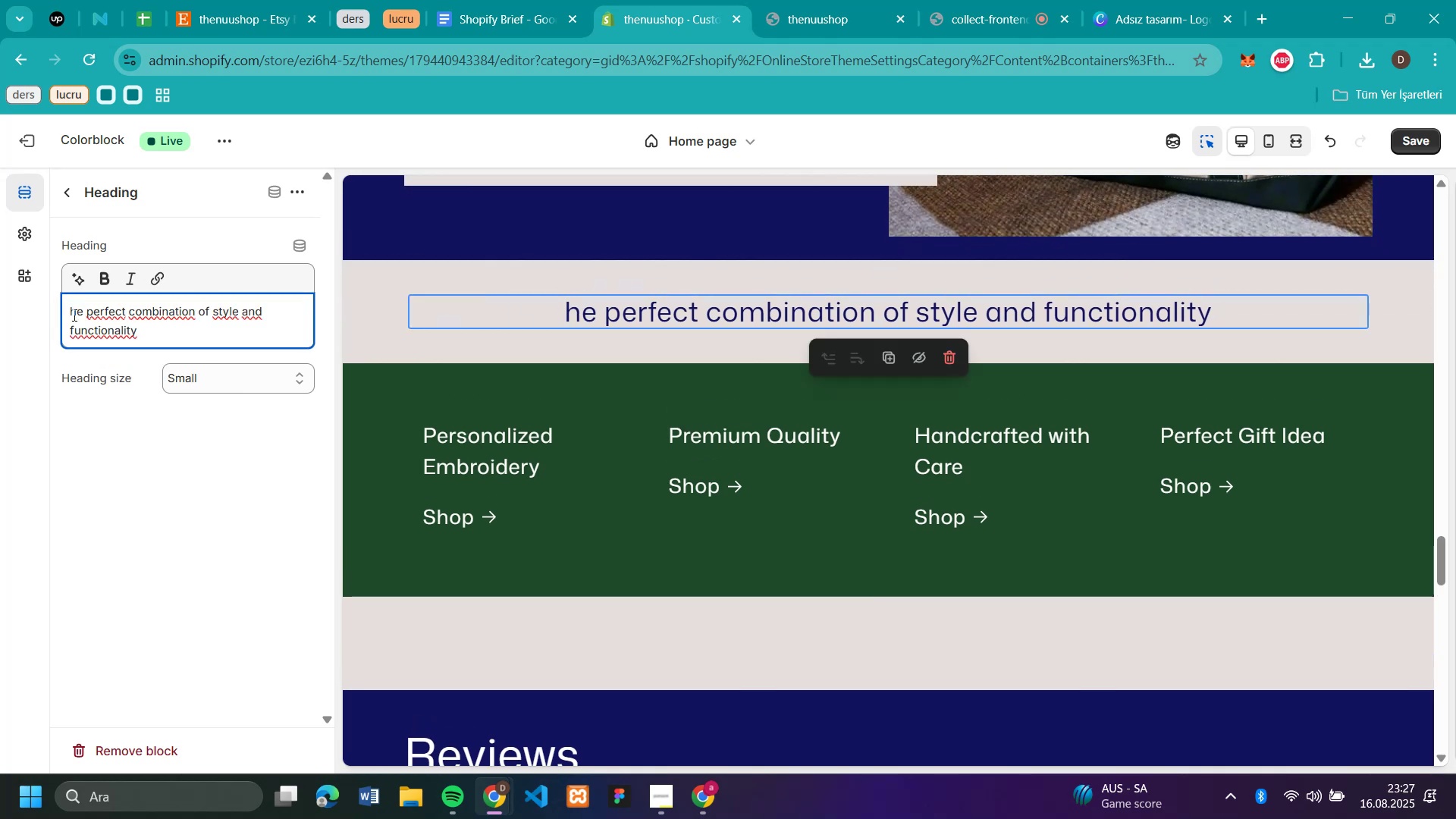 
key(T)
 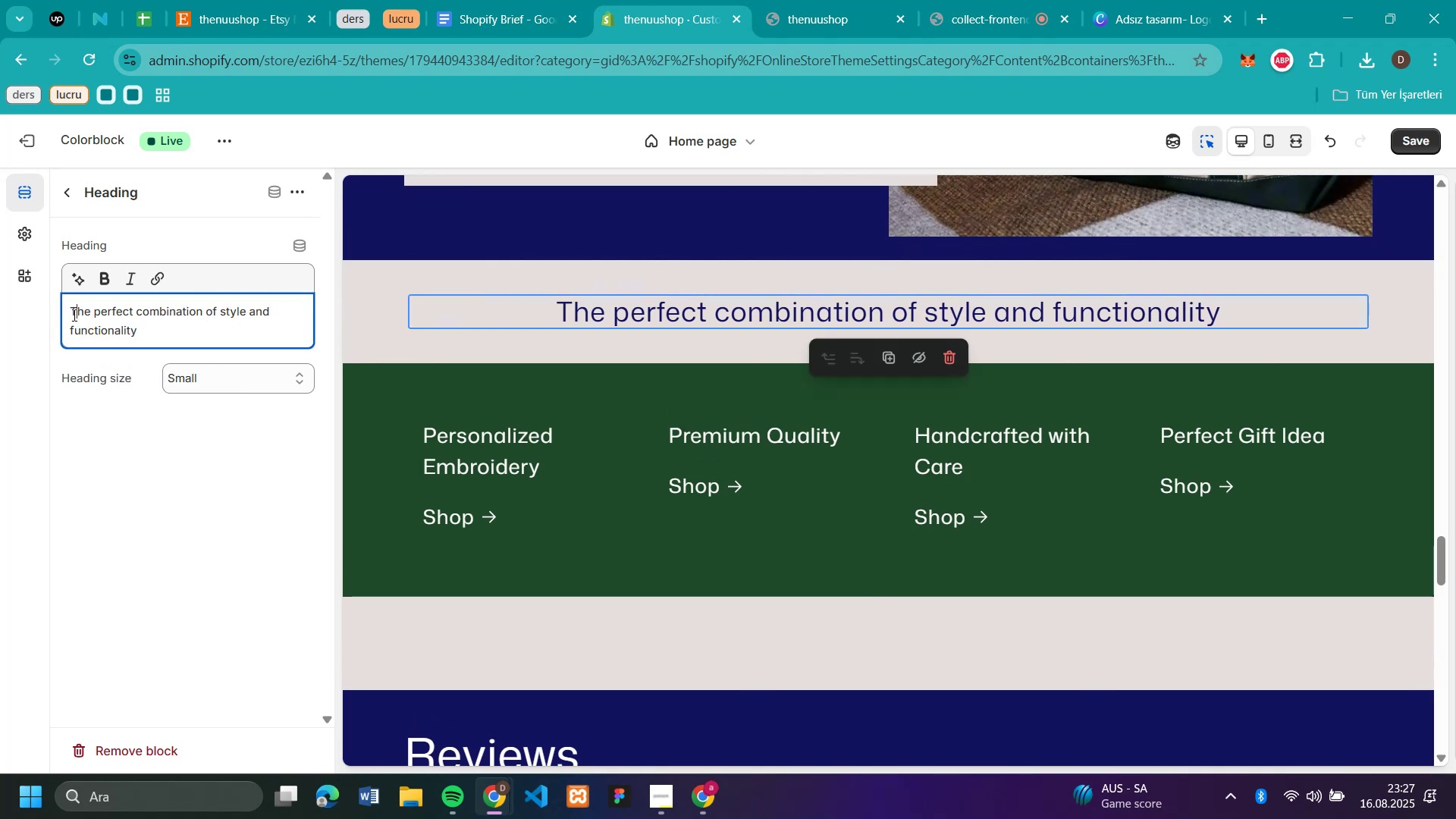 
key(CapsLock)
 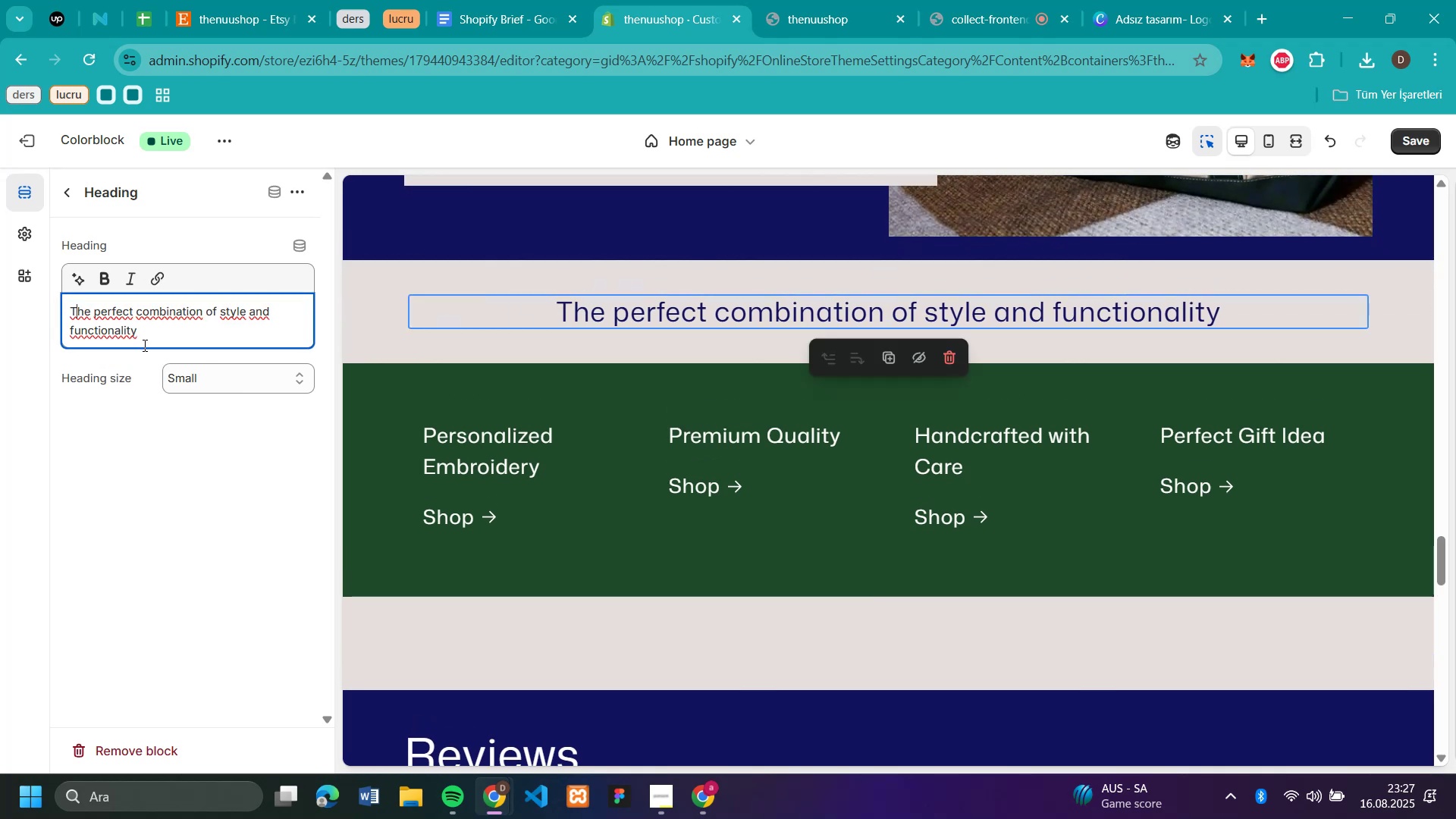 
scroll: coordinate [547, 431], scroll_direction: up, amount: 30.0
 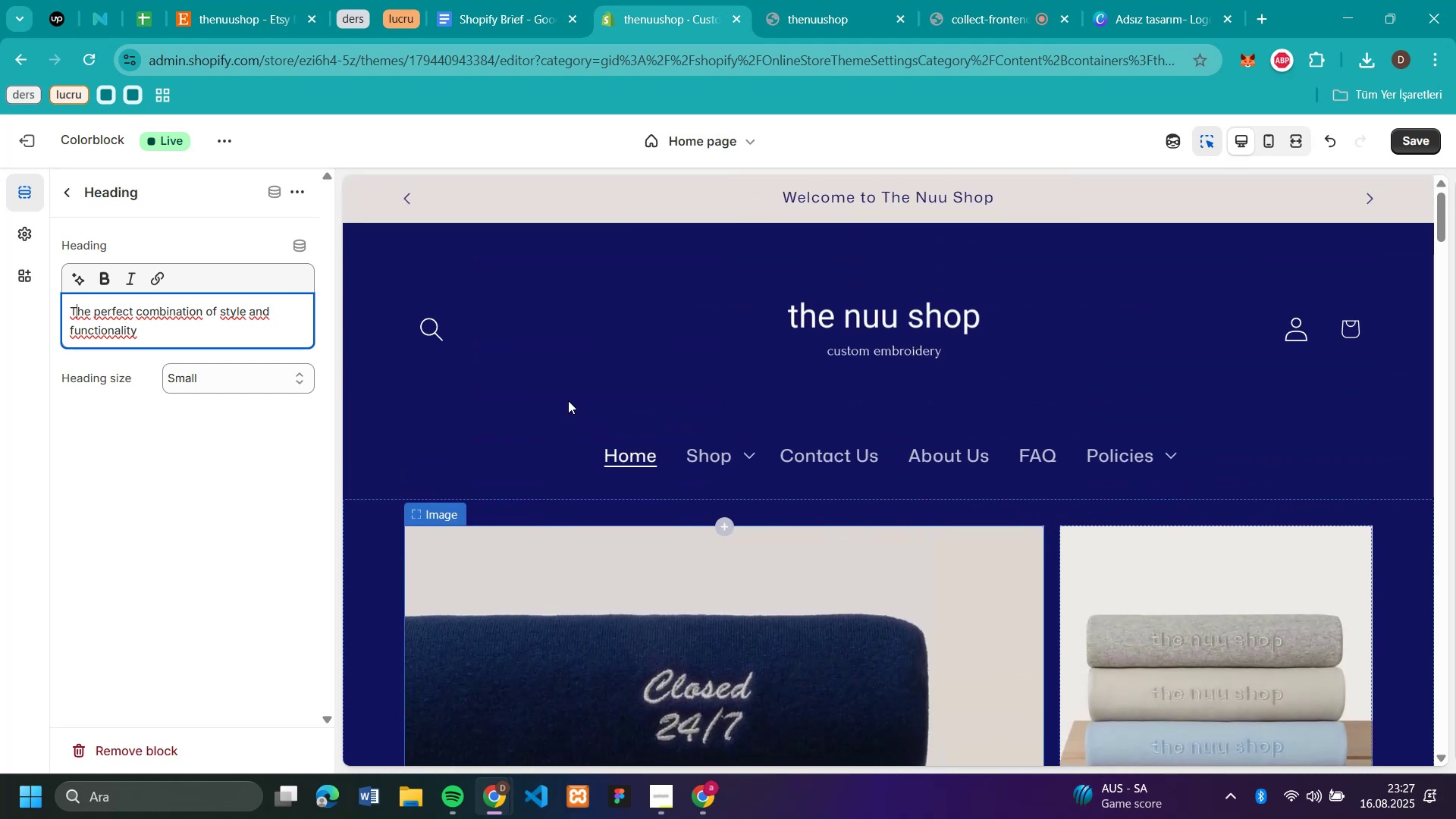 
left_click([409, 204])
 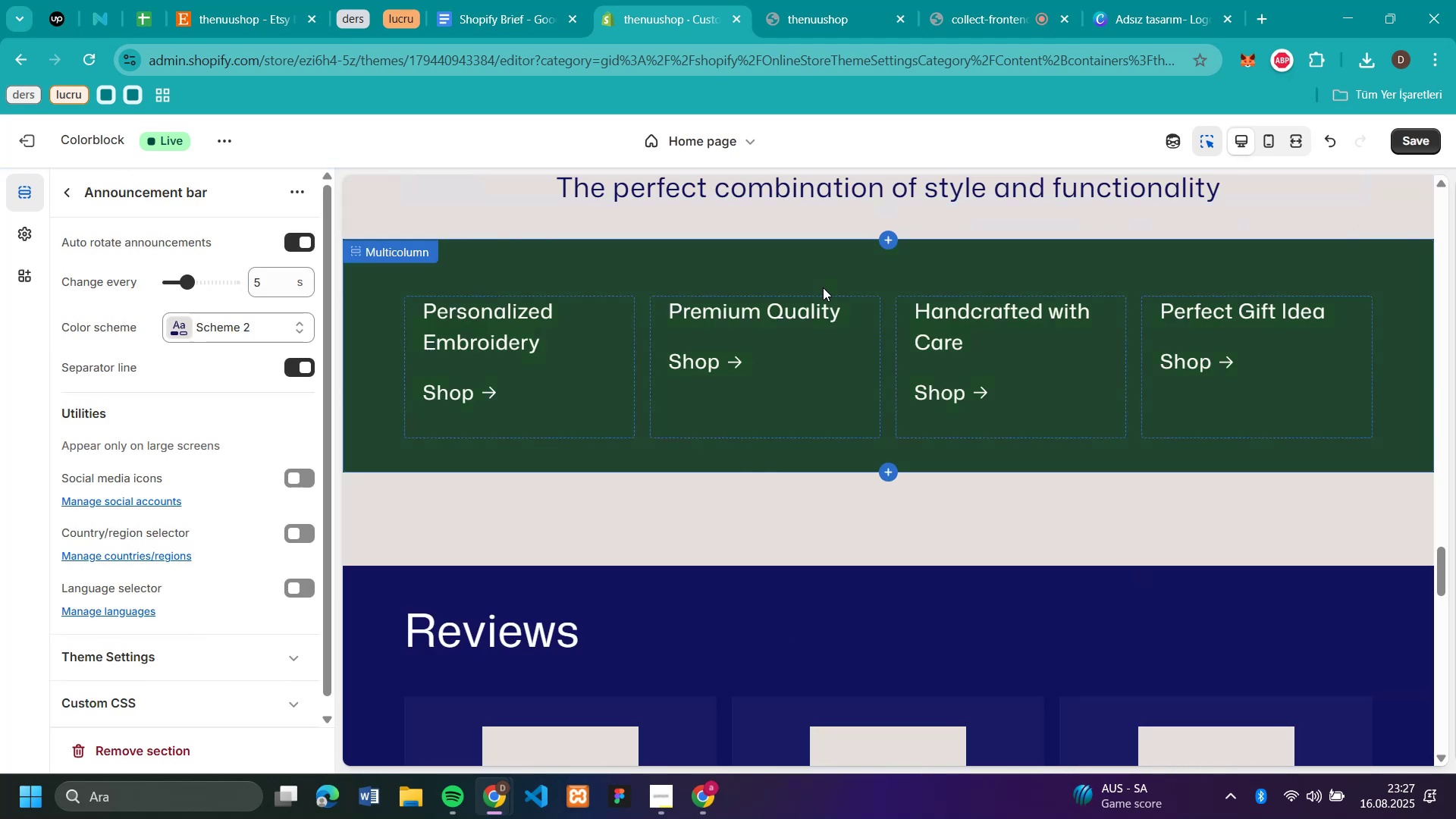 
scroll: coordinate [832, 312], scroll_direction: down, amount: 9.0
 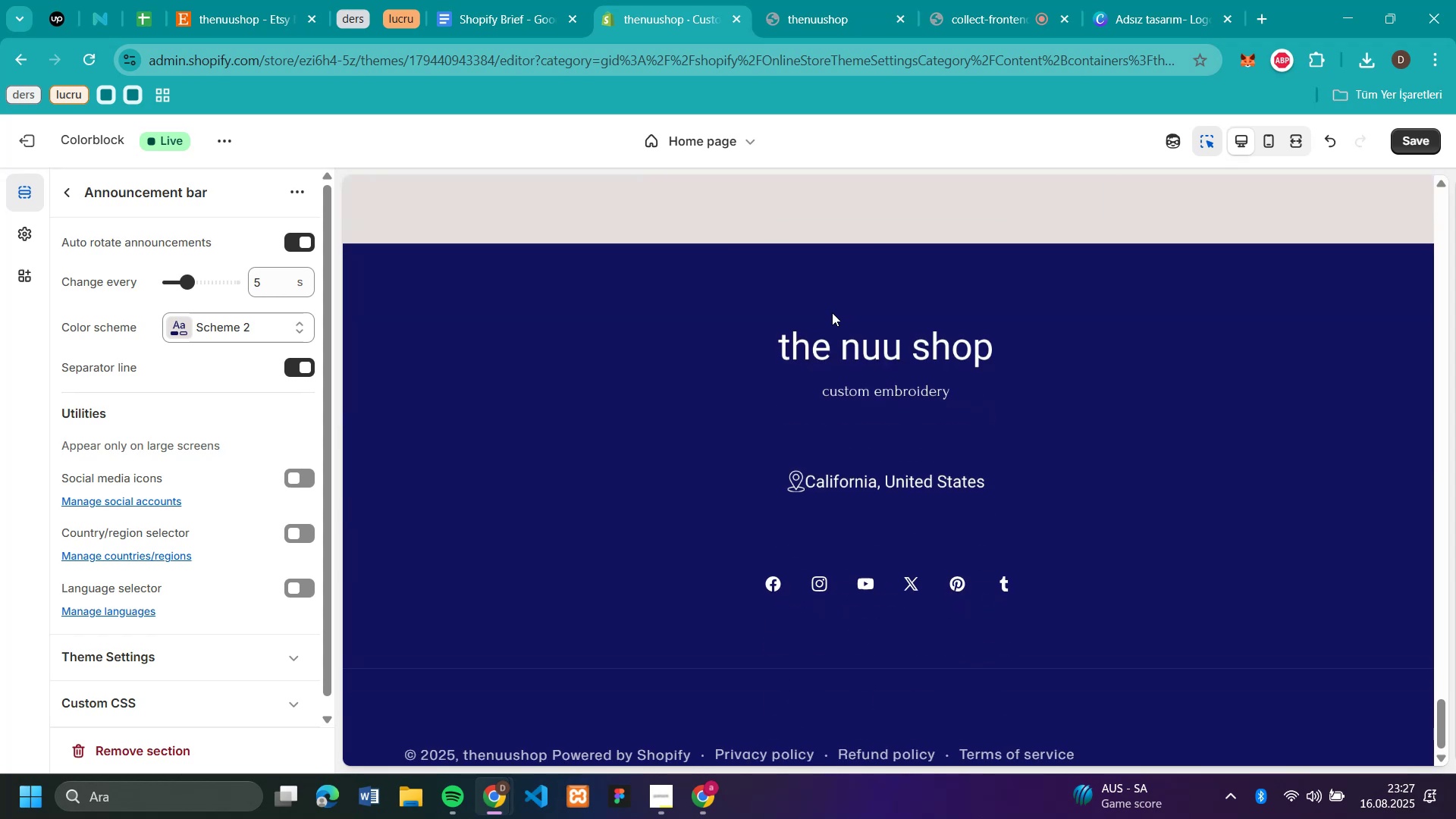 
scroll: coordinate [832, 312], scroll_direction: up, amount: 7.0
 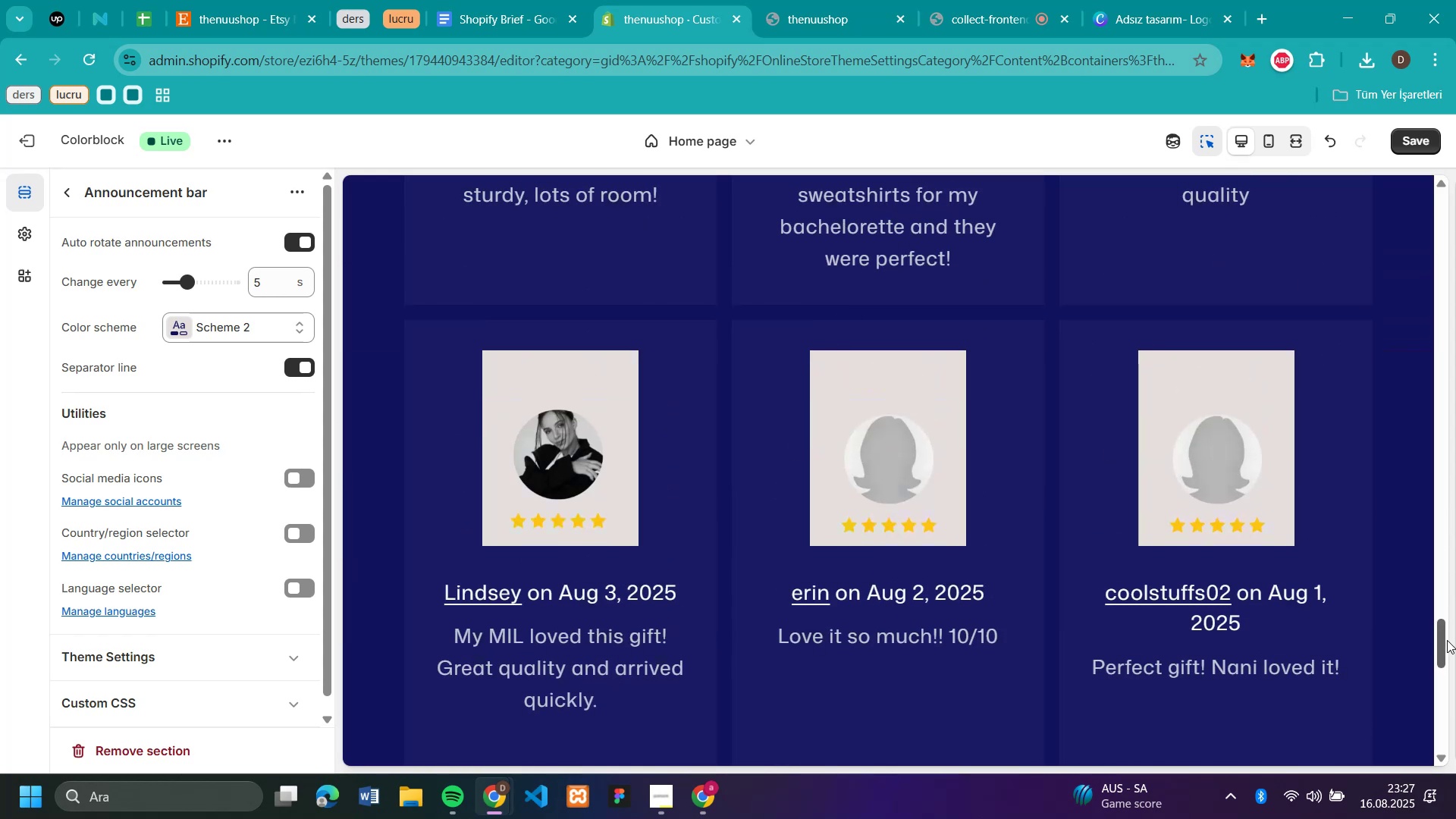 
left_click_drag(start_coordinate=[1443, 641], to_coordinate=[1426, 162])
 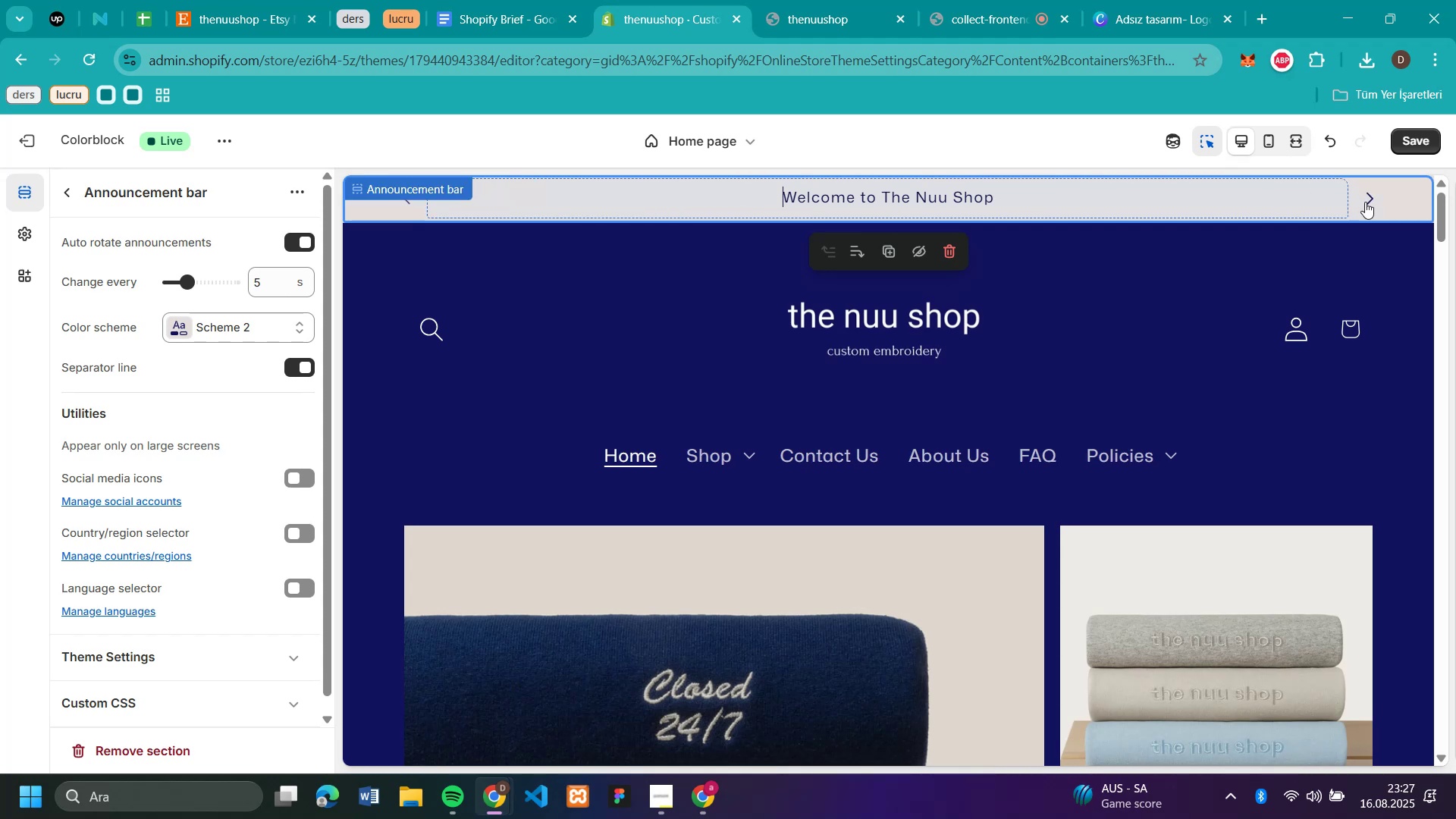 
left_click([1366, 202])
 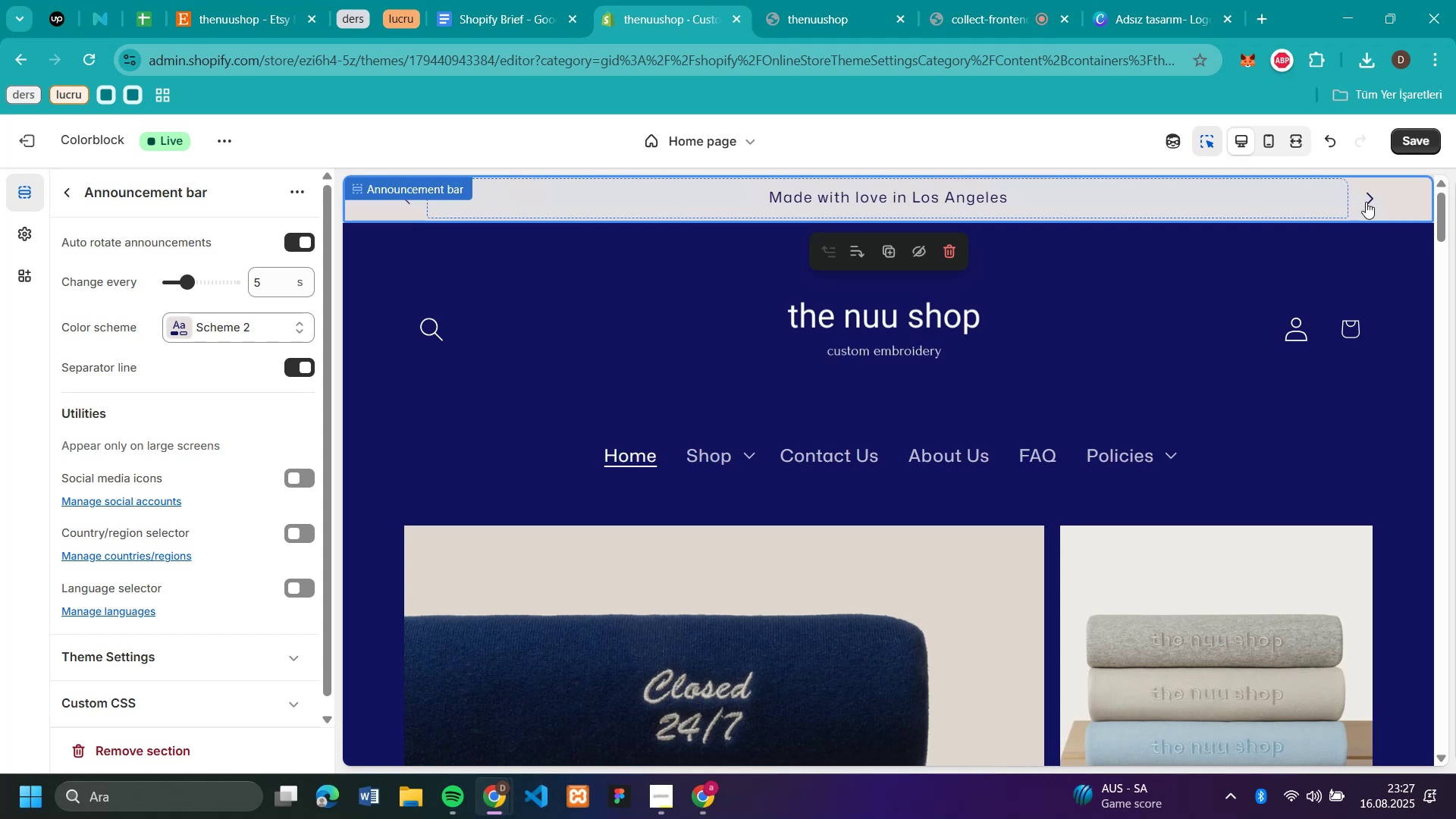 
left_click([1366, 202])
 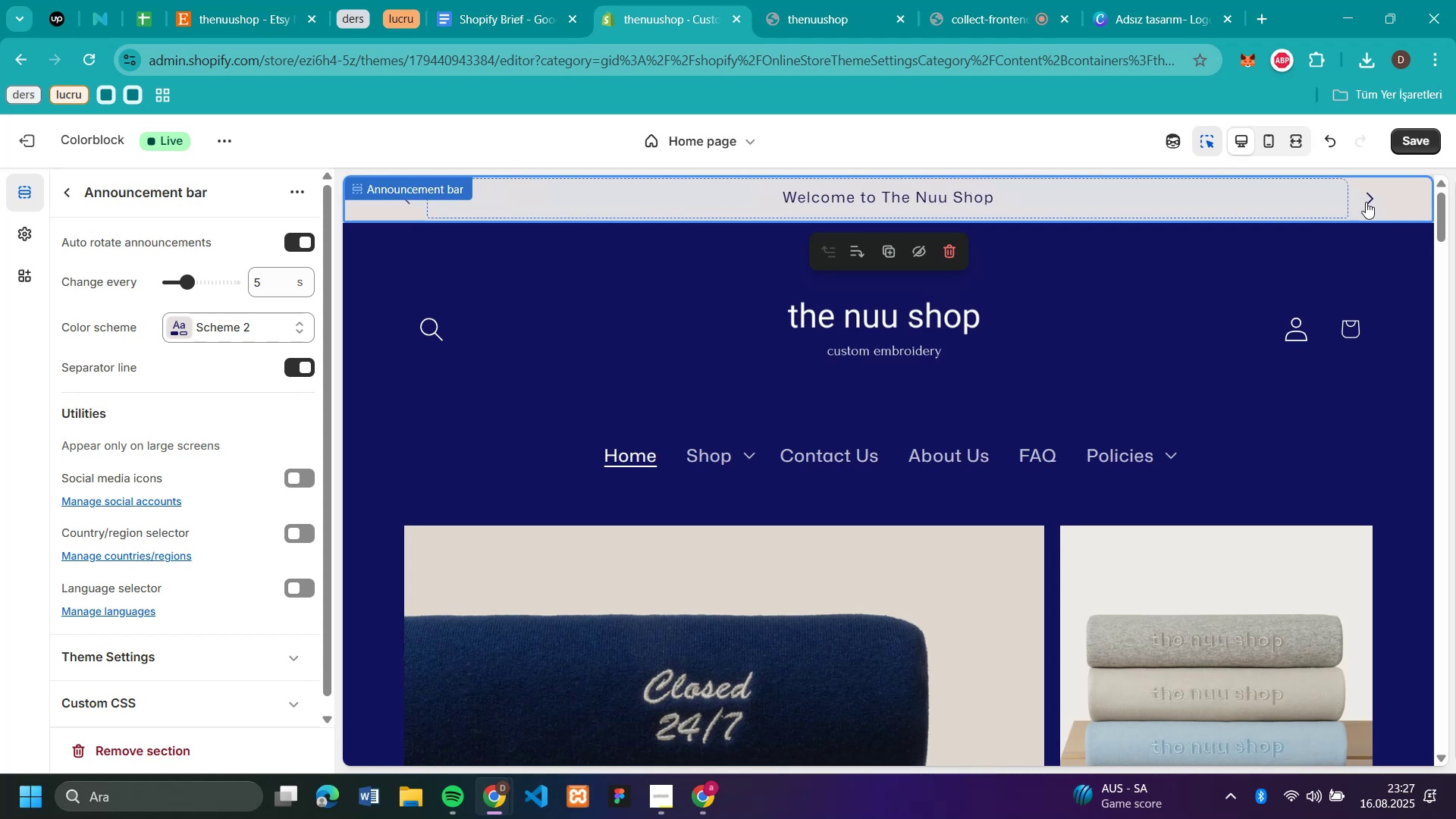 
left_click([1366, 202])
 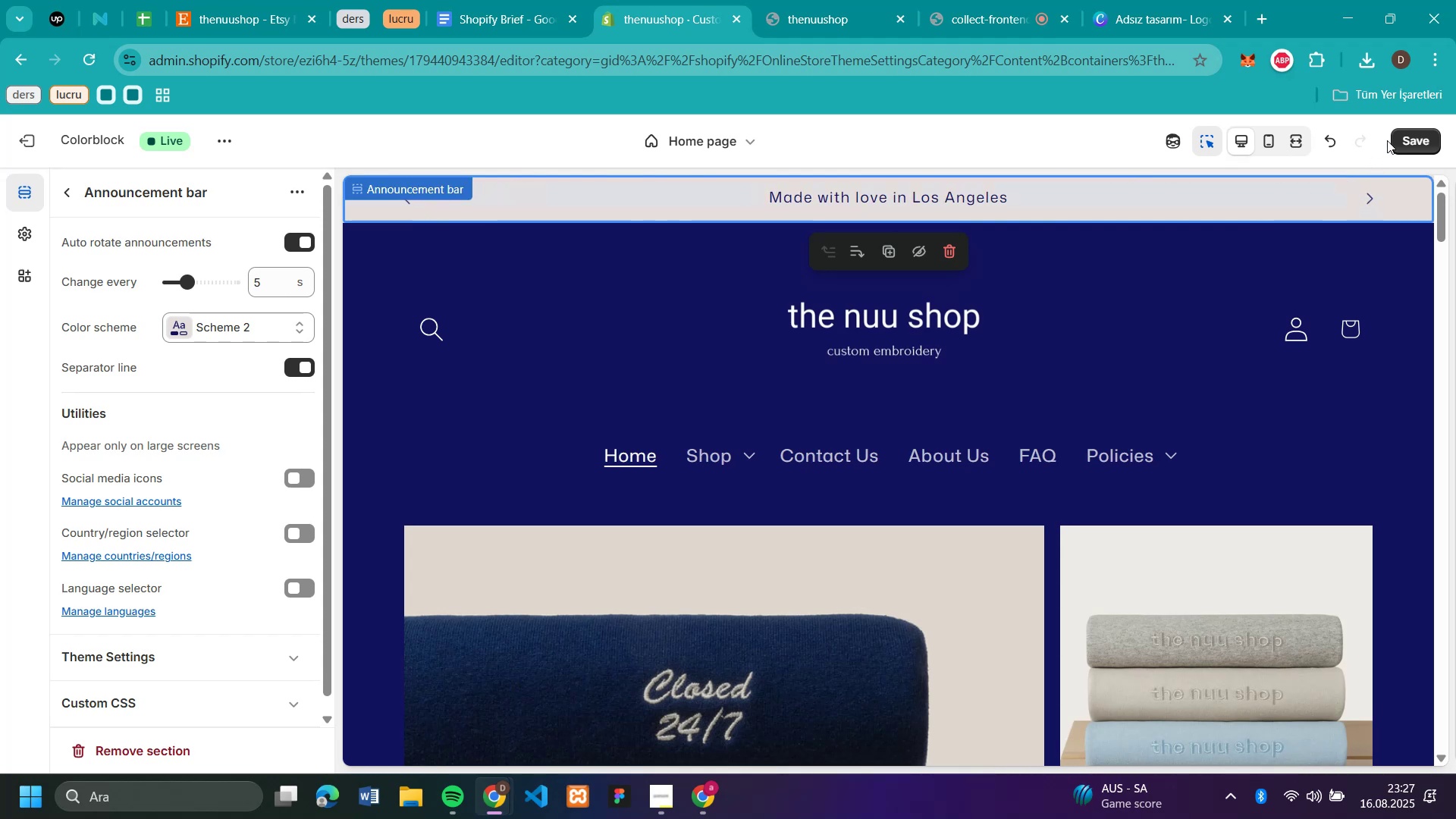 
left_click([1408, 140])
 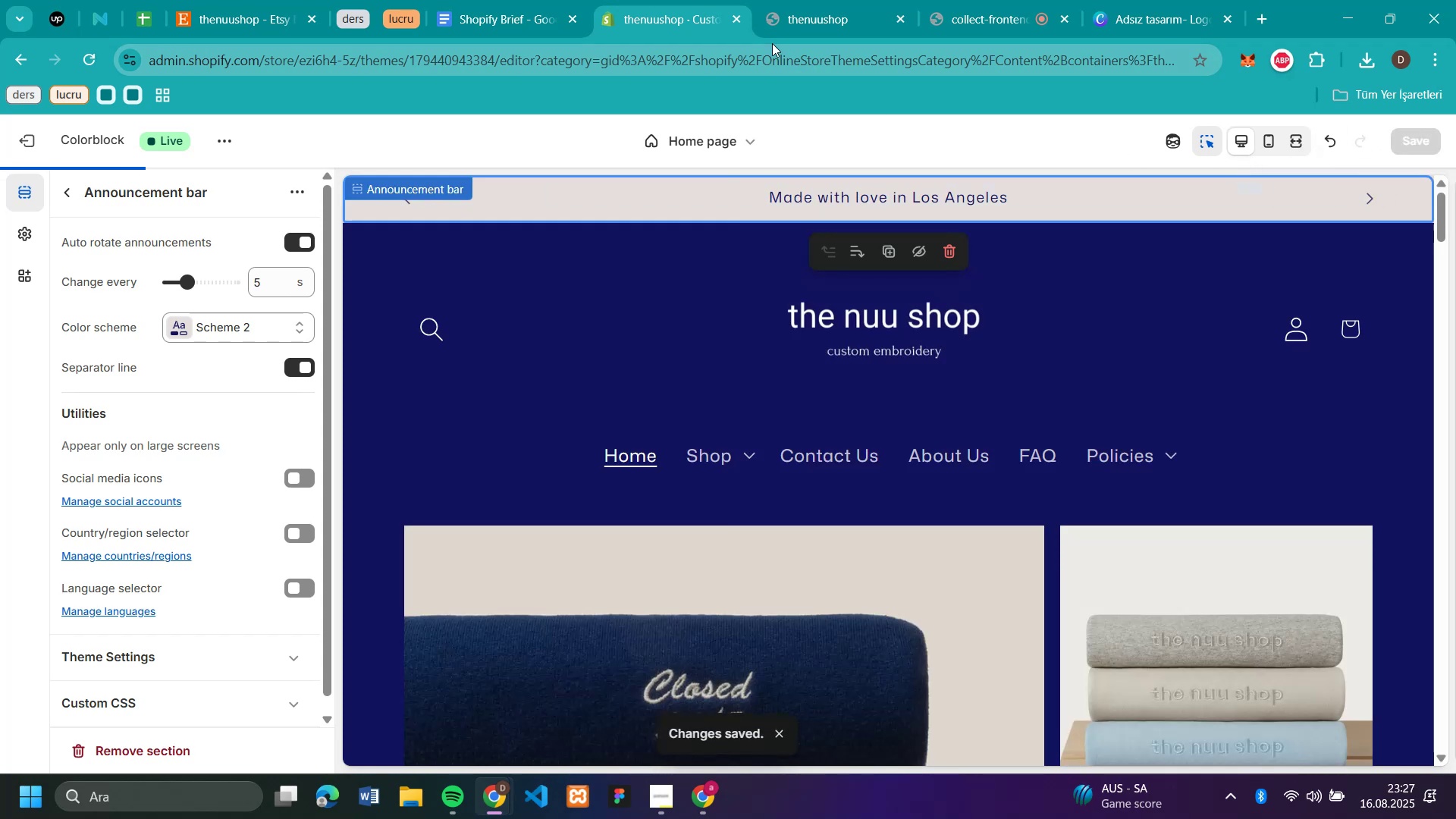 
left_click([838, 25])
 